 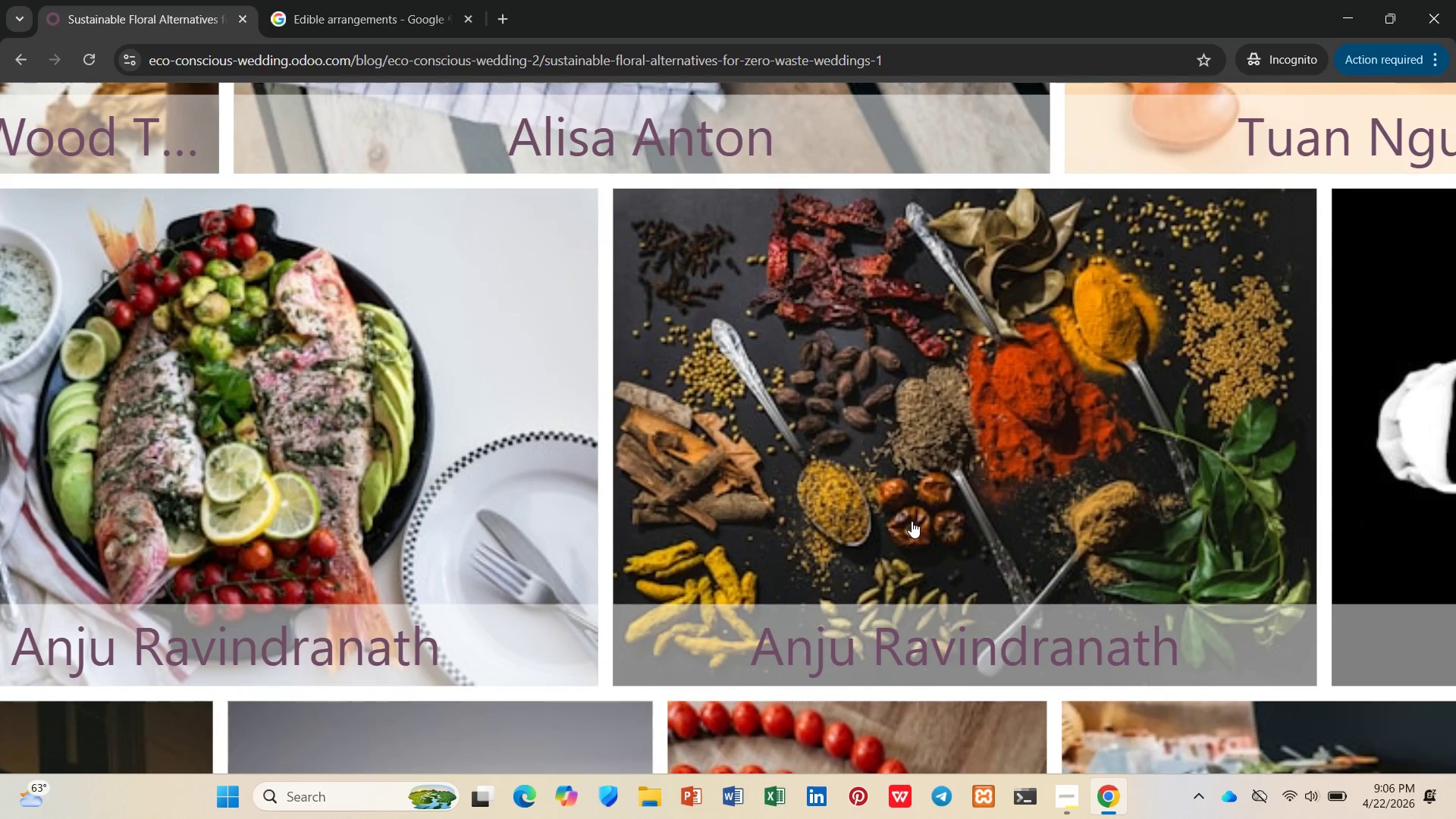 
scroll: coordinate [899, 516], scroll_direction: down, amount: 5.0
 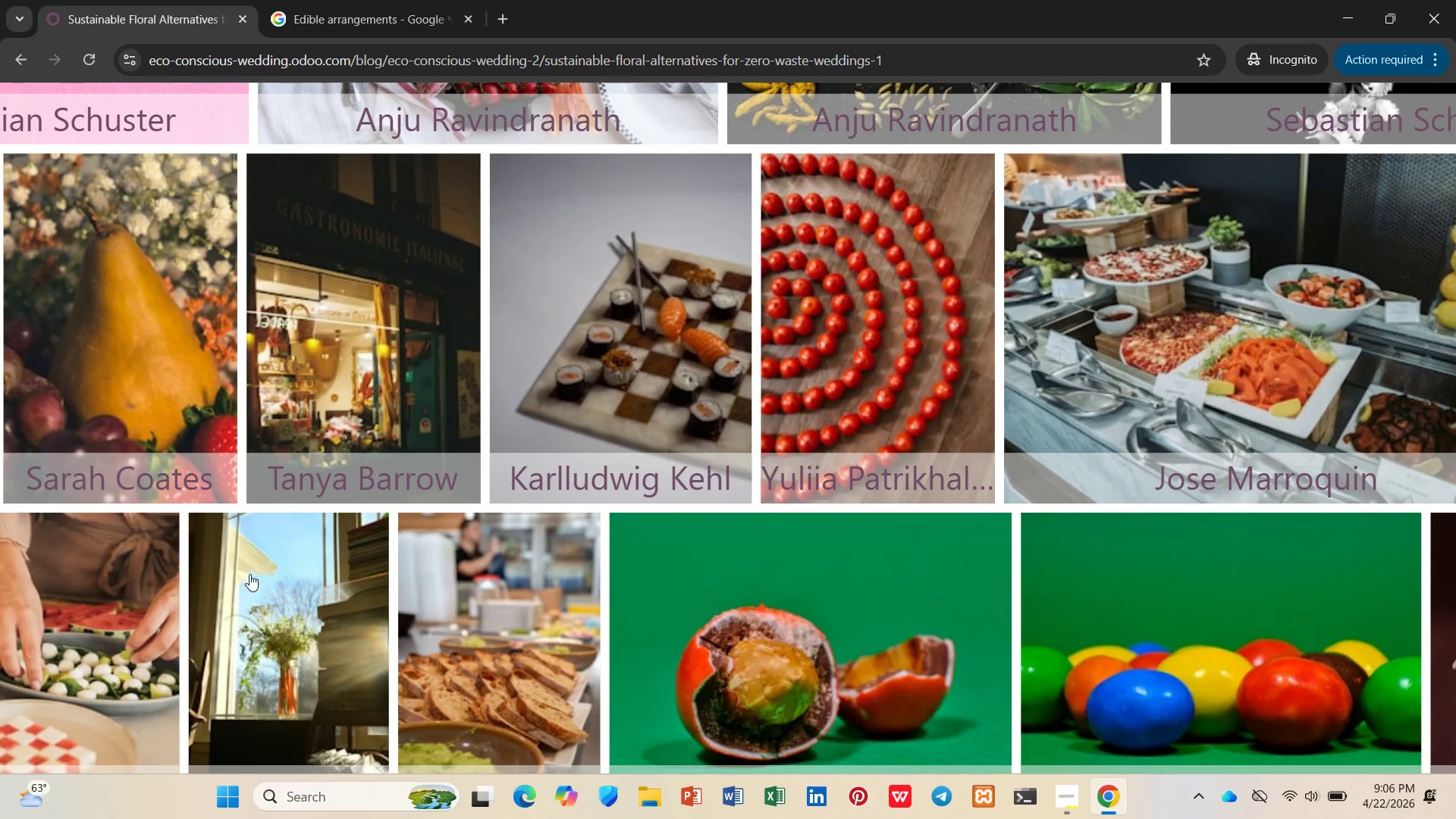 
mouse_move([222, 595])
 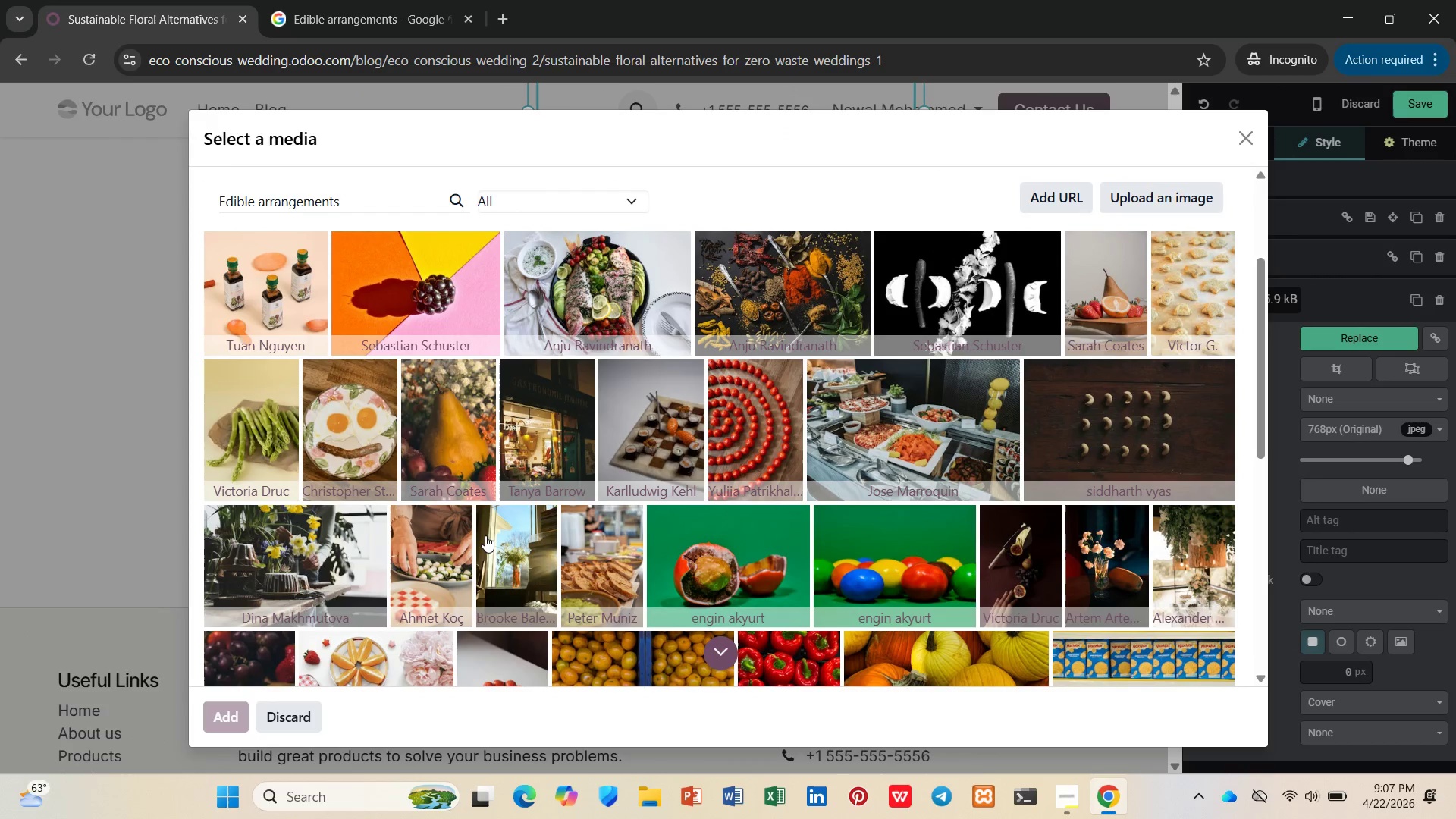 
scroll: coordinate [487, 539], scroll_direction: down, amount: 4.0
 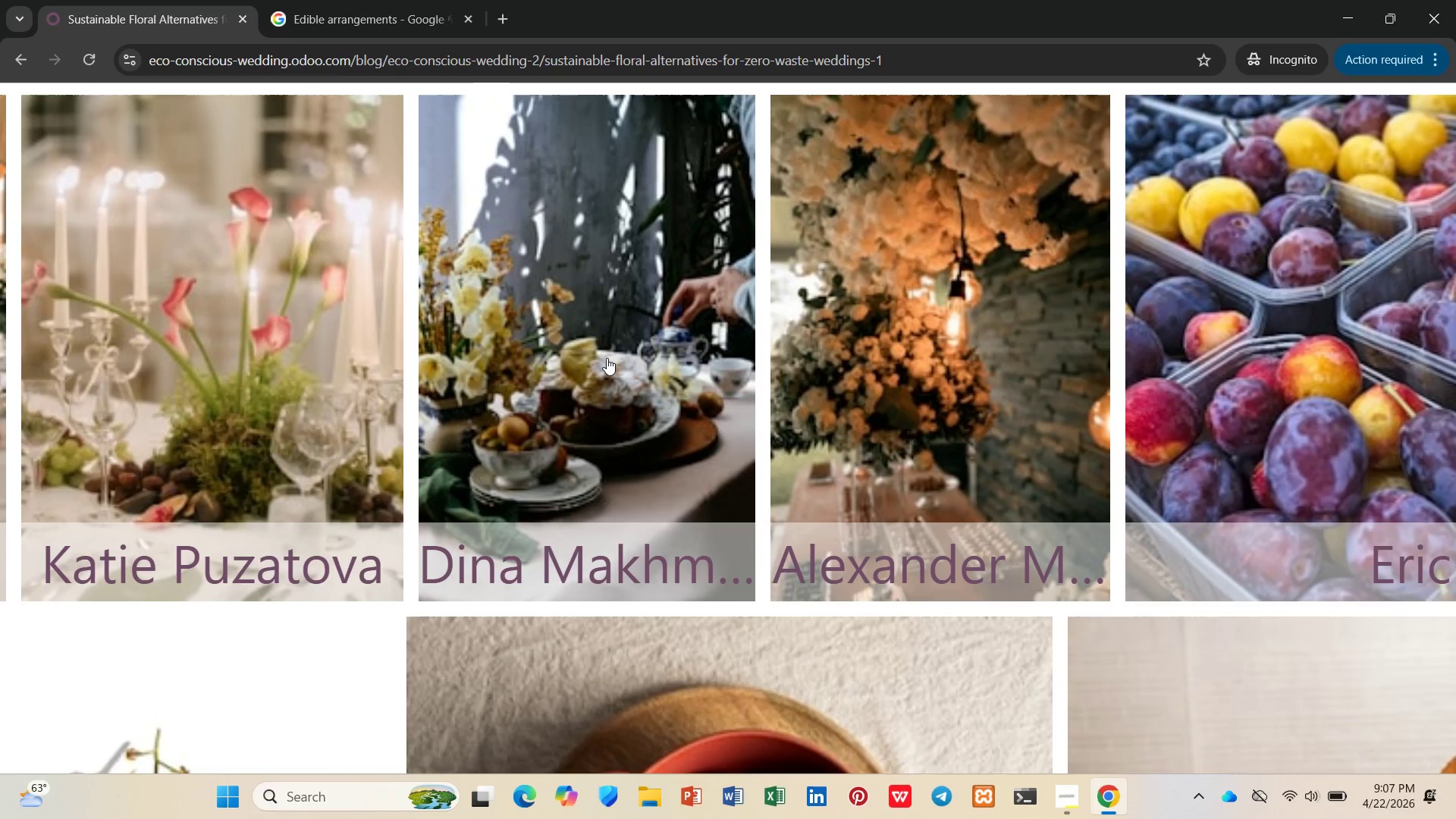 
wait(11.27)
 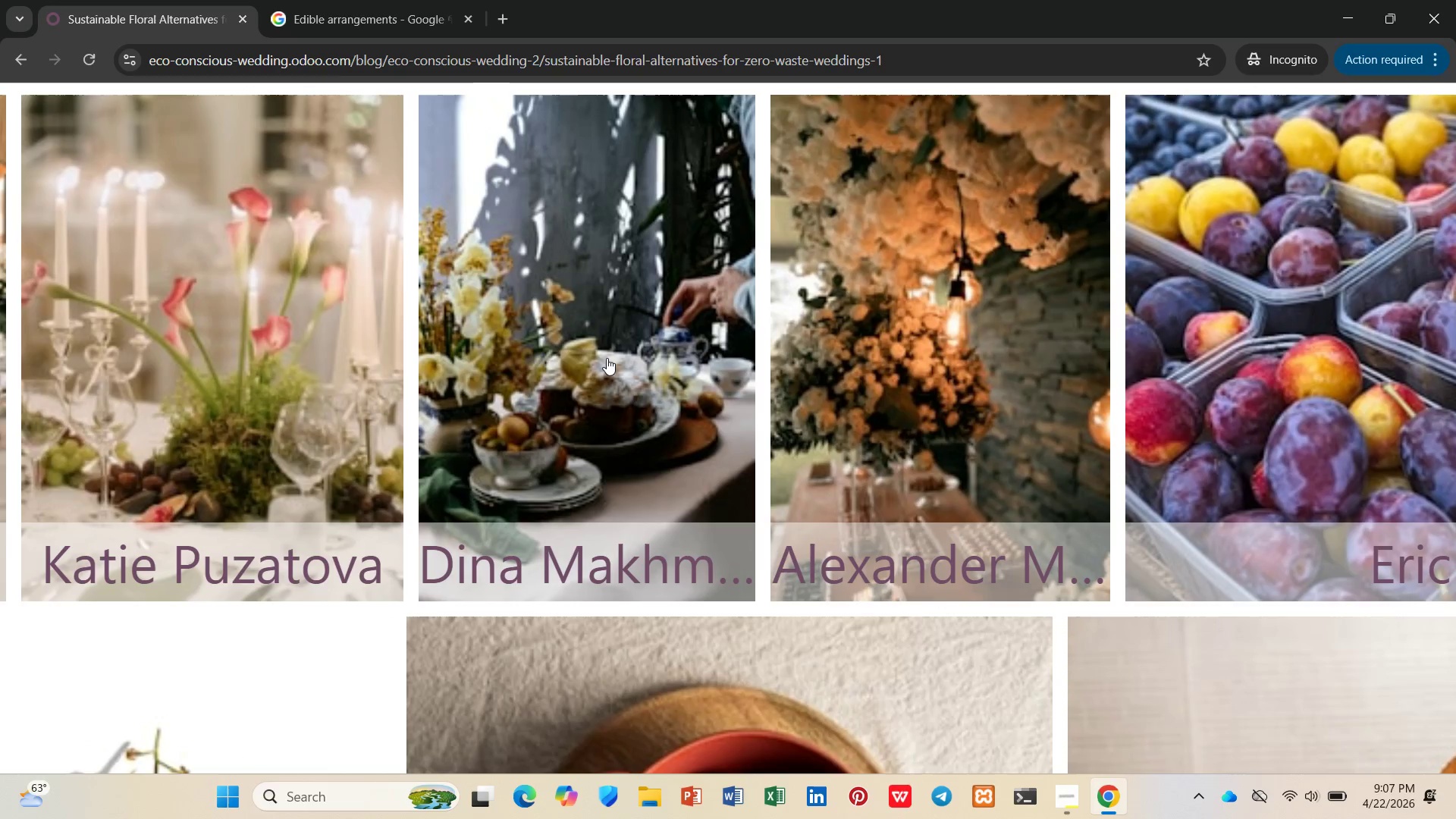 
left_click_drag(start_coordinate=[607, 359], to_coordinate=[609, 362])
 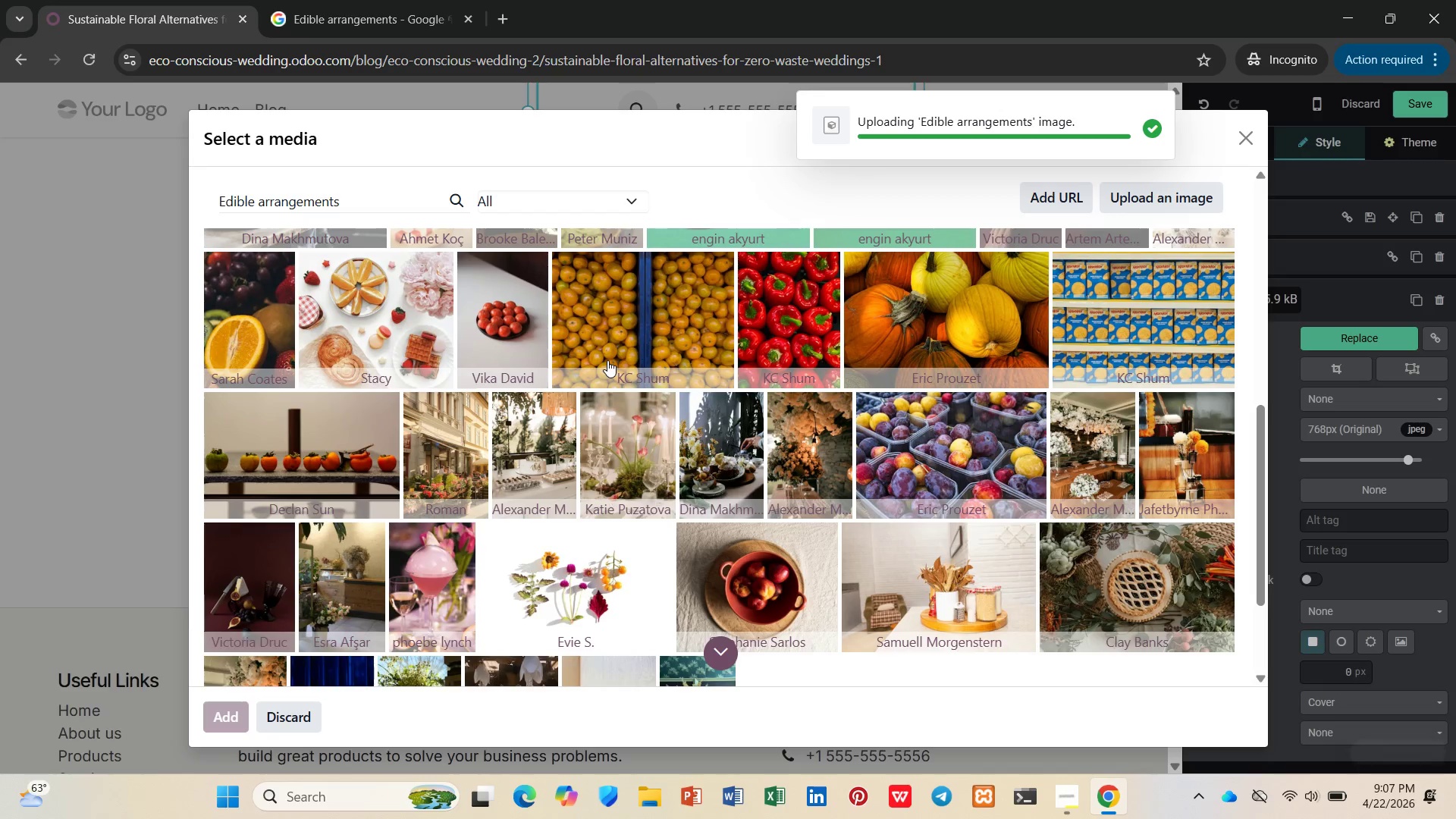 
wait(8.92)
 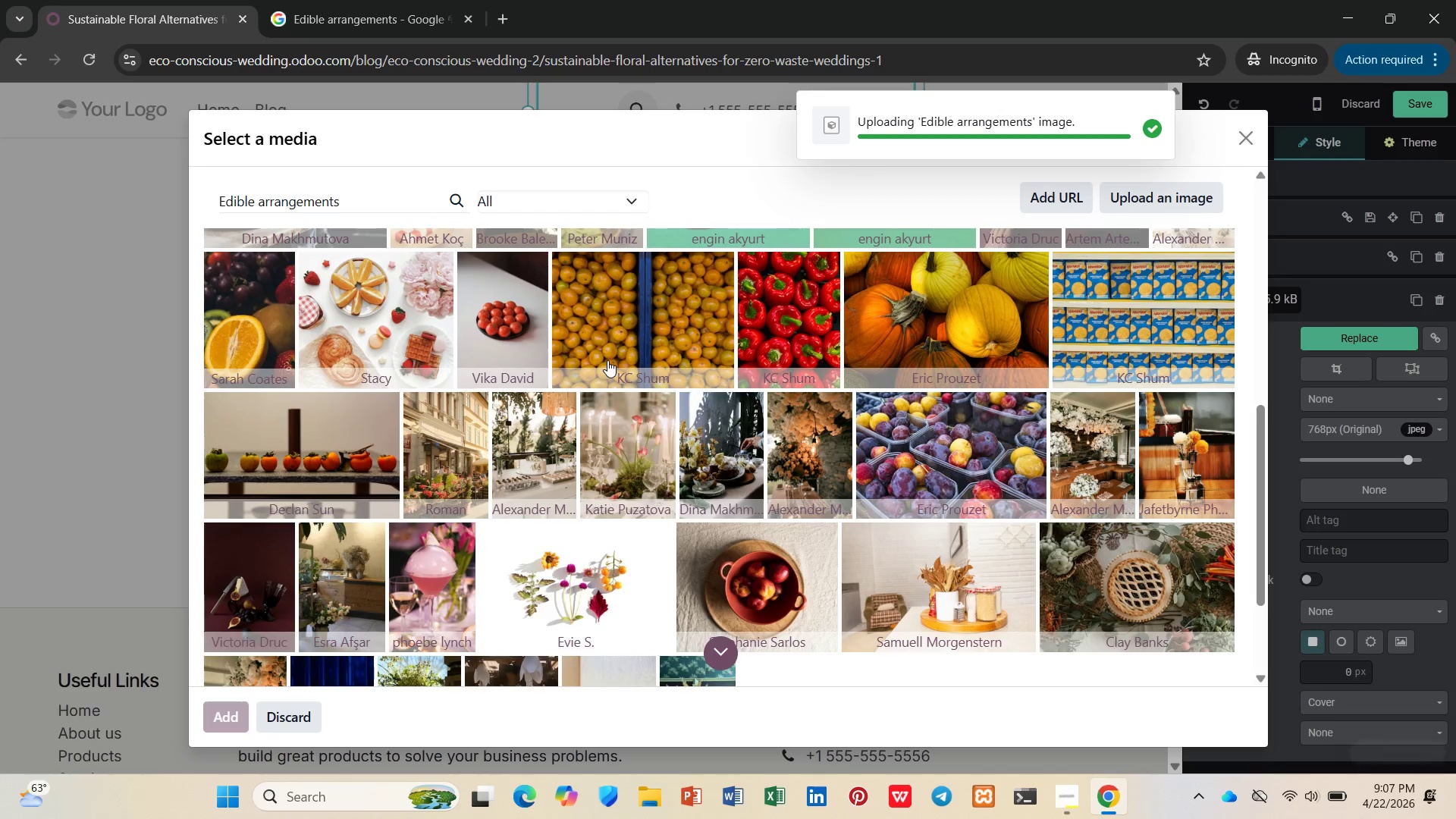 
scroll: coordinate [979, 352], scroll_direction: up, amount: 8.0
 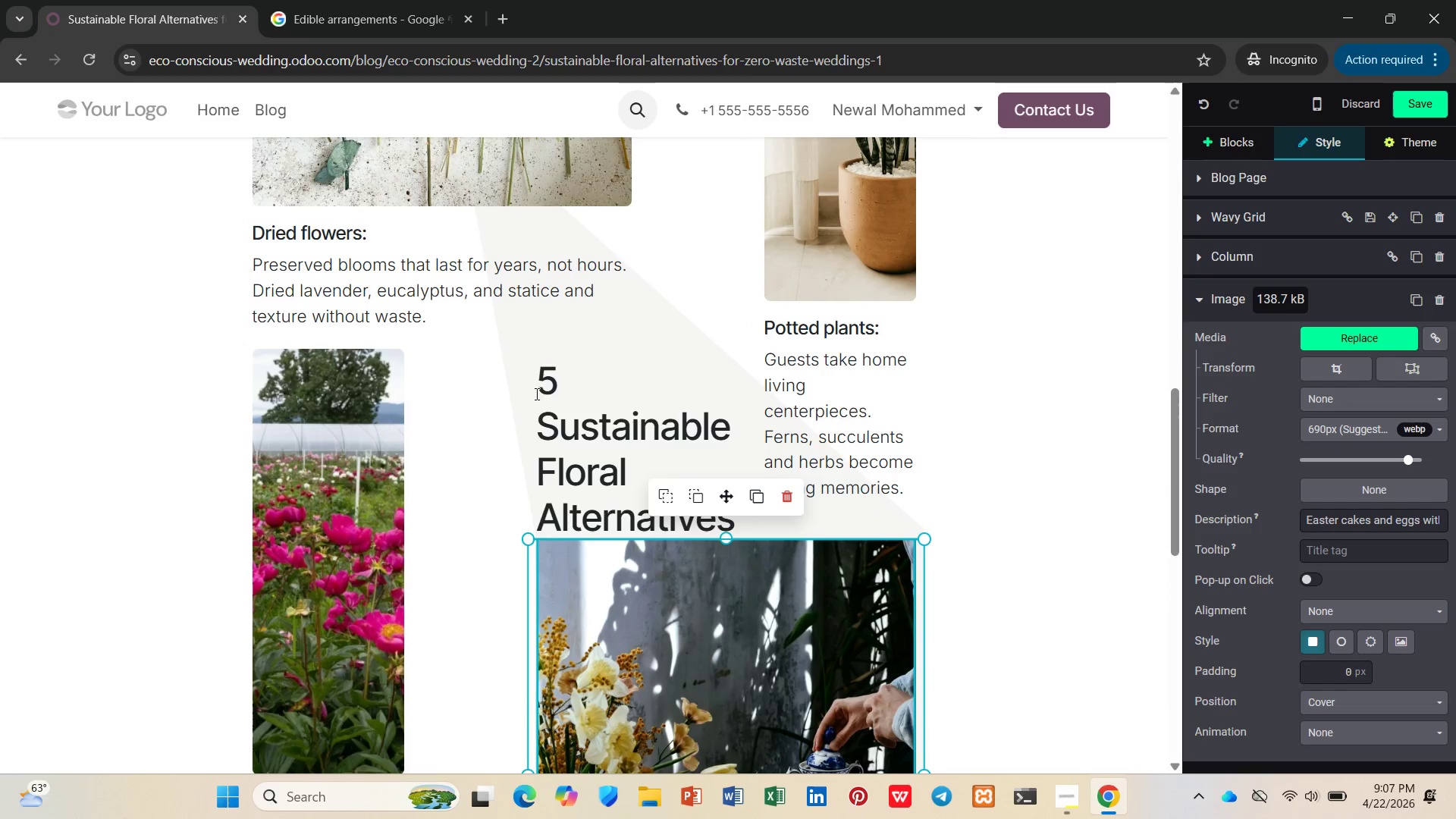 
left_click([551, 389])
 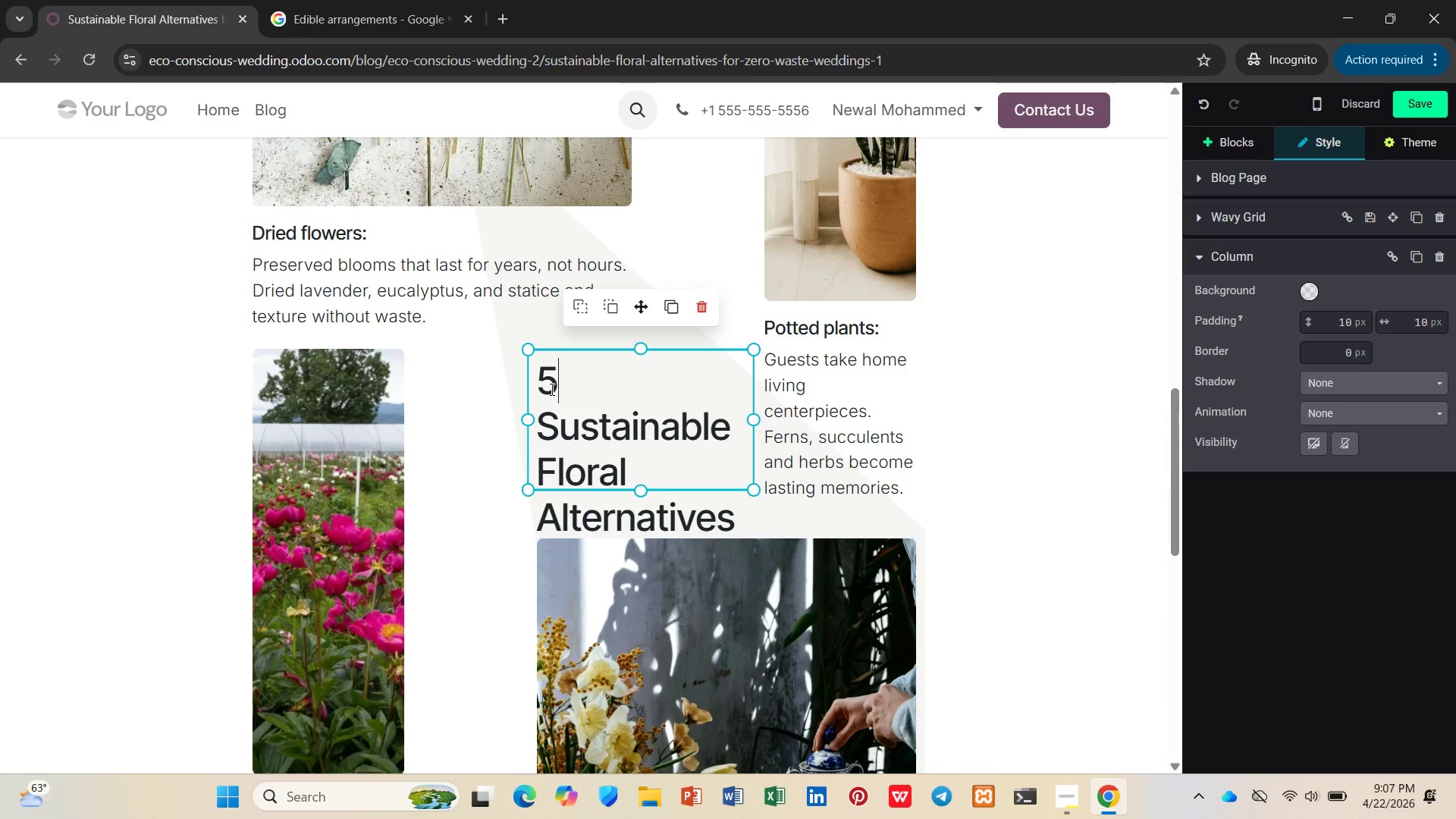 
key(Backspace)
 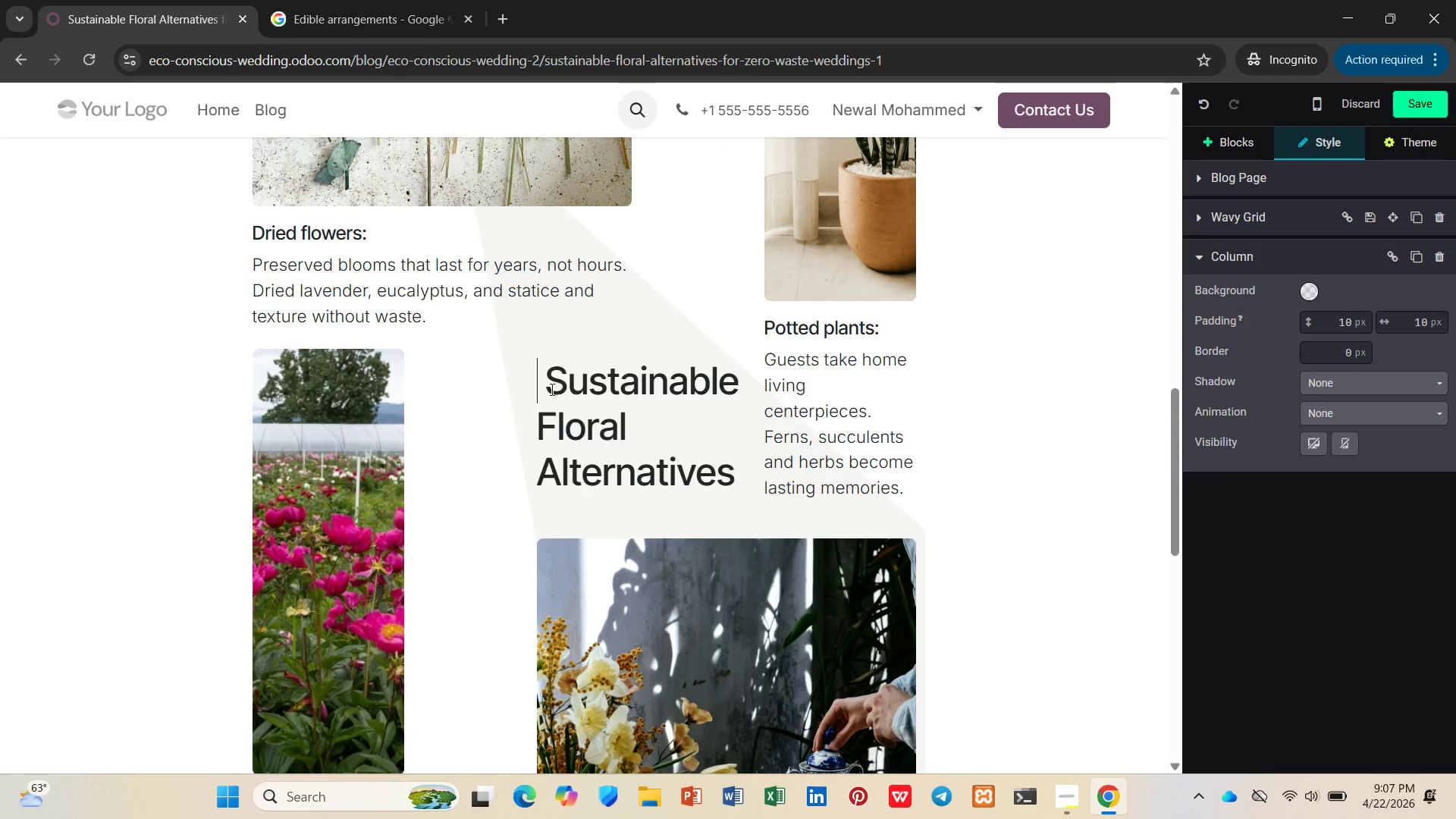 
key(4)
 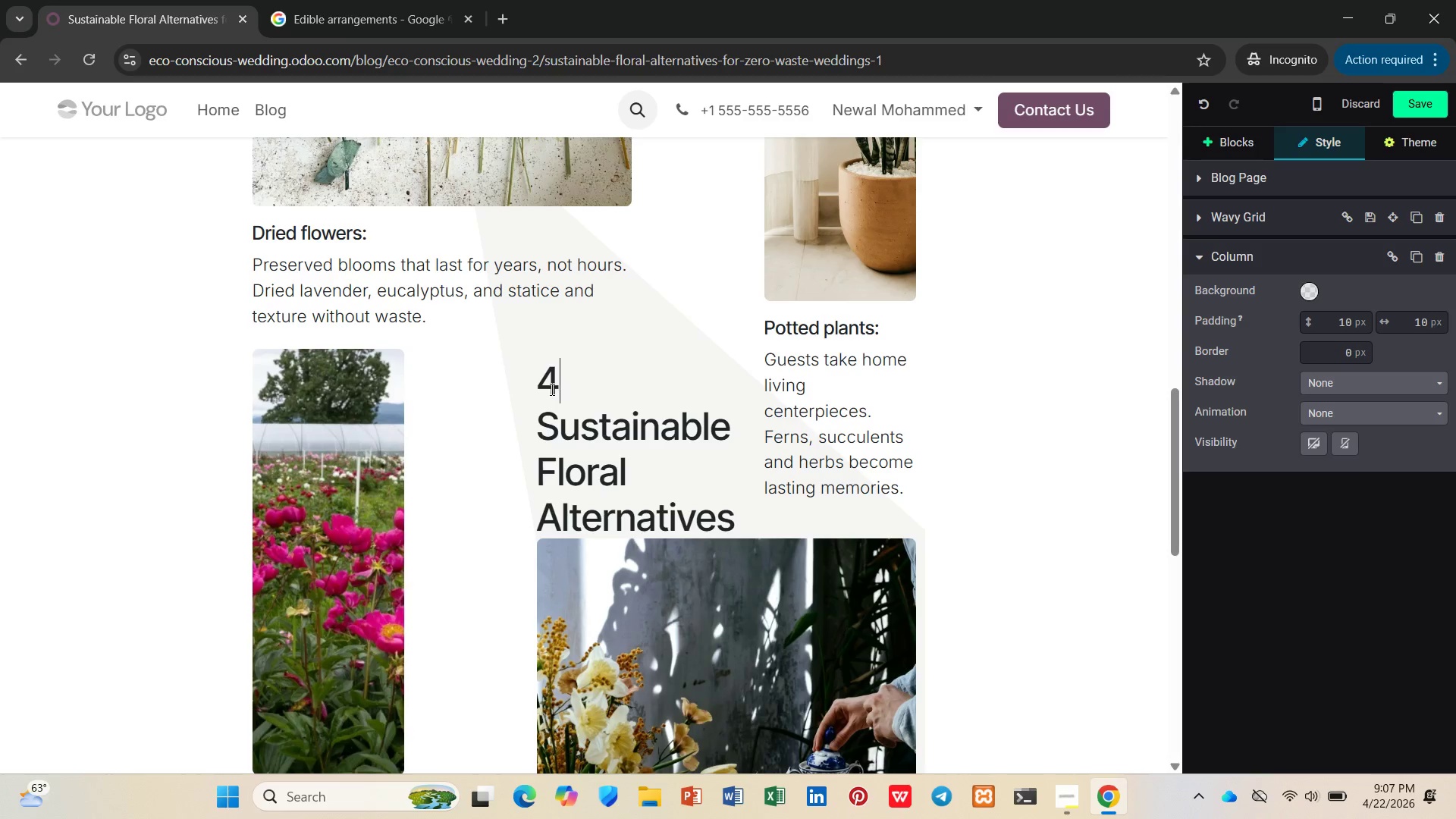 
scroll: coordinate [548, 389], scroll_direction: down, amount: 8.0
 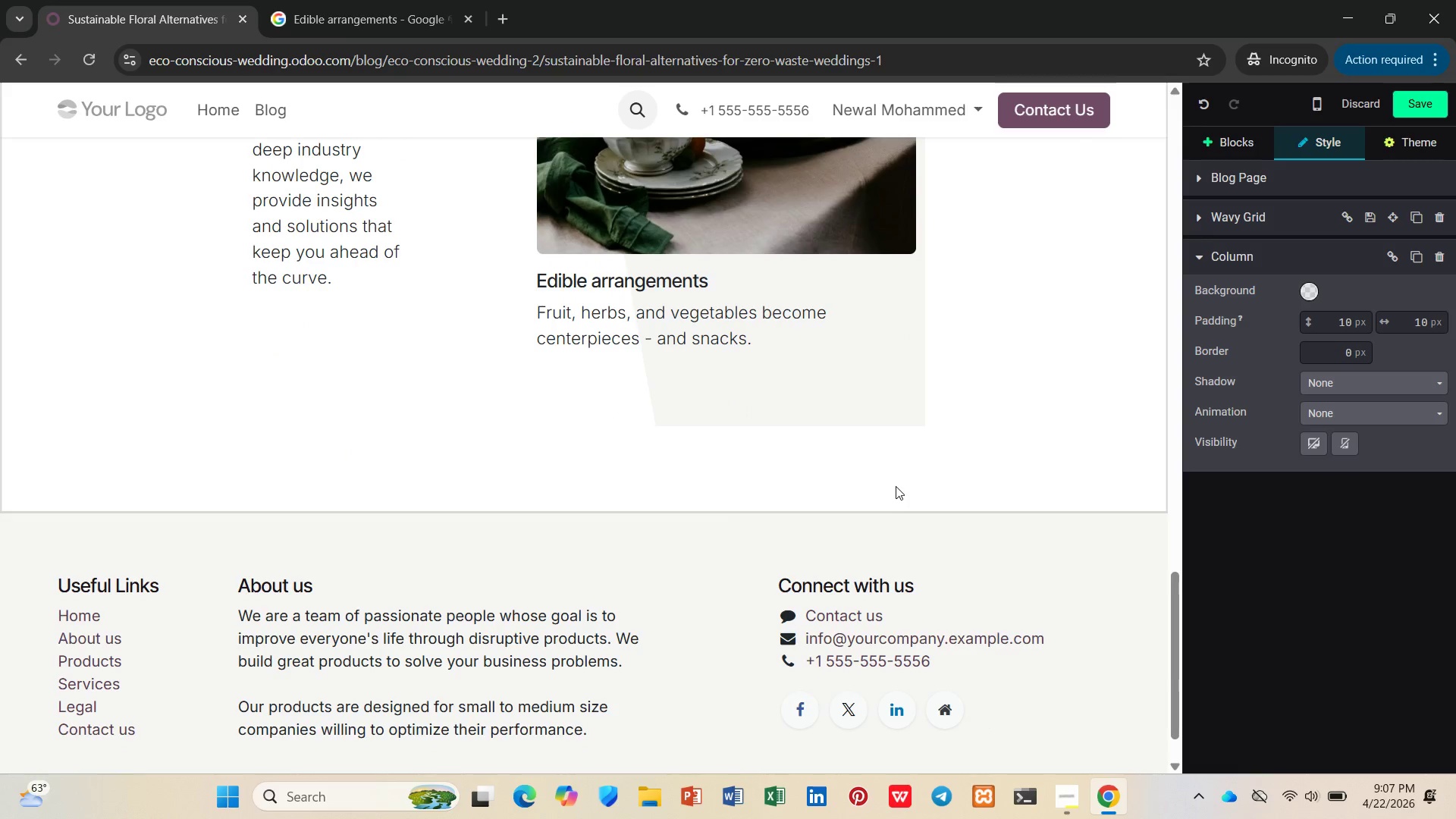 
left_click([896, 482])
 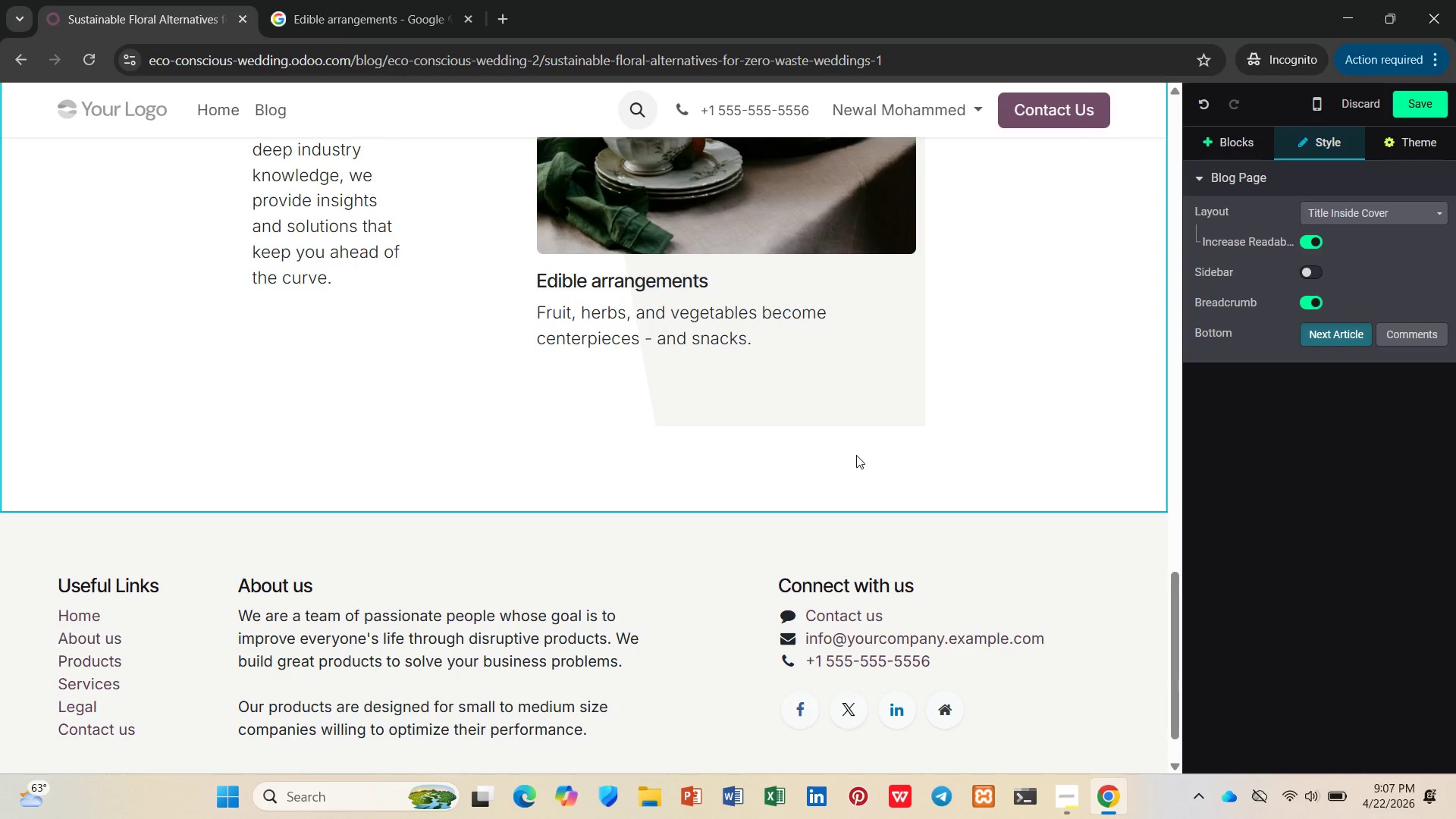 
scroll: coordinate [847, 445], scroll_direction: up, amount: 17.0
 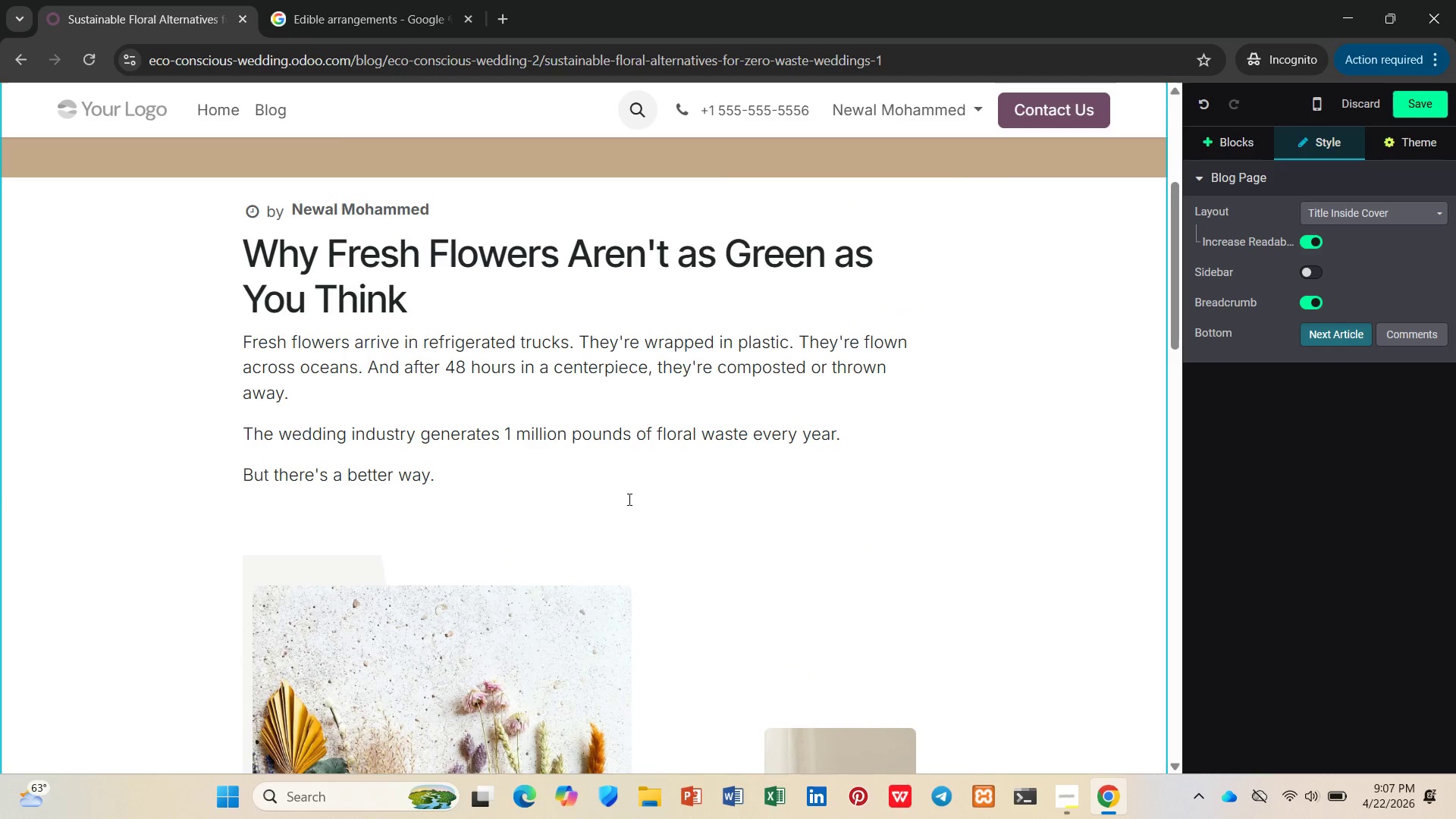 
key(Enter)
 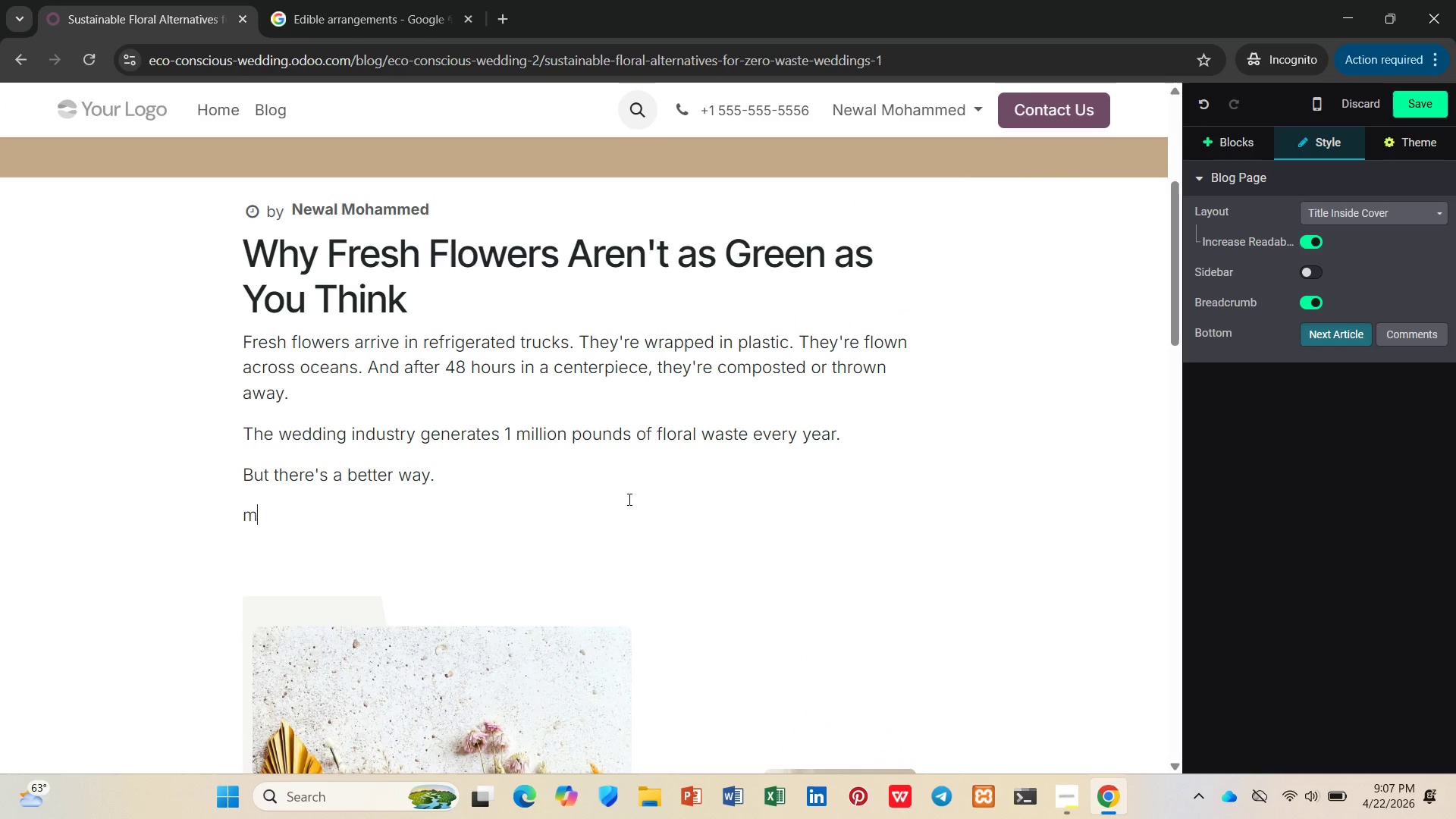 
hold_key(key=M, duration=0.81)
 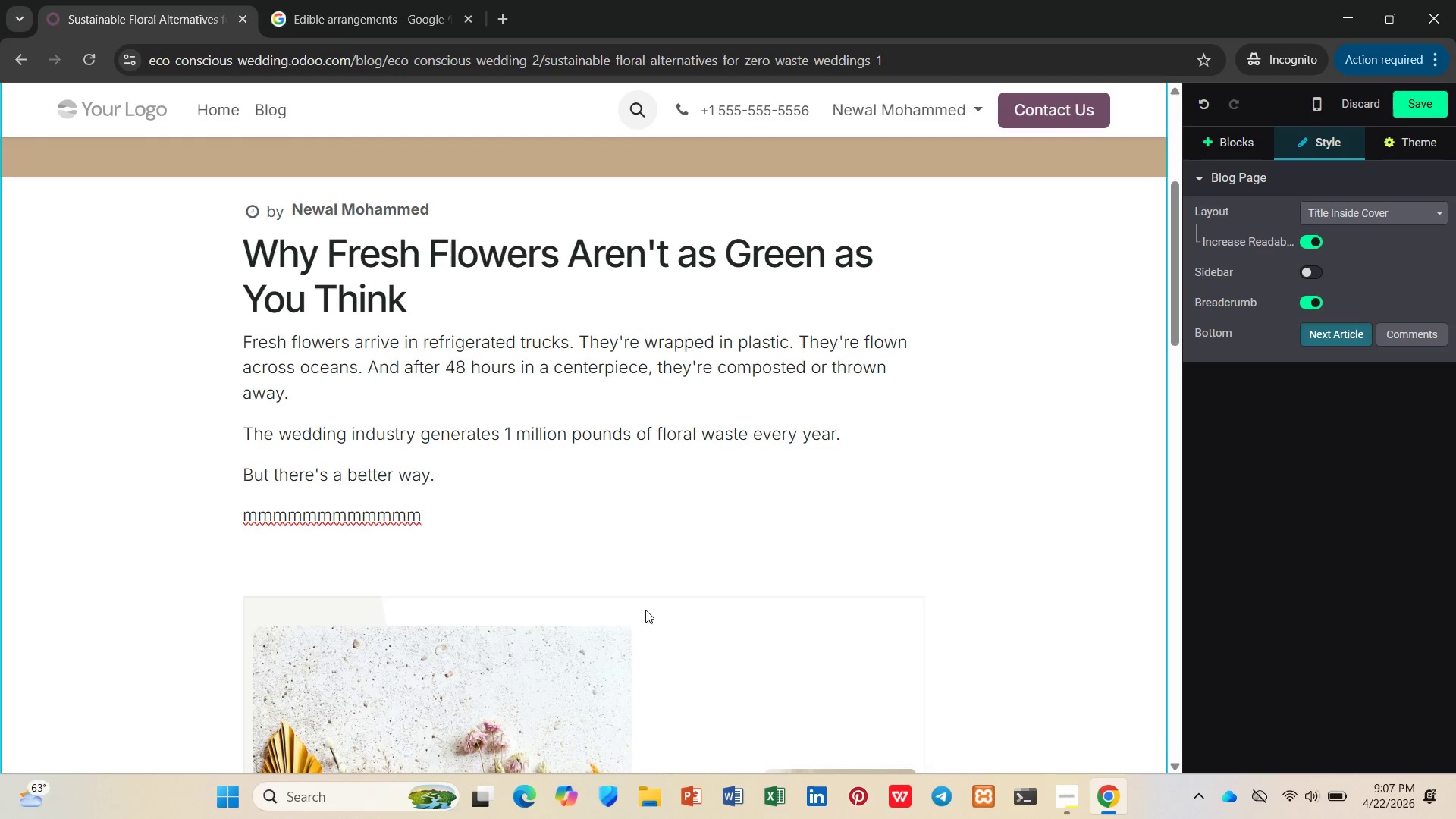 
left_click([648, 629])
 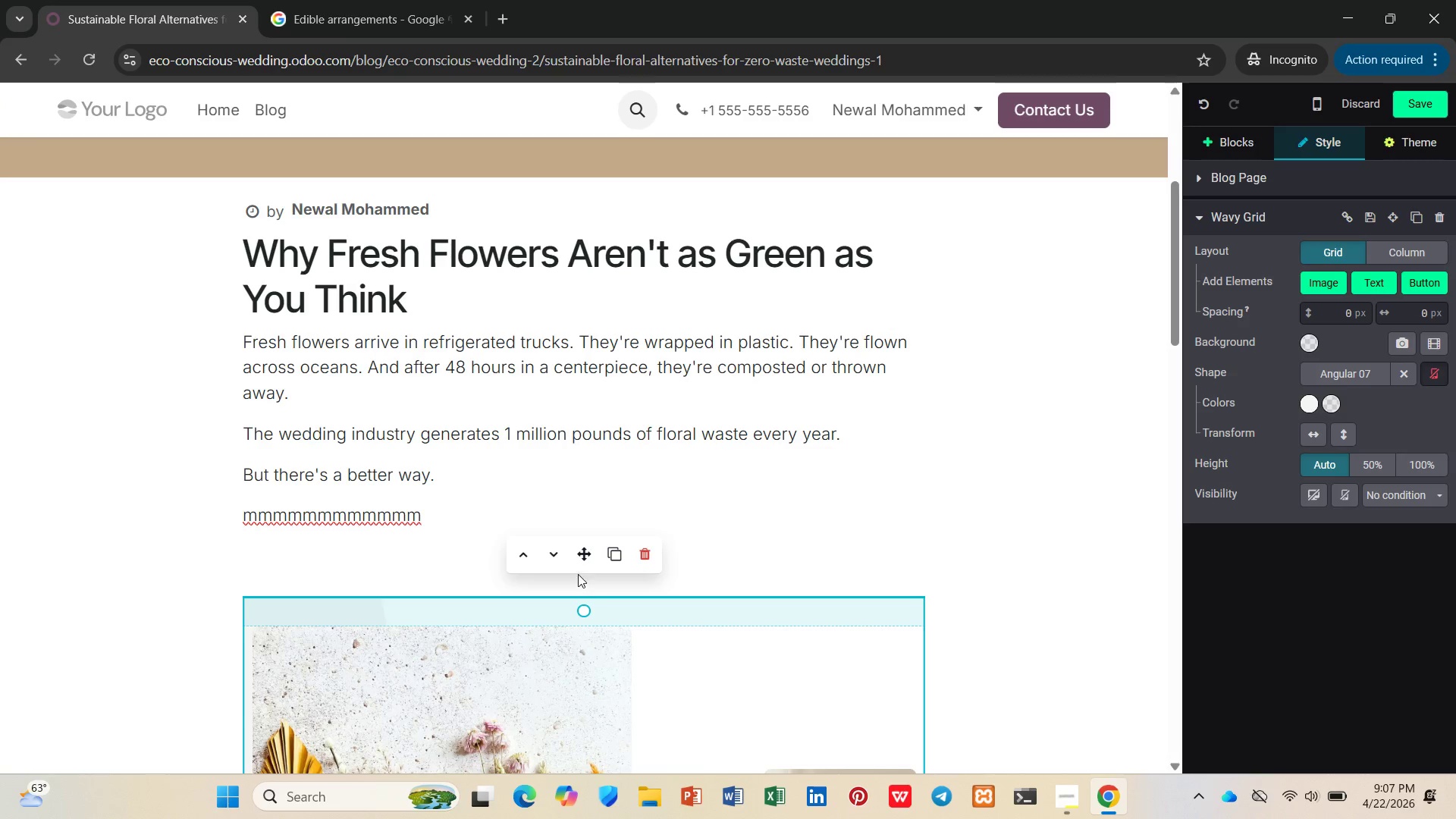 
left_click_drag(start_coordinate=[579, 564], to_coordinate=[579, 523])
 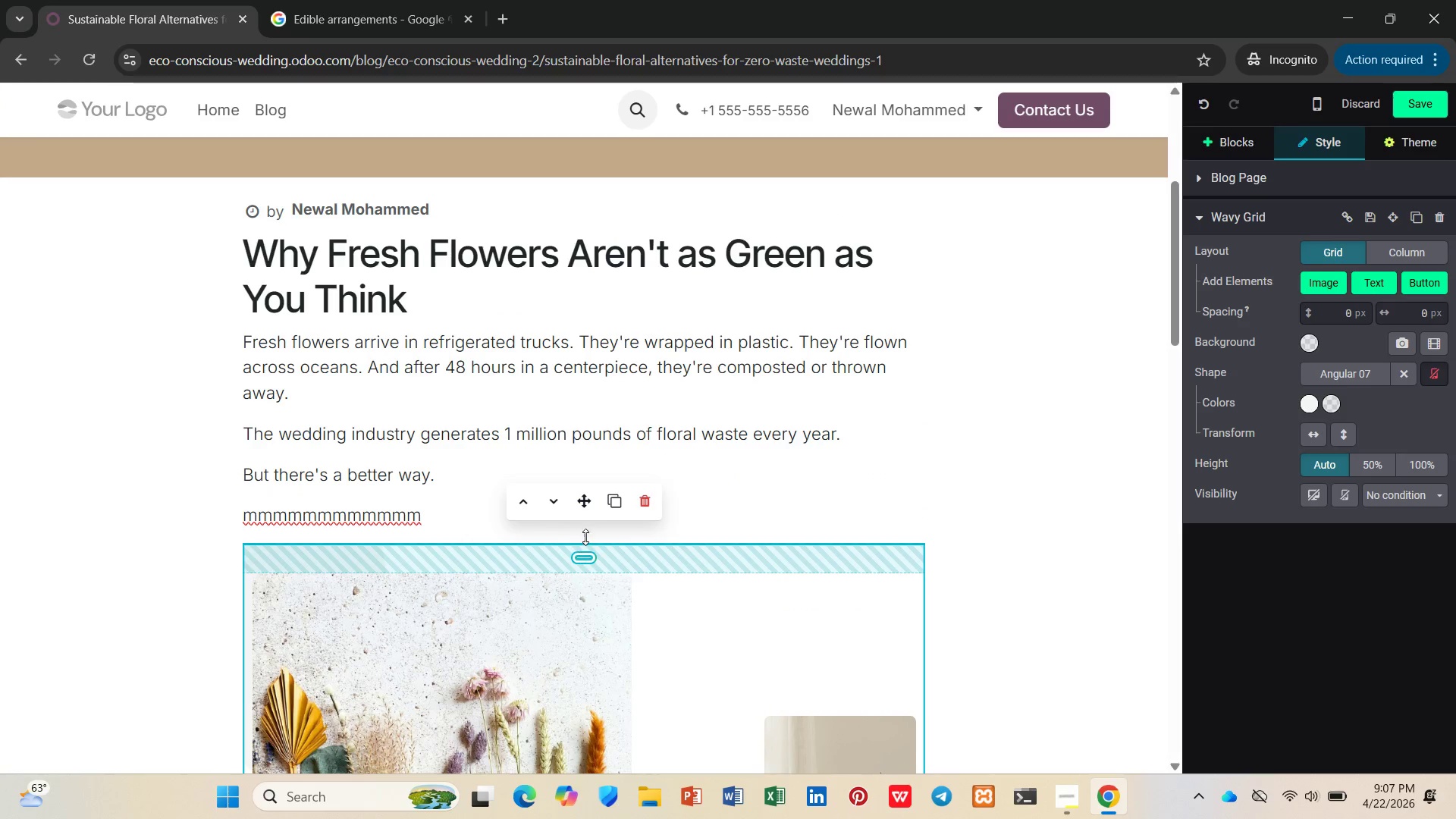 
left_click_drag(start_coordinate=[586, 510], to_coordinate=[583, 477])
 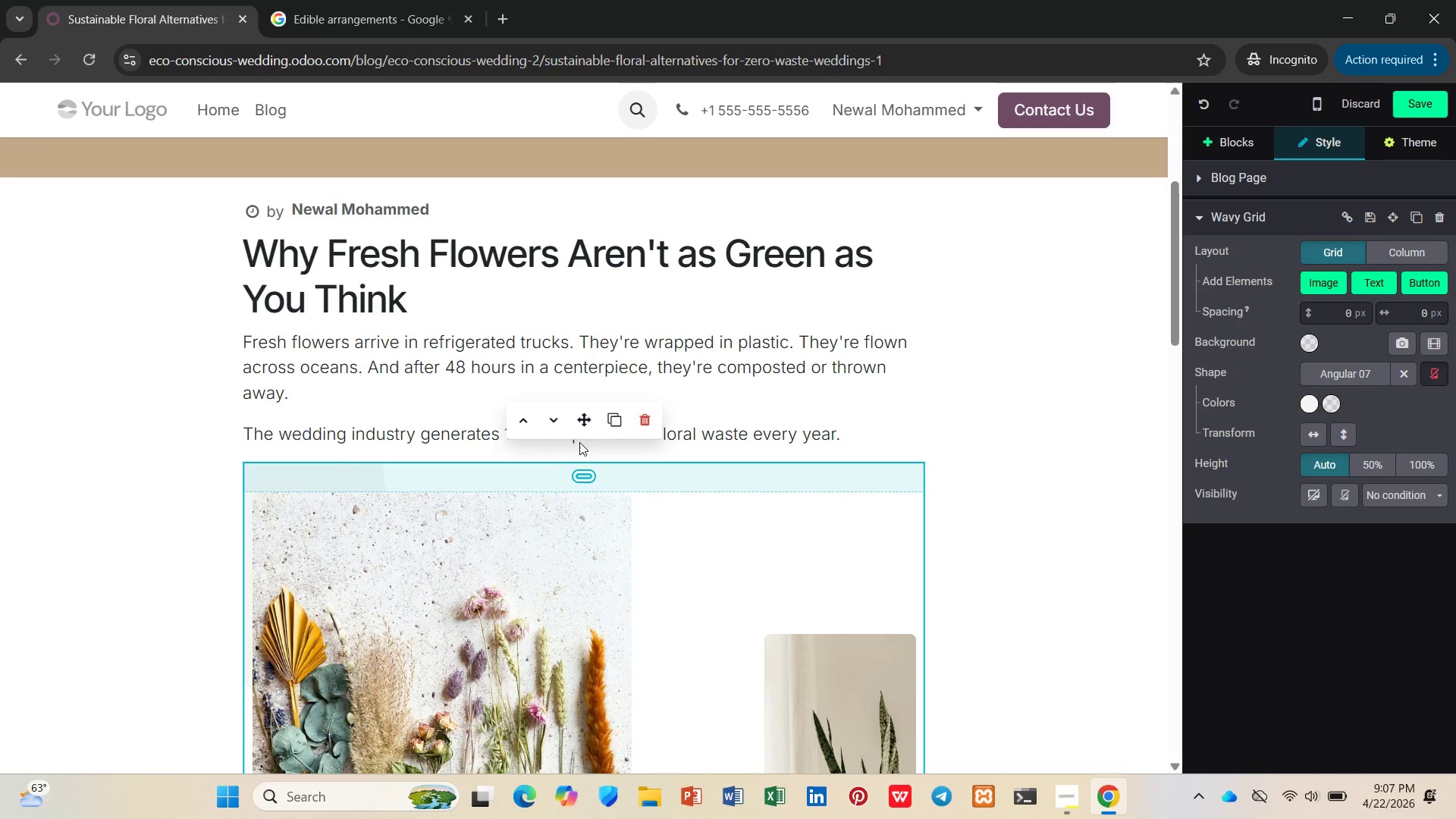 
left_click_drag(start_coordinate=[582, 420], to_coordinate=[577, 495])
 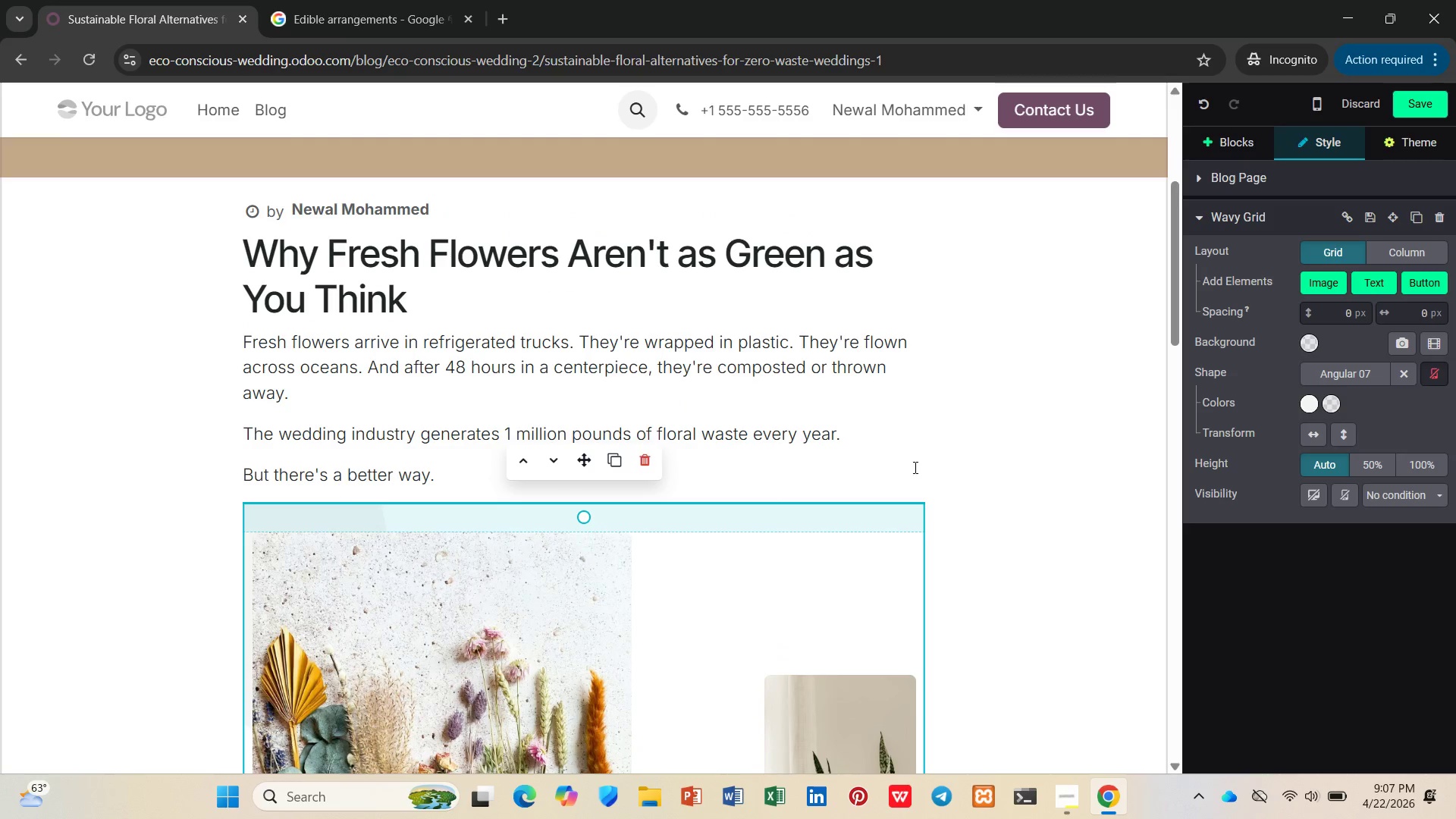 
left_click([993, 453])
 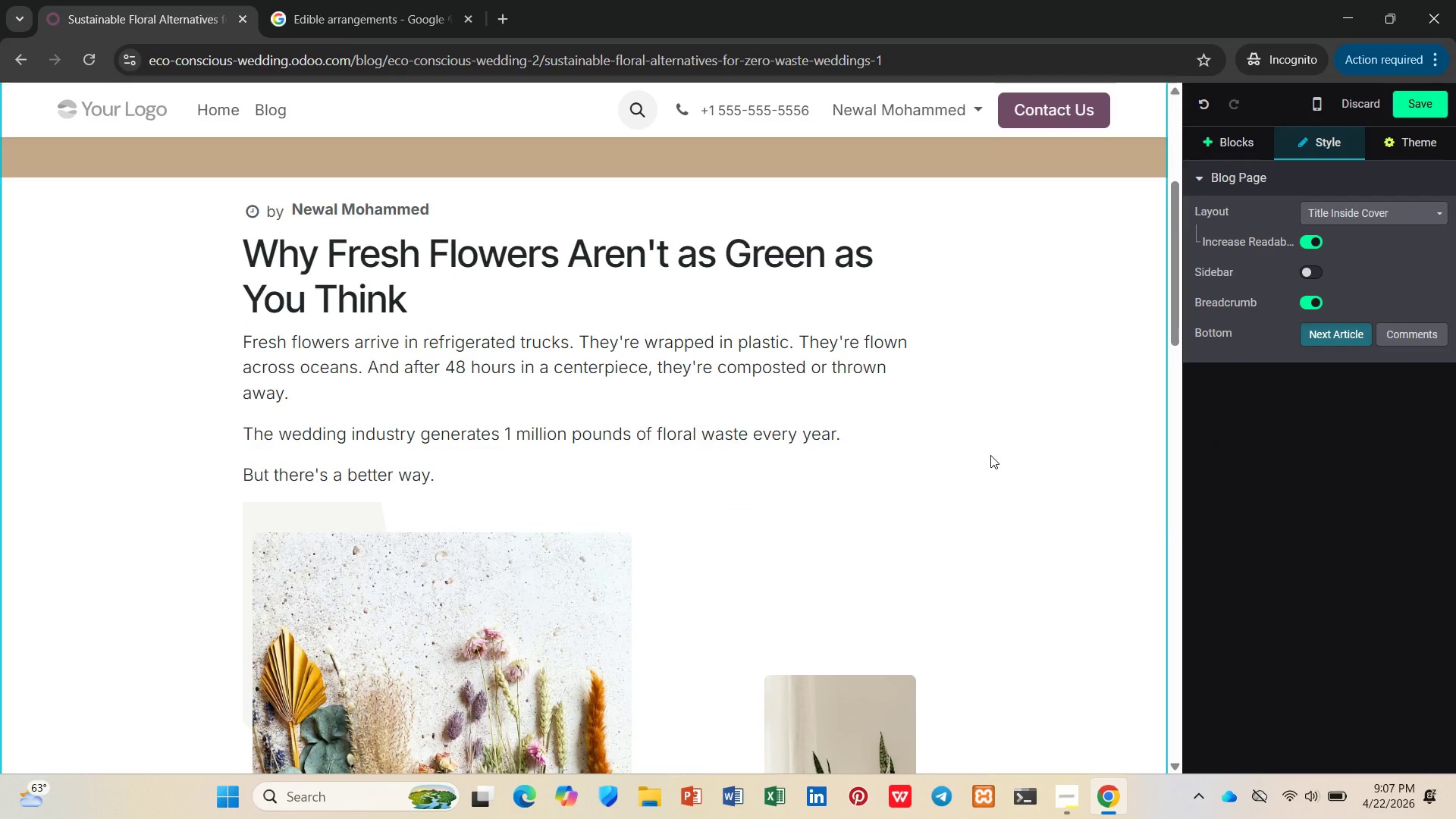 
scroll: coordinate [971, 467], scroll_direction: down, amount: 19.0
 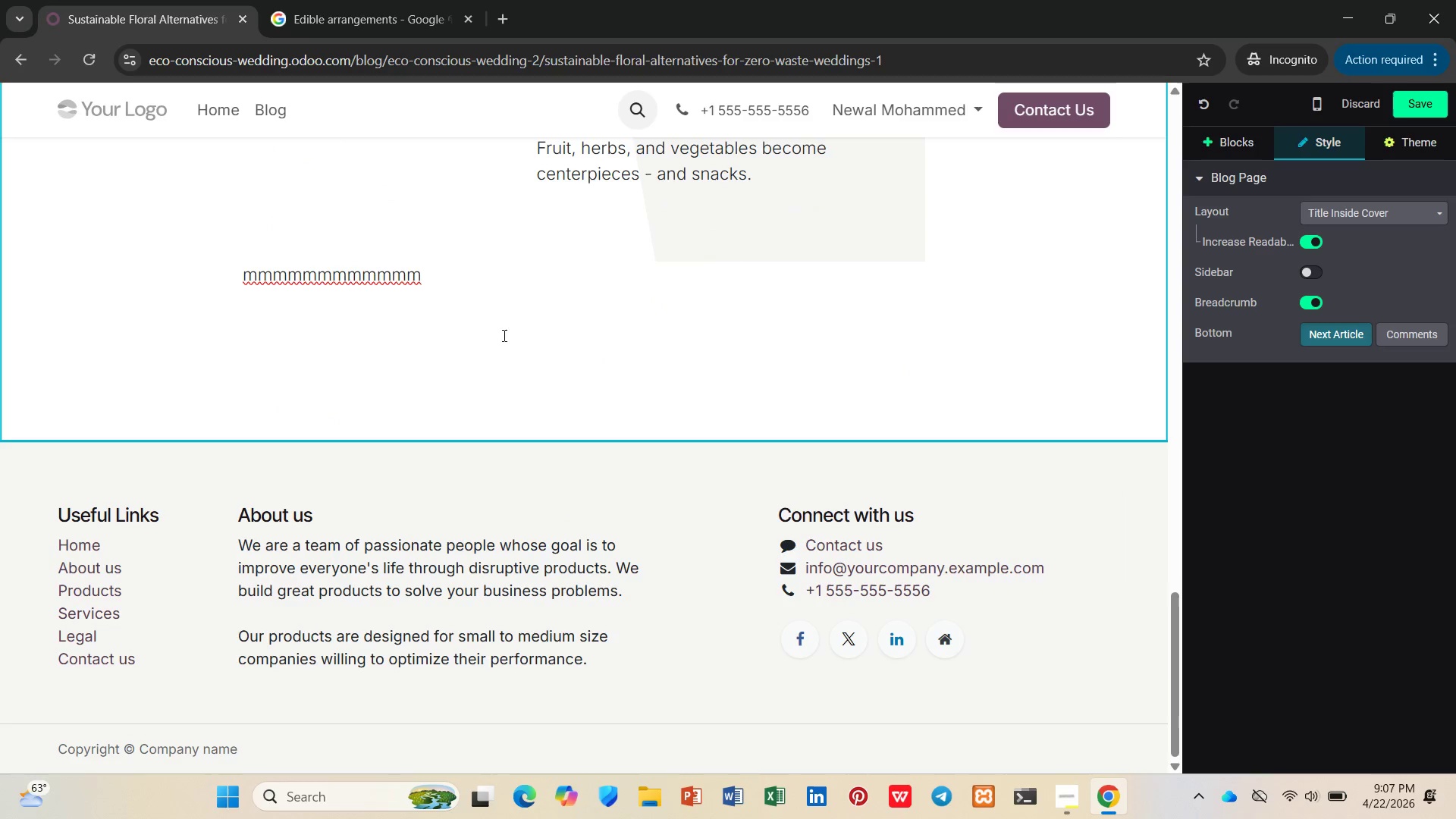 
left_click([498, 305])
 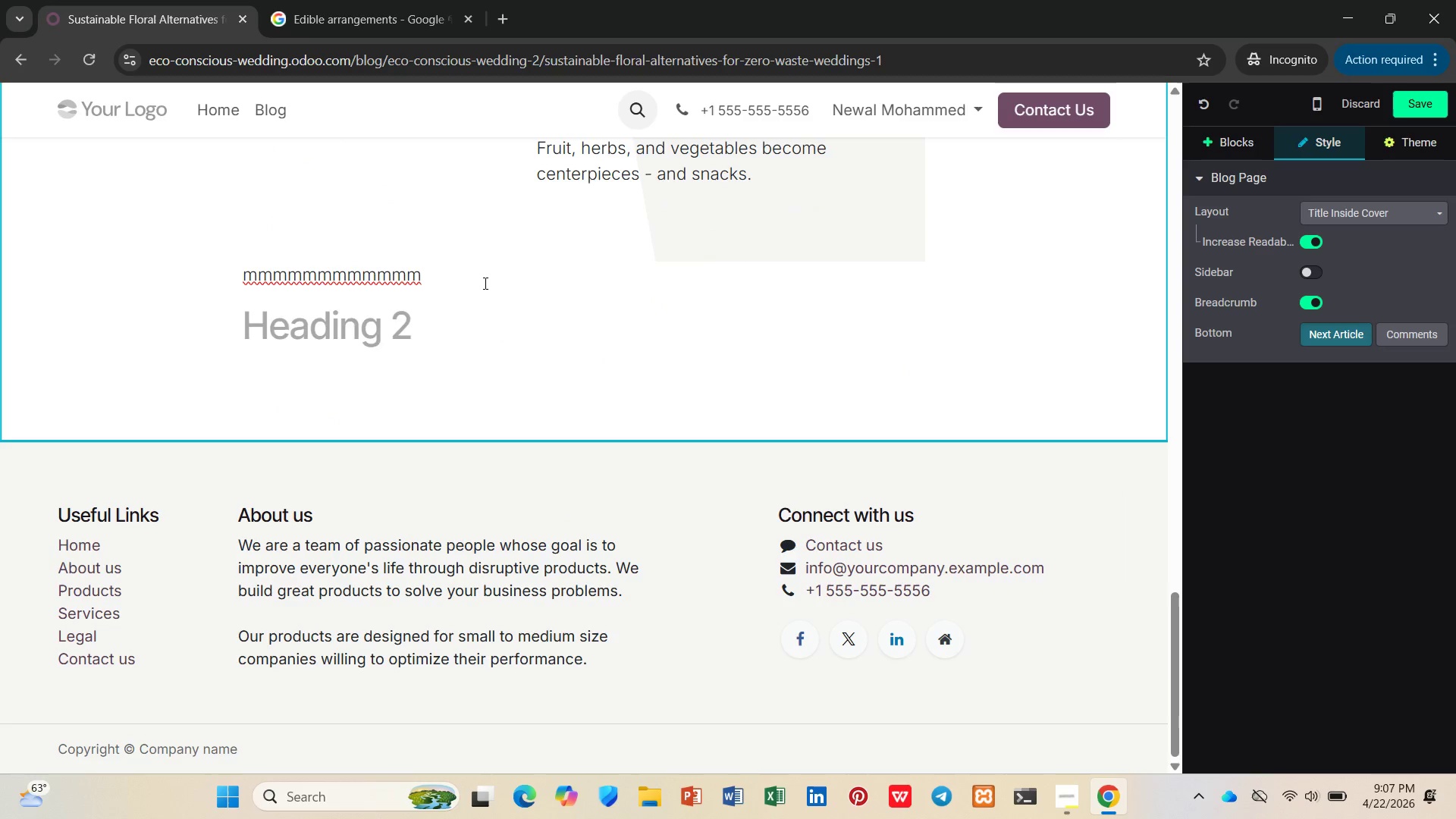 
left_click([484, 283])
 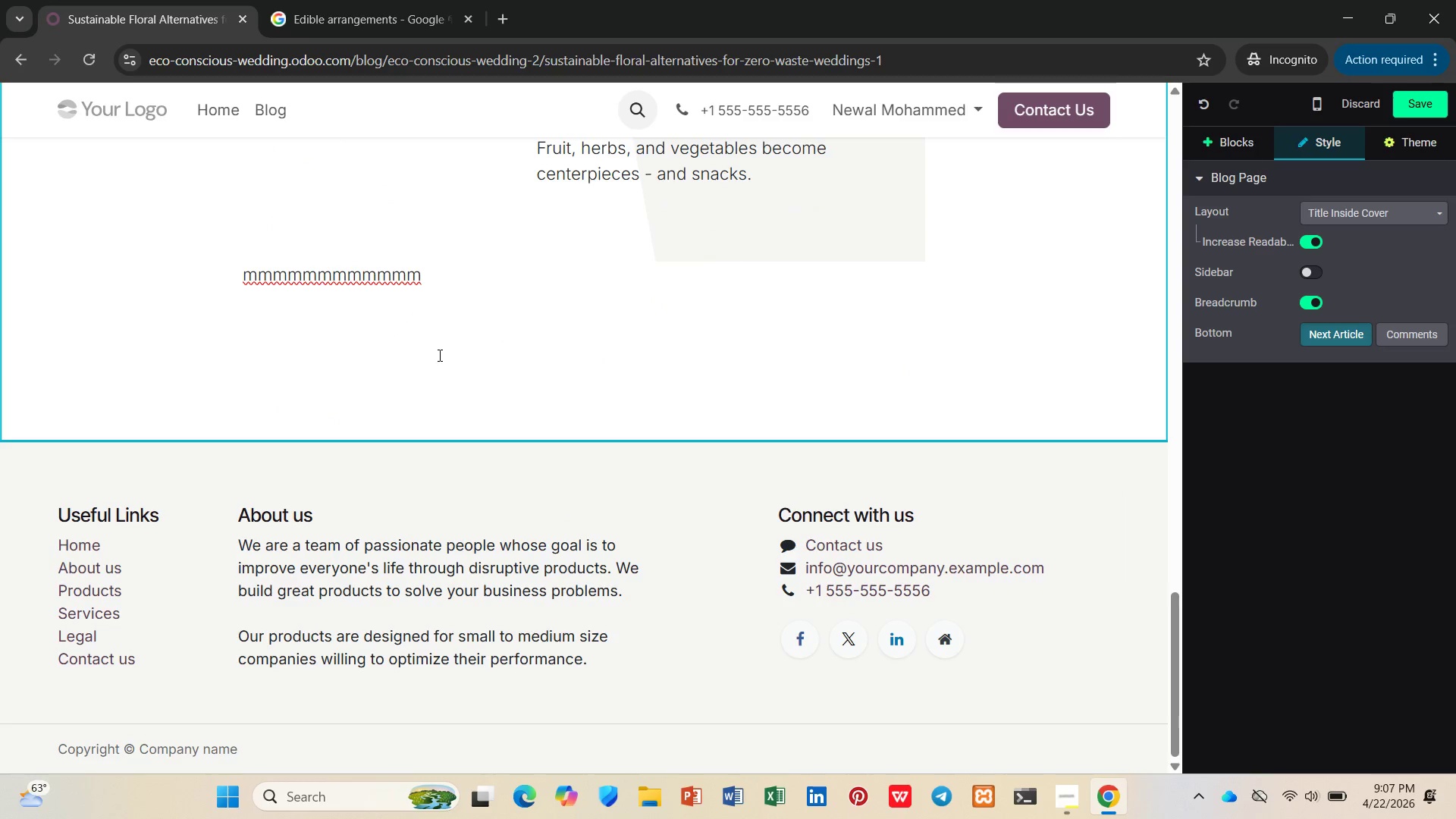 
left_click_drag(start_coordinate=[441, 280], to_coordinate=[247, 272])
 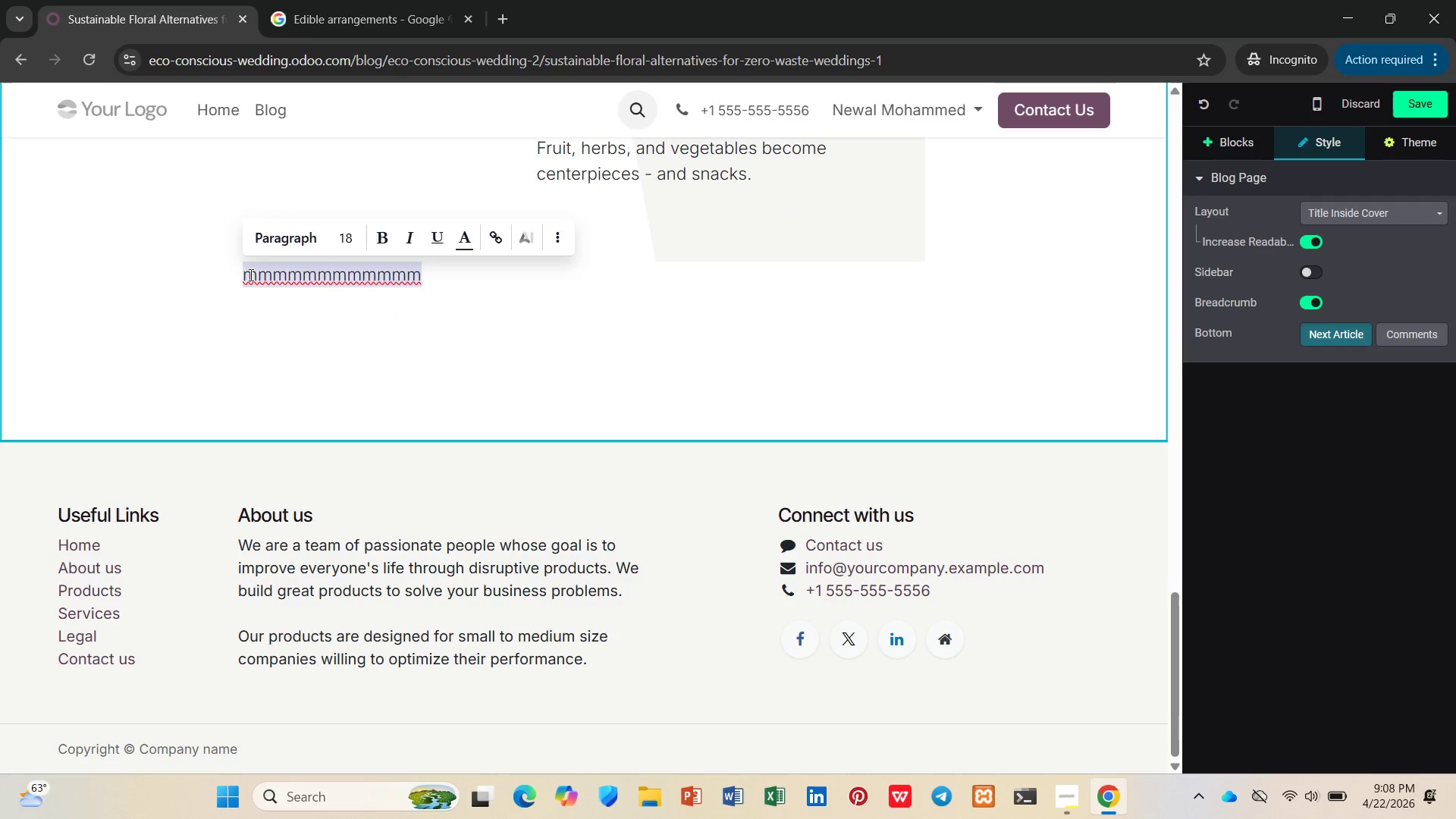 
key(Backspace)
 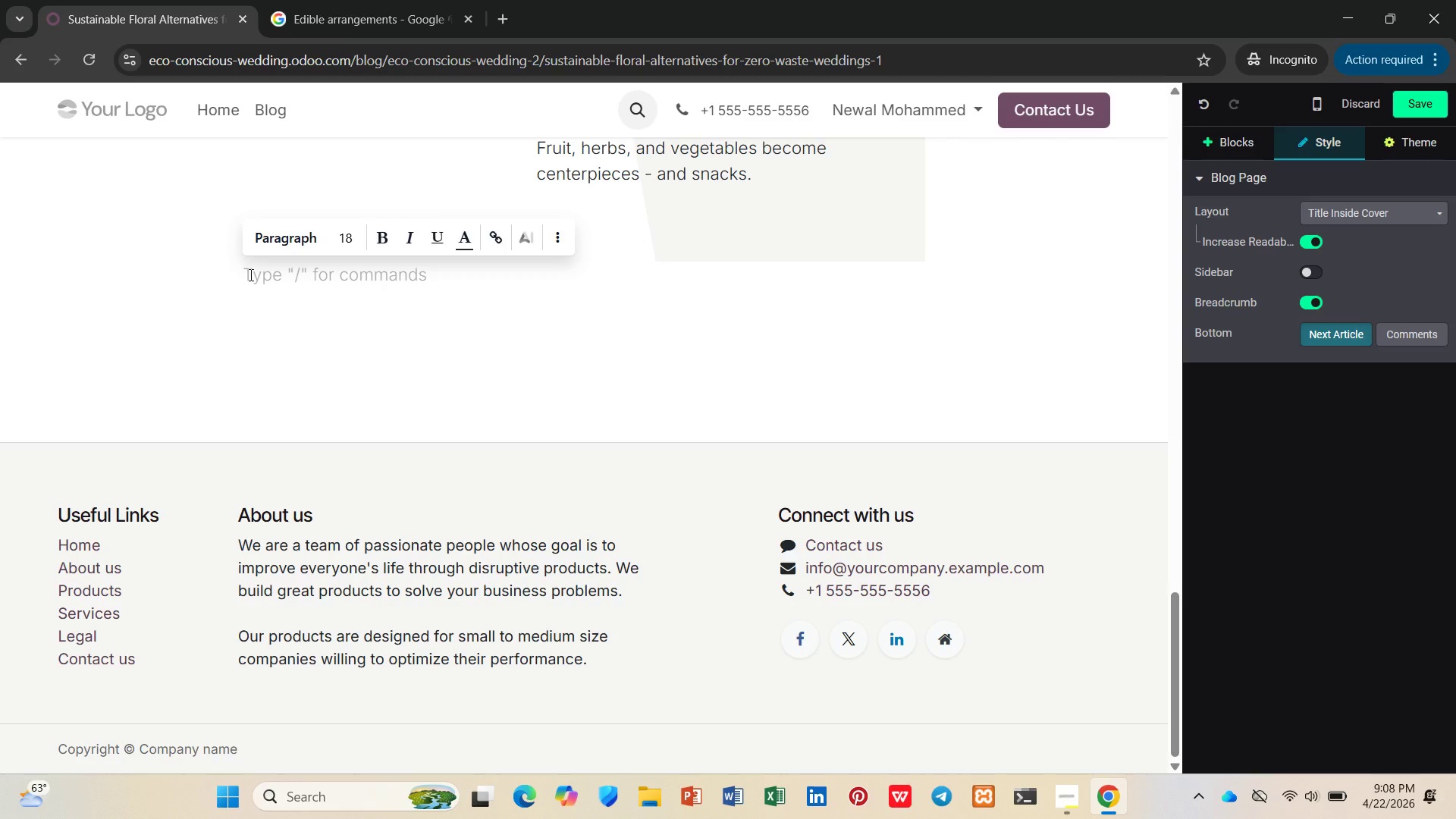 
key(ArrowDown)
 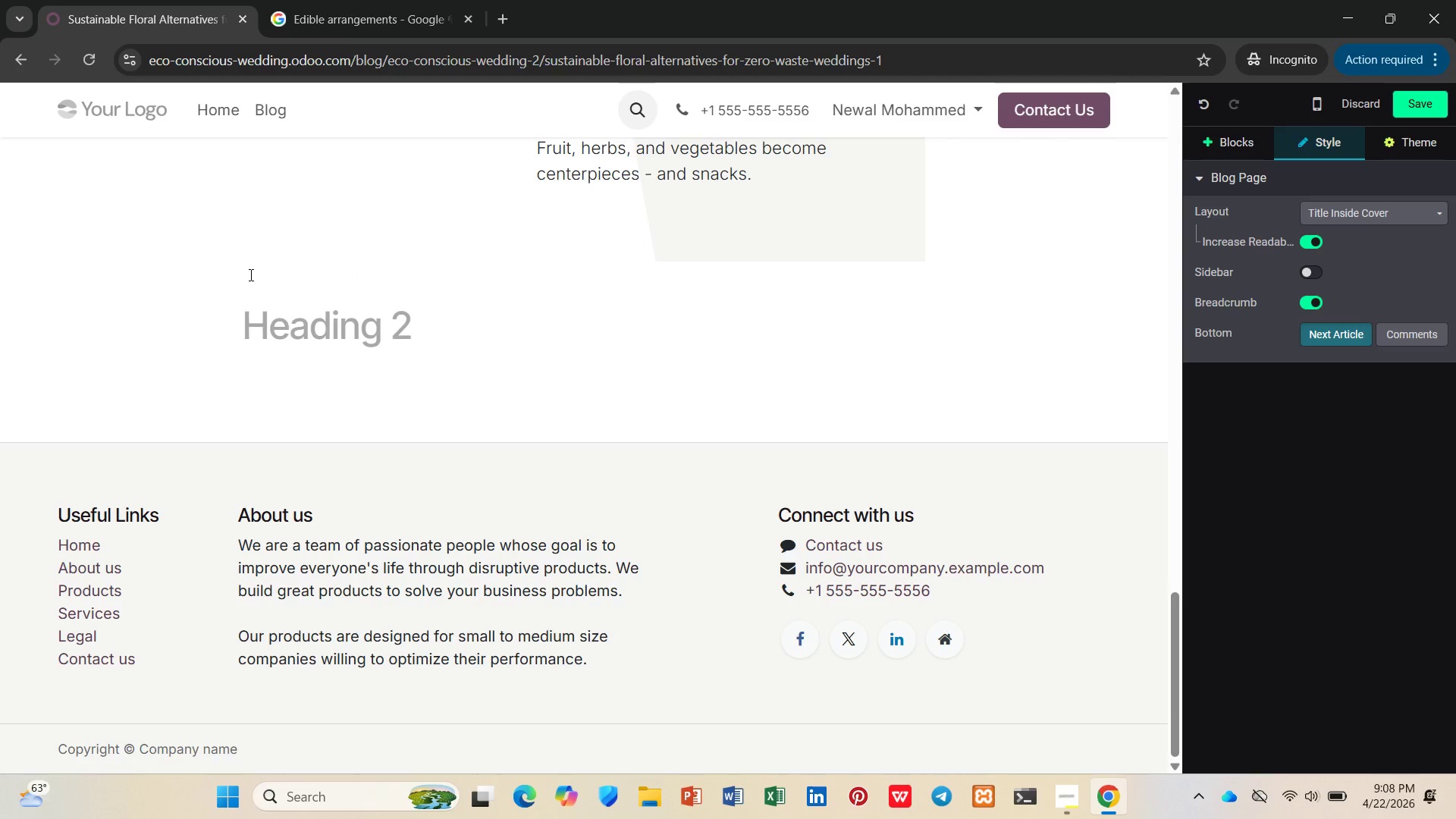 
key(Backspace)
 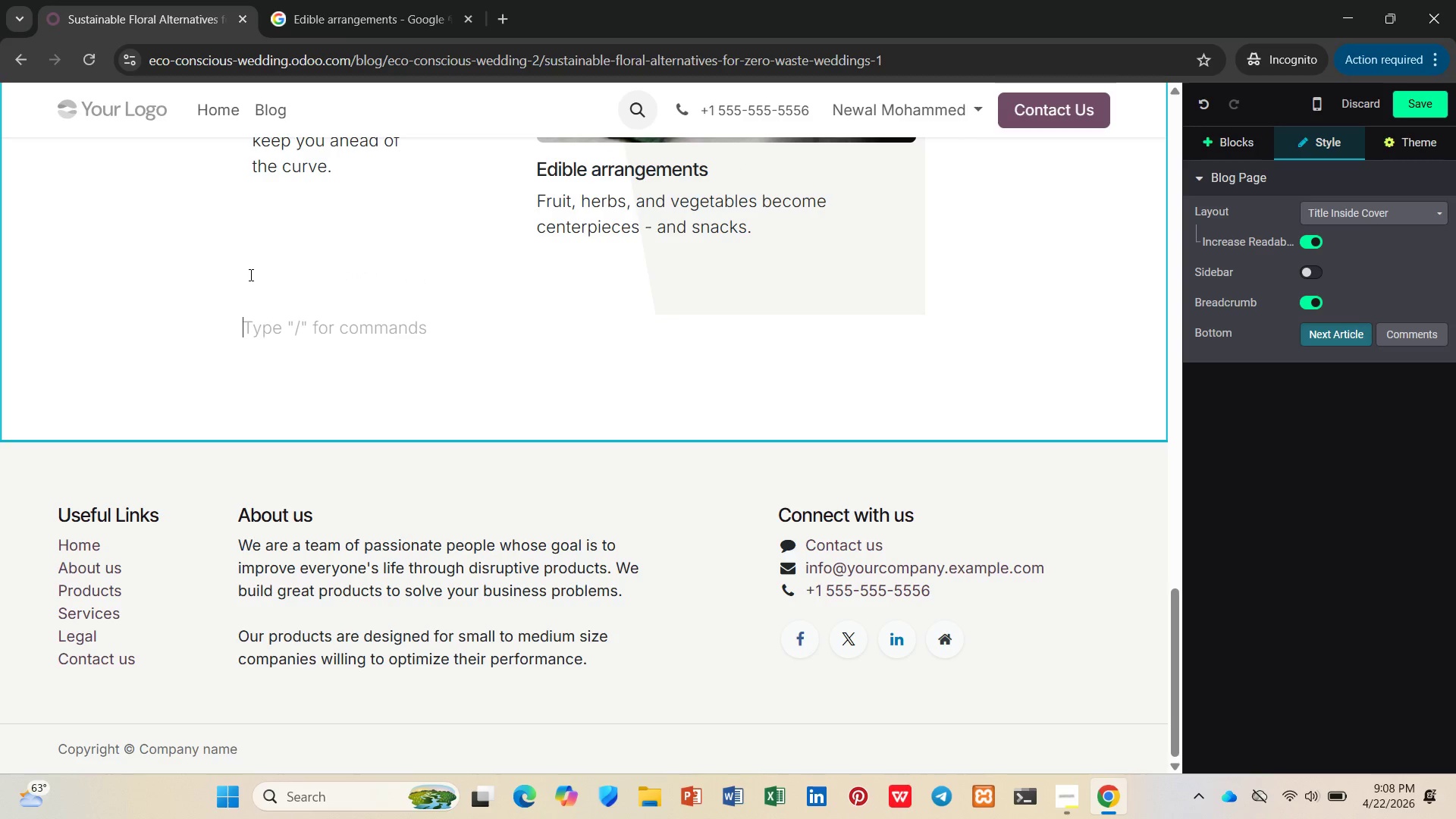 
key(Control+Z)
 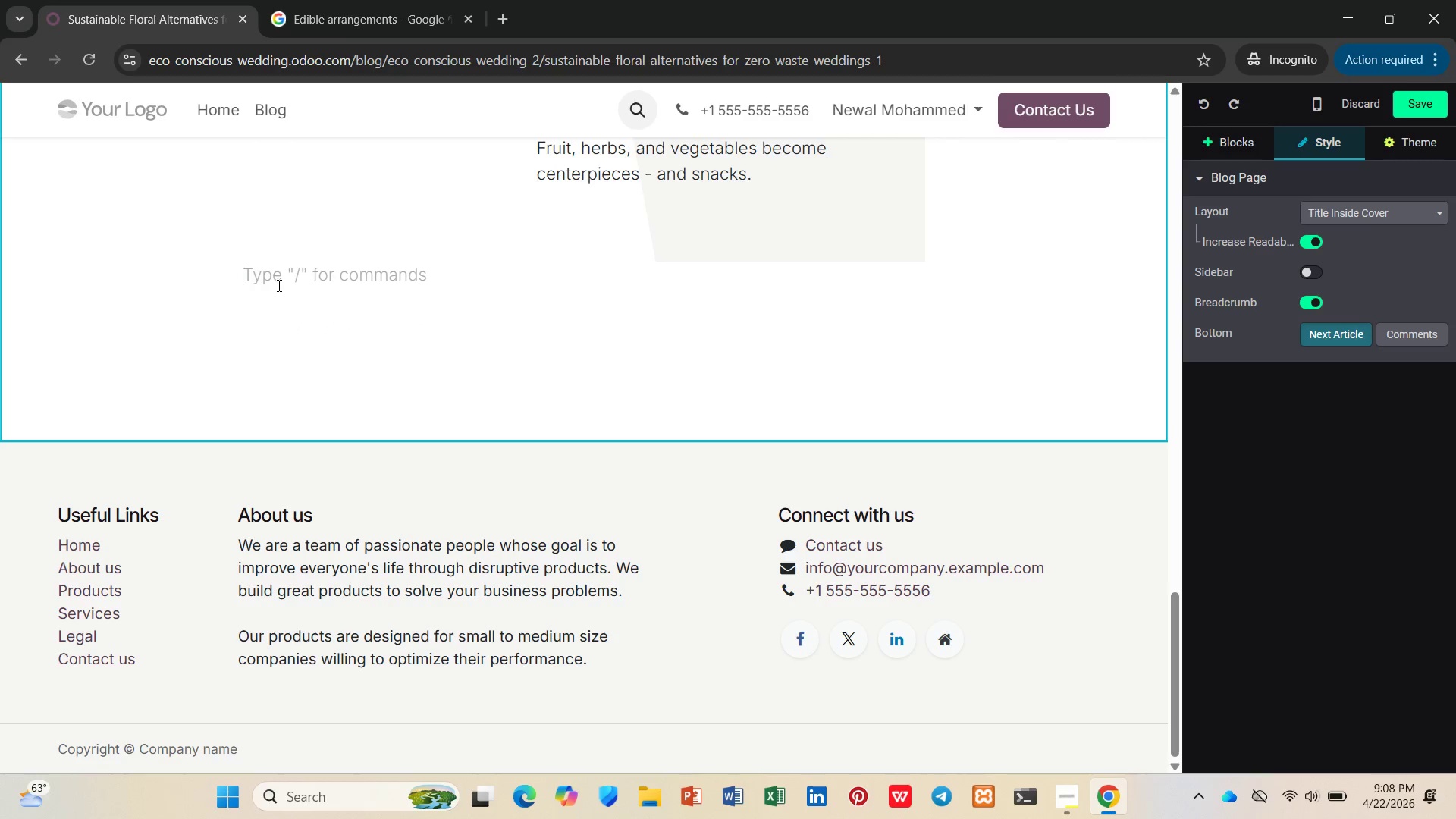 
double_click([272, 324])
 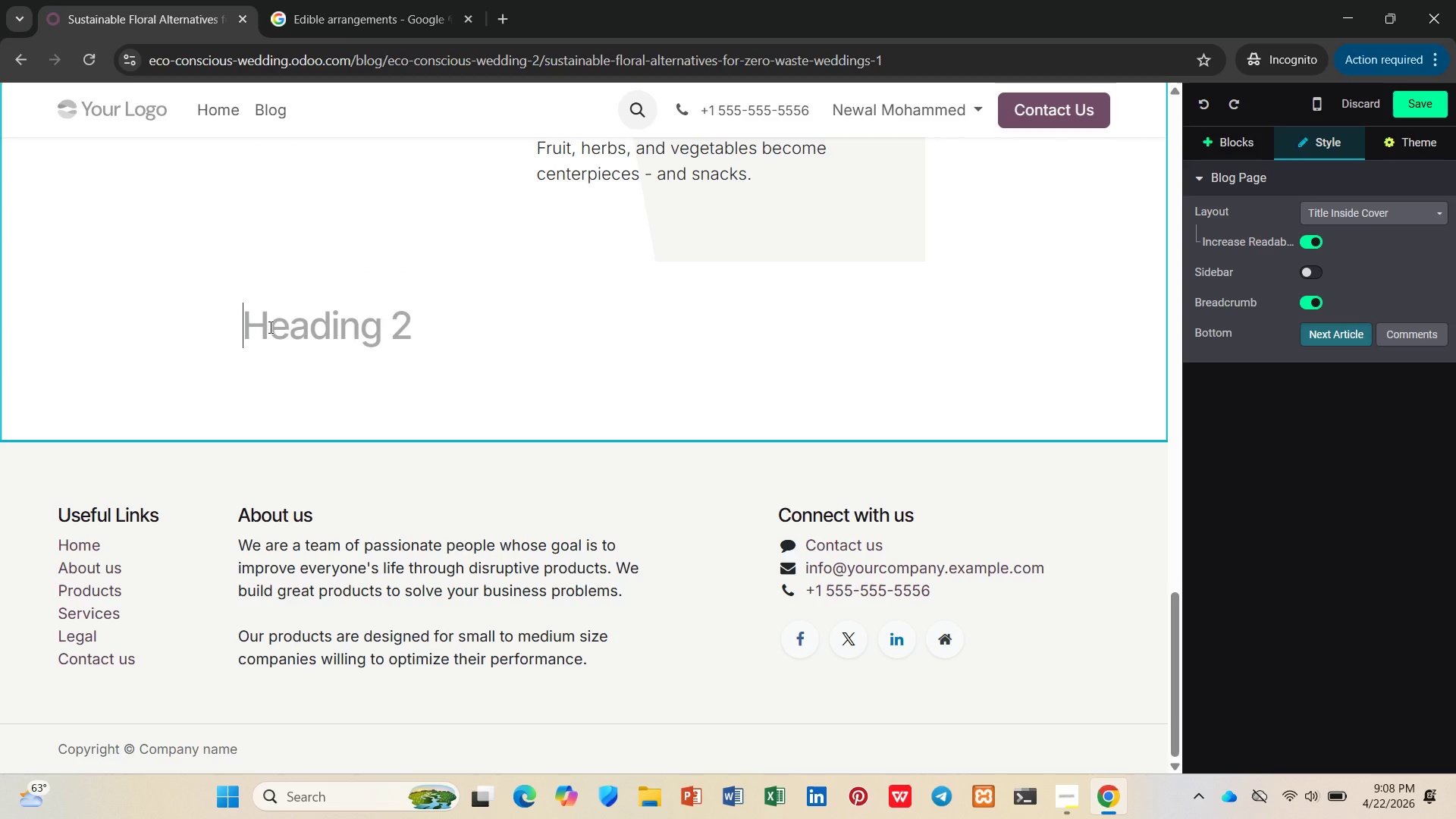 
type(rr)
key(Backspace)
key(Backspace)
type(Real Cupls, Ral)
key(Backspace)
key(Backspace)
type(eal Impact)
 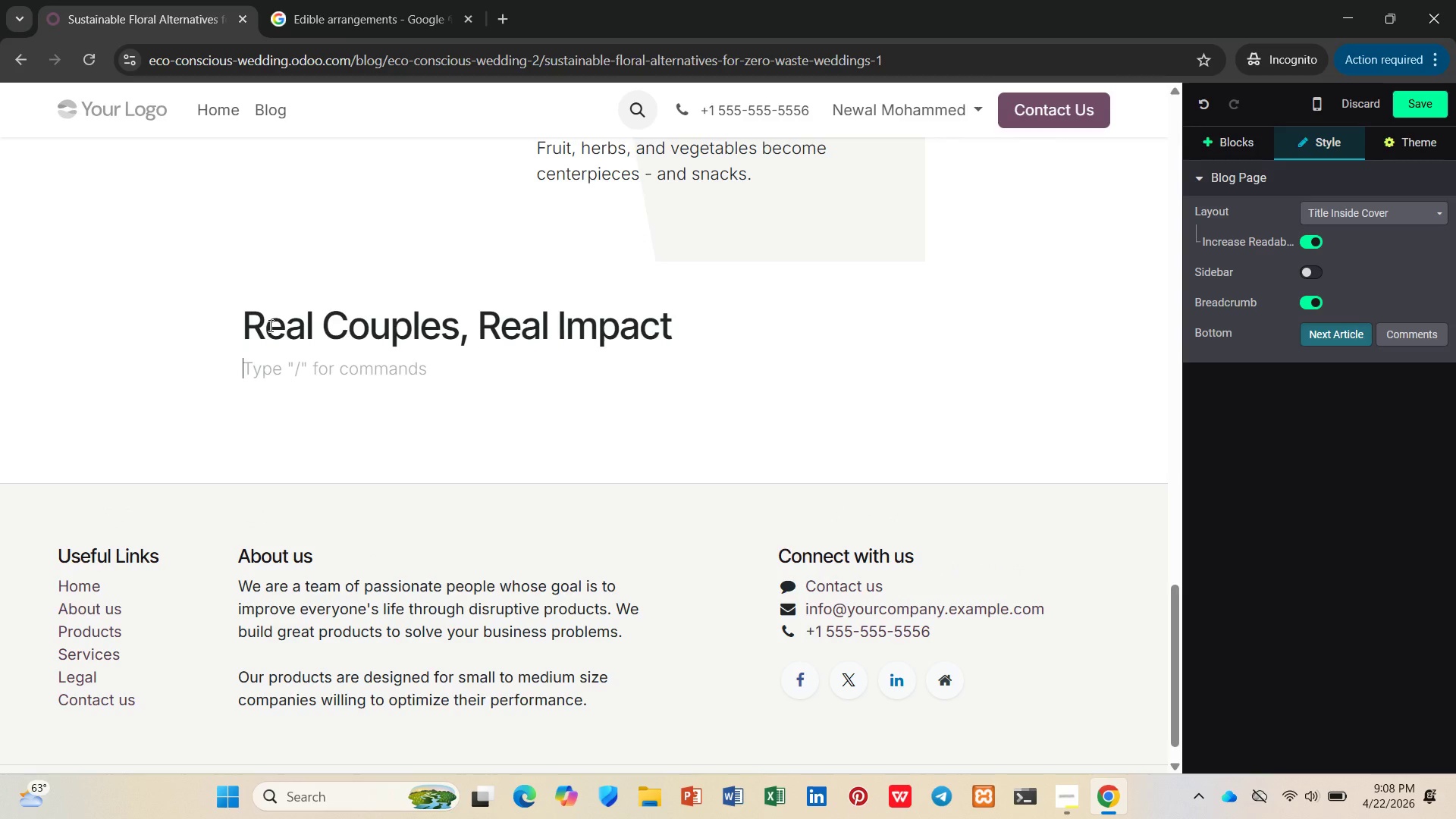 
 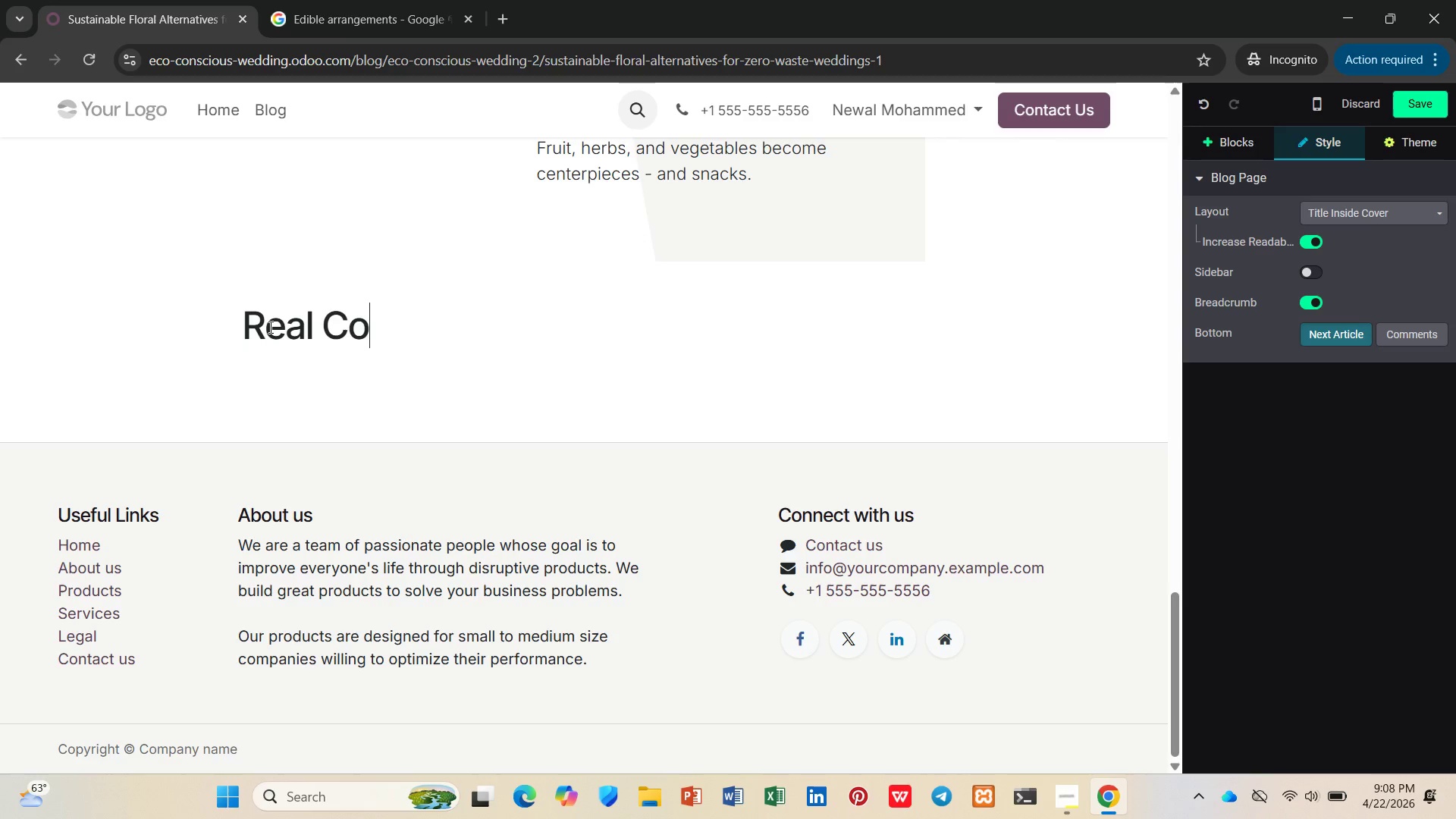 
hold_key(key=O, duration=0.31)
 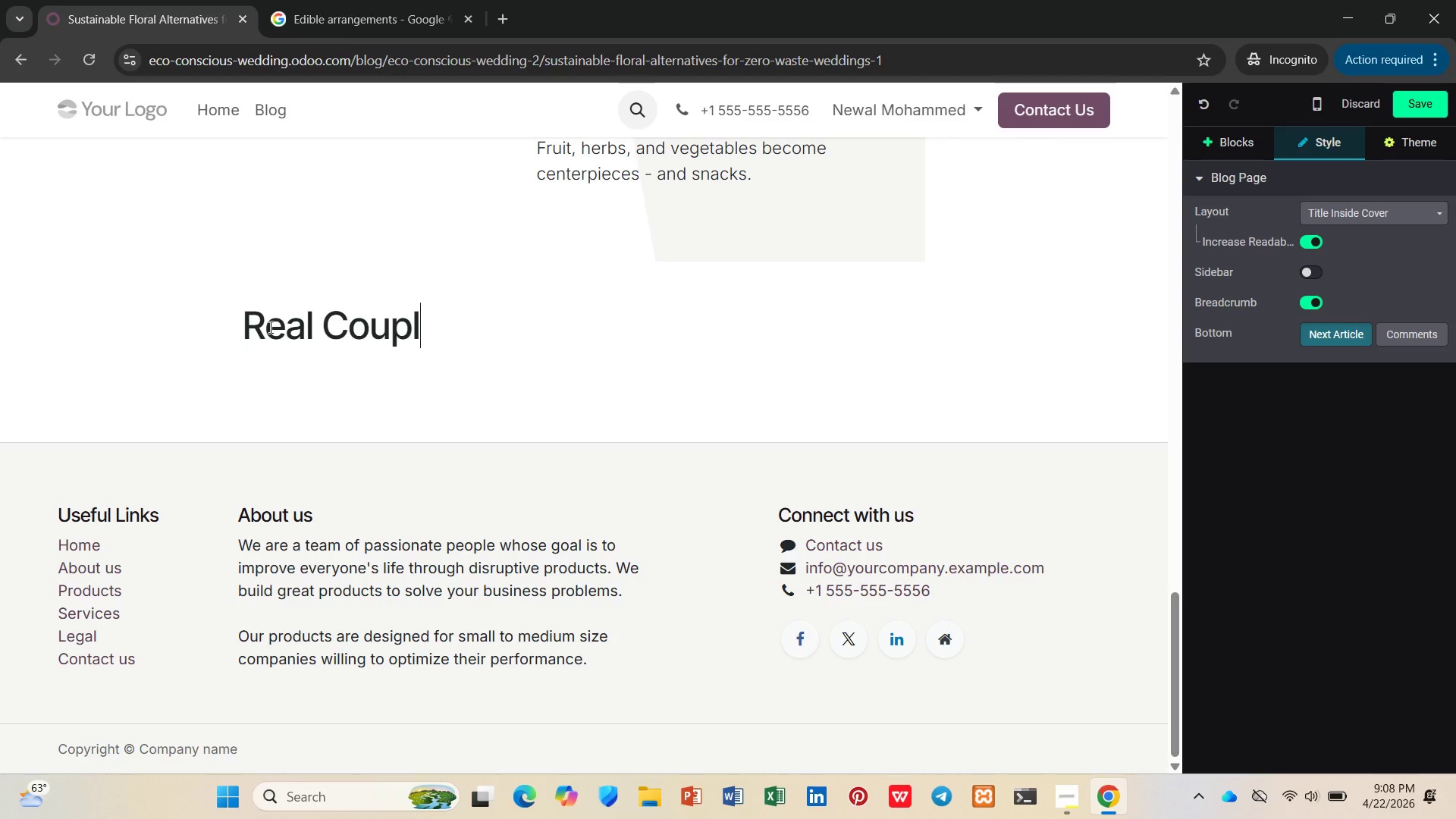 
key(Enter)
 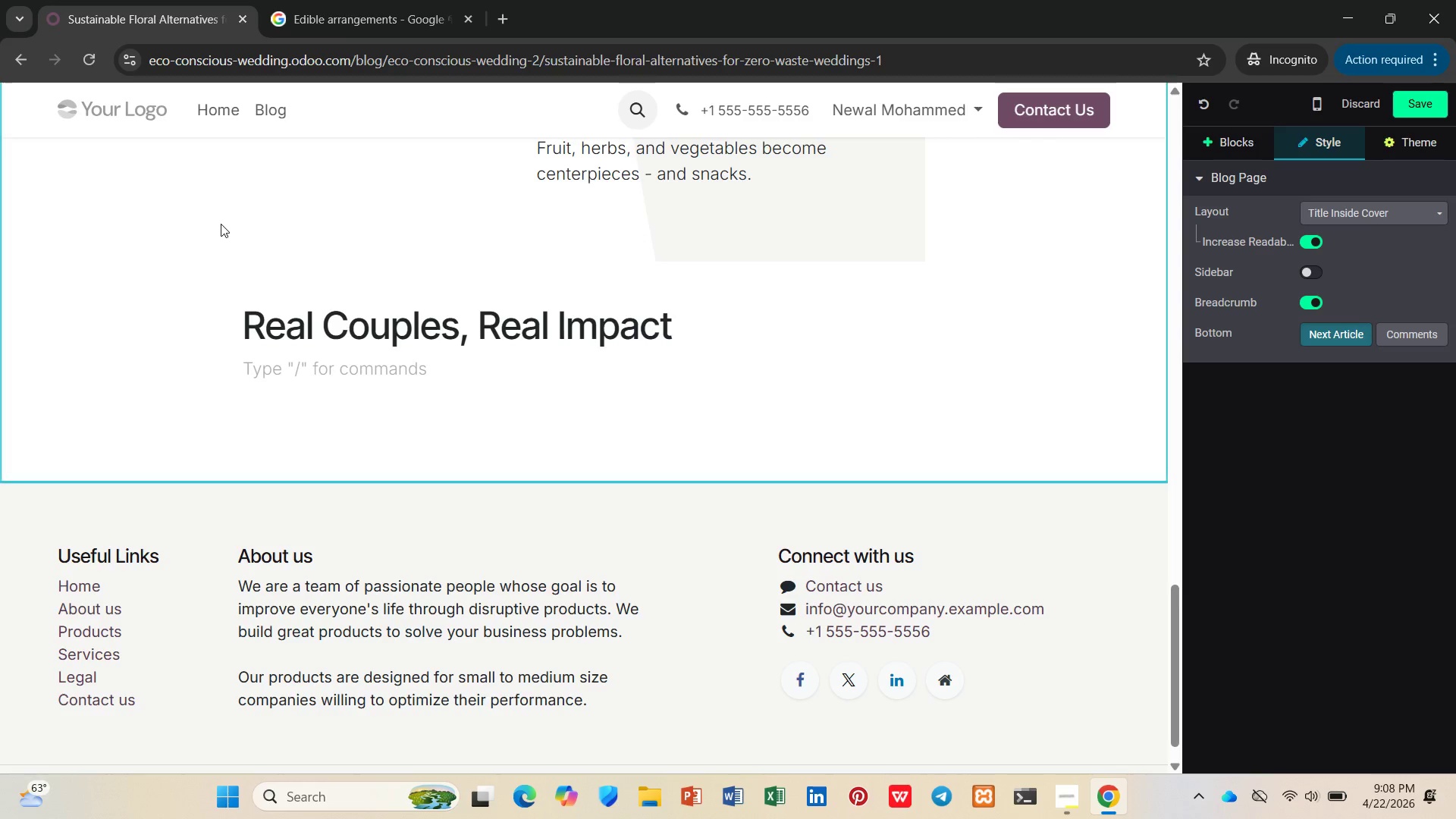 
left_click([265, 276])
 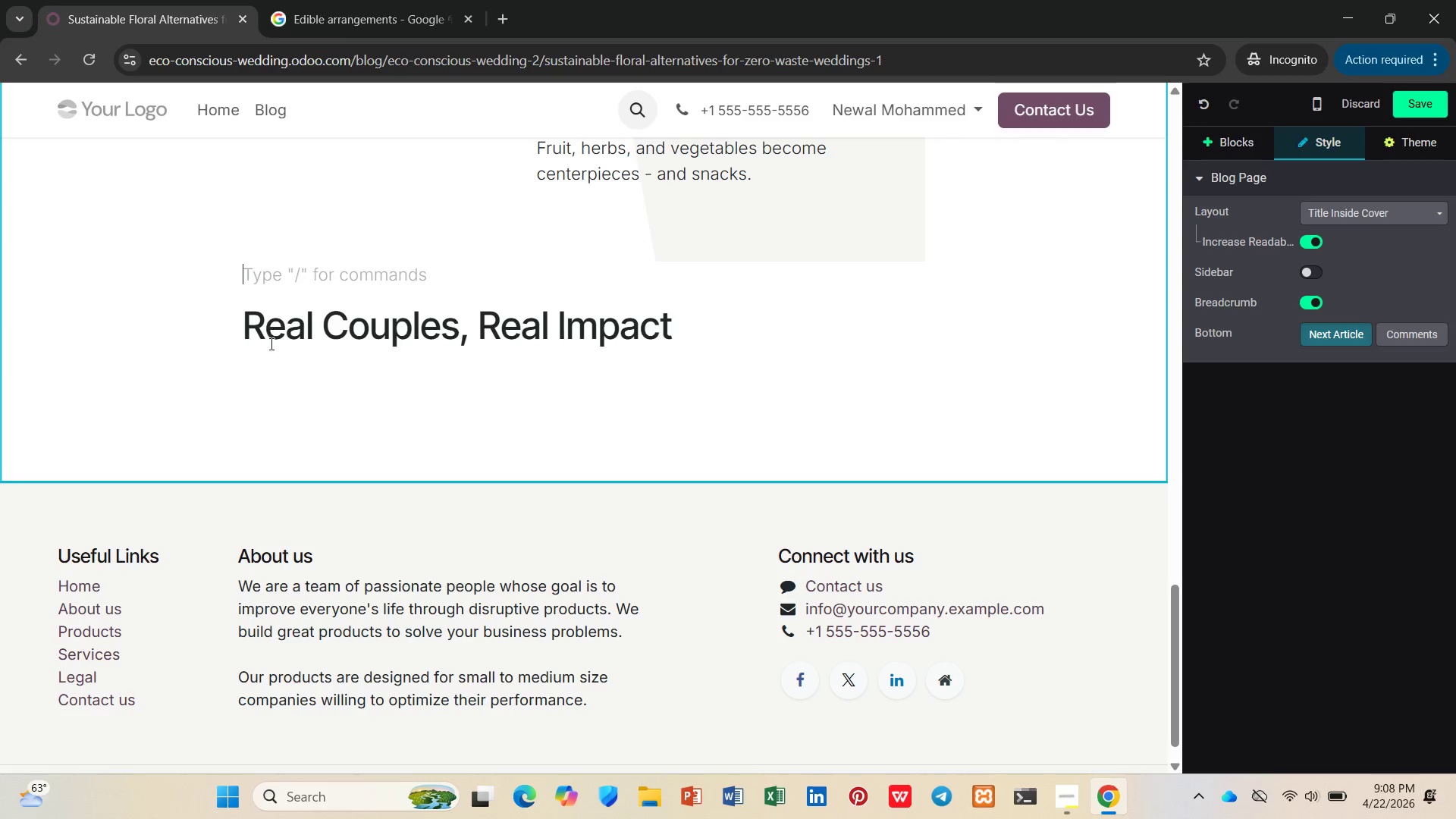 
left_click([270, 384])
 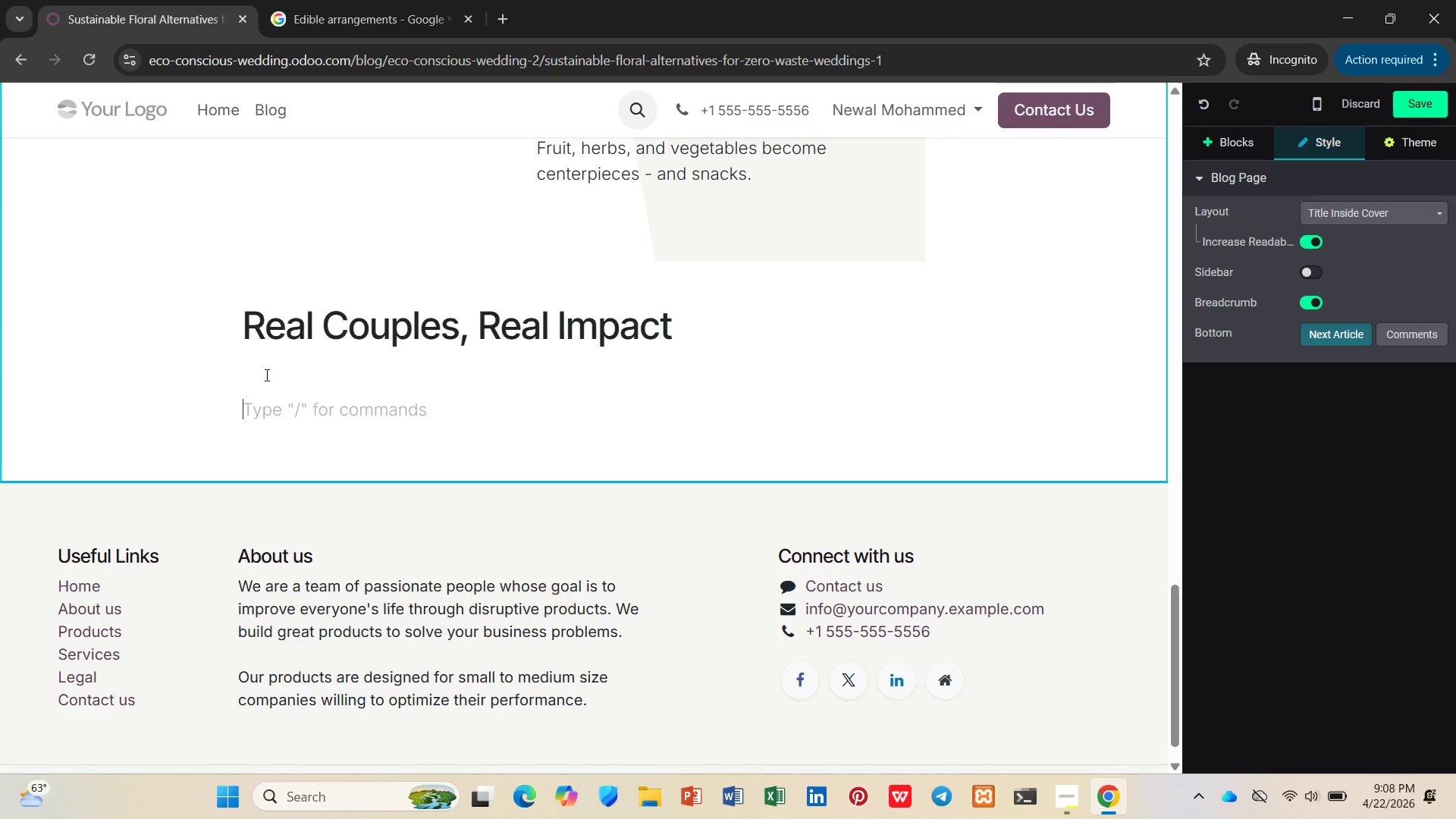 
left_click([265, 372])
 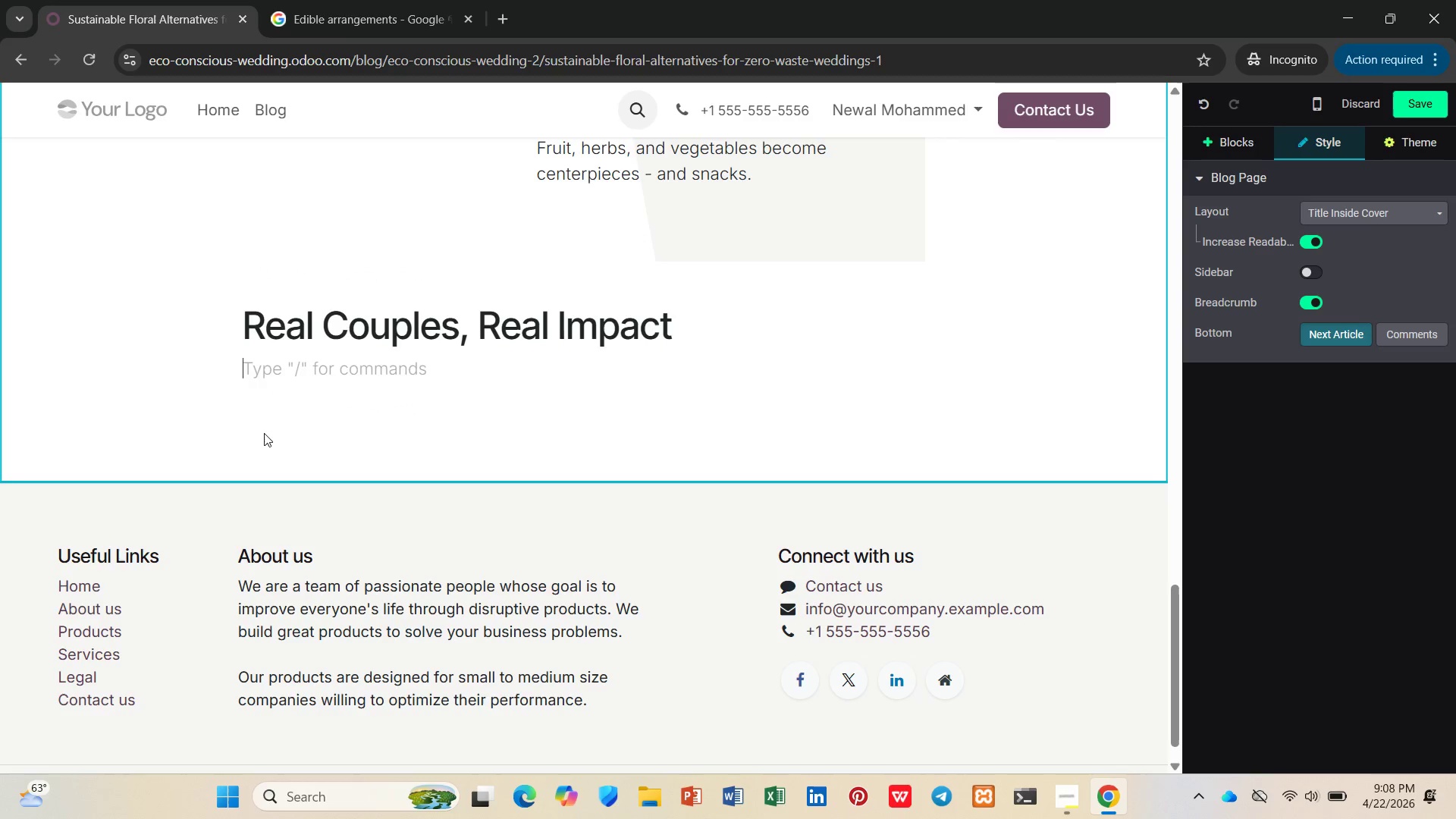 
left_click([264, 433])
 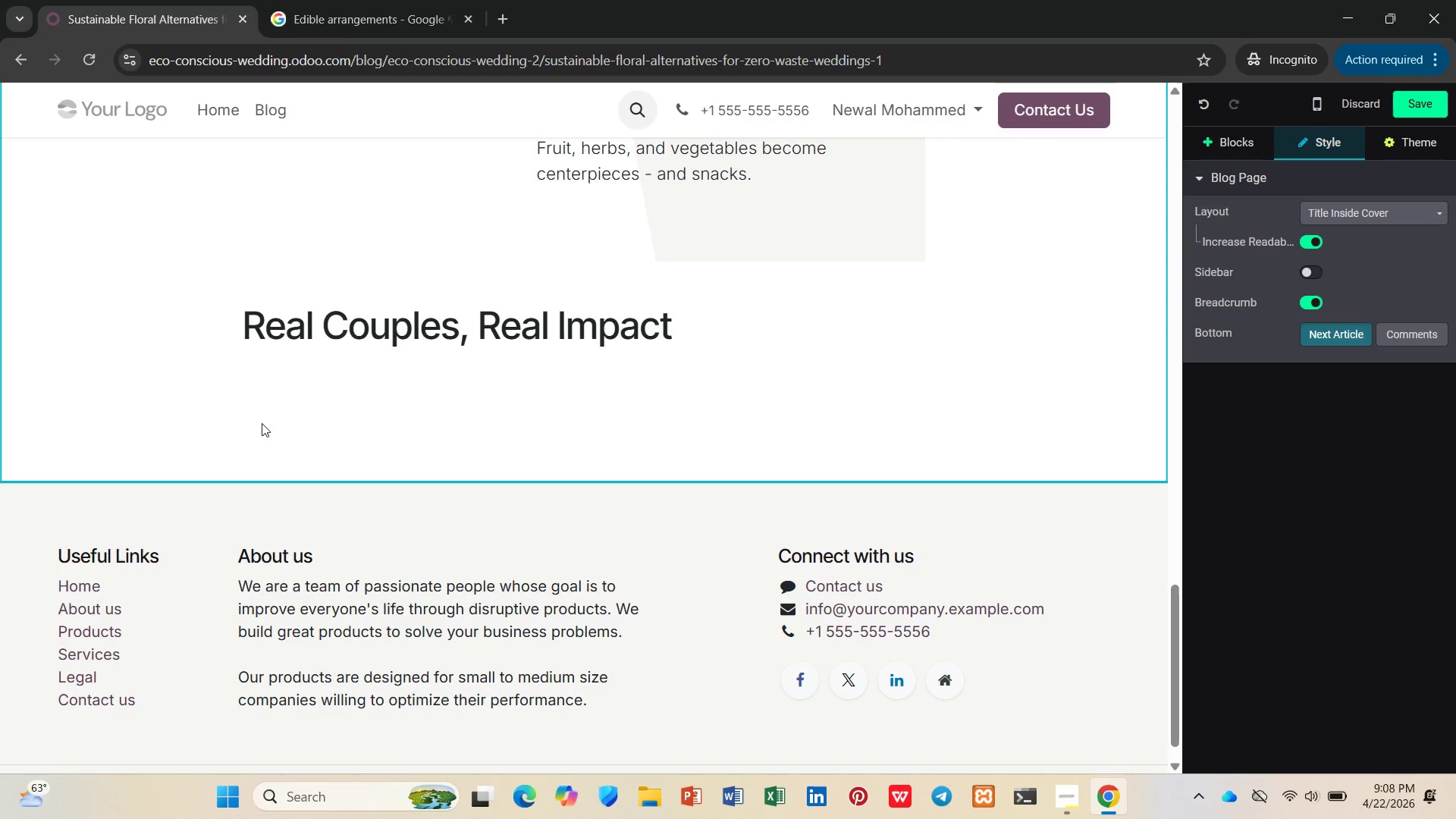 
left_click([262, 423])
 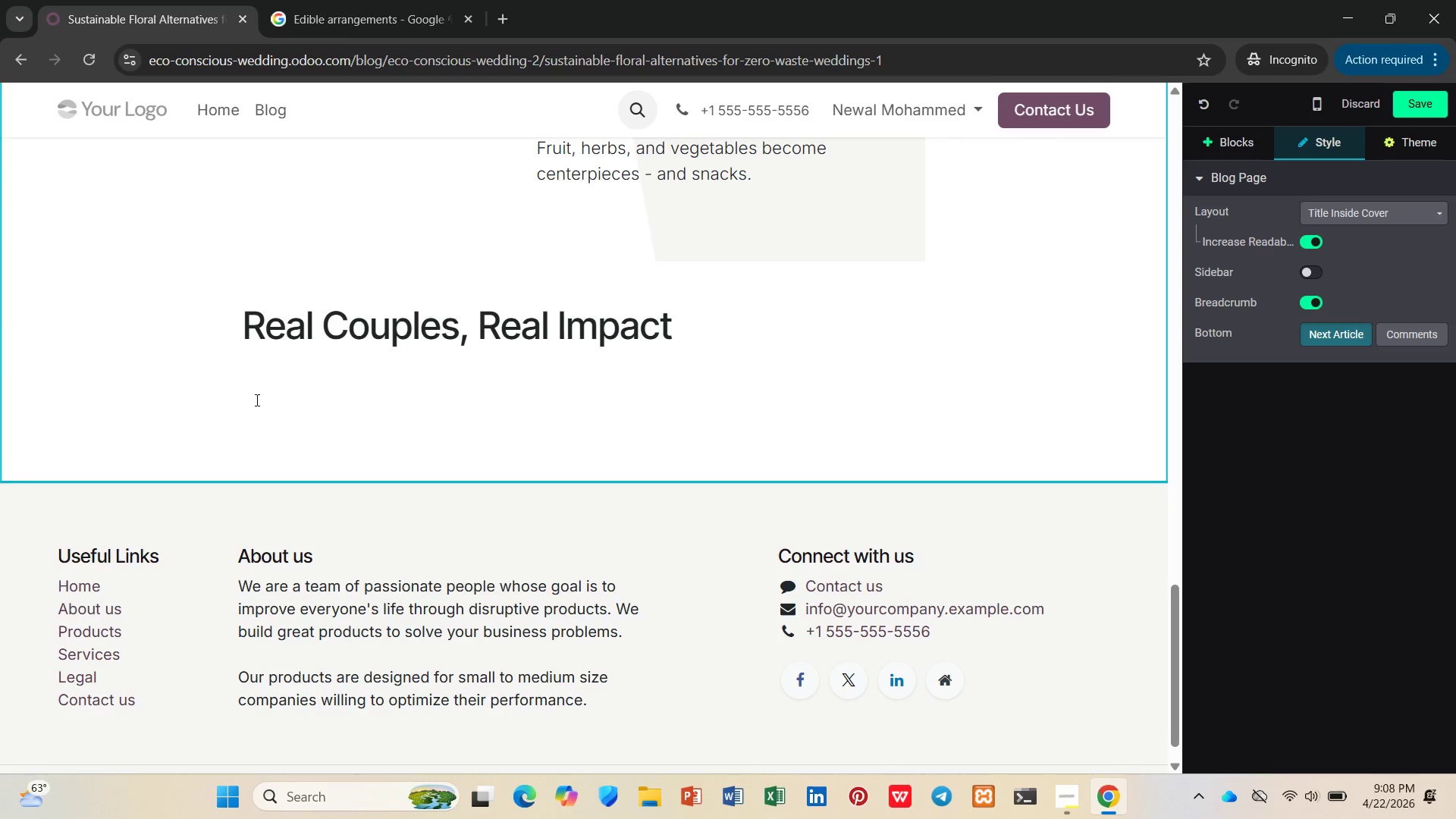 
left_click([256, 400])
 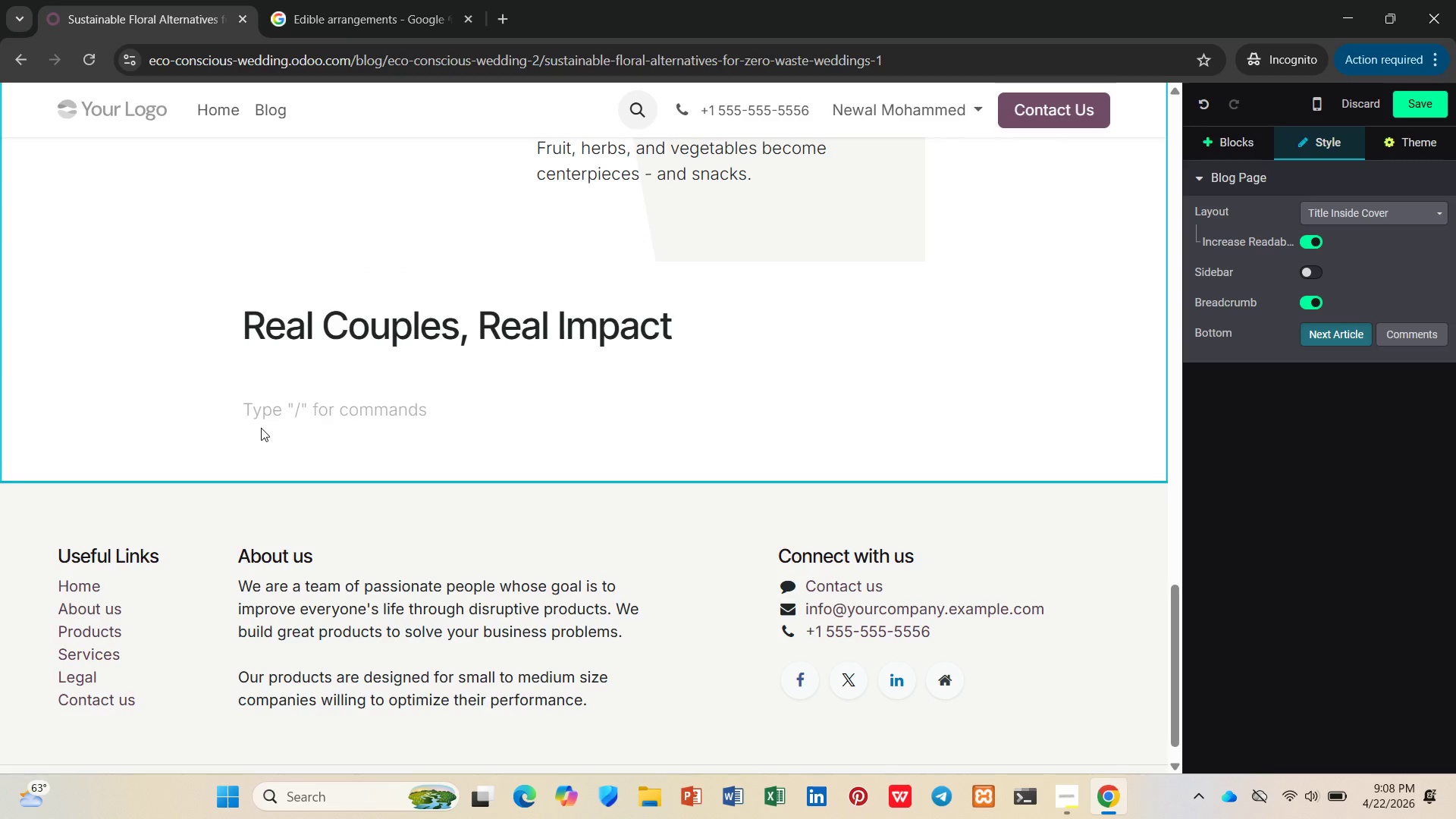 
key(Backspace)
 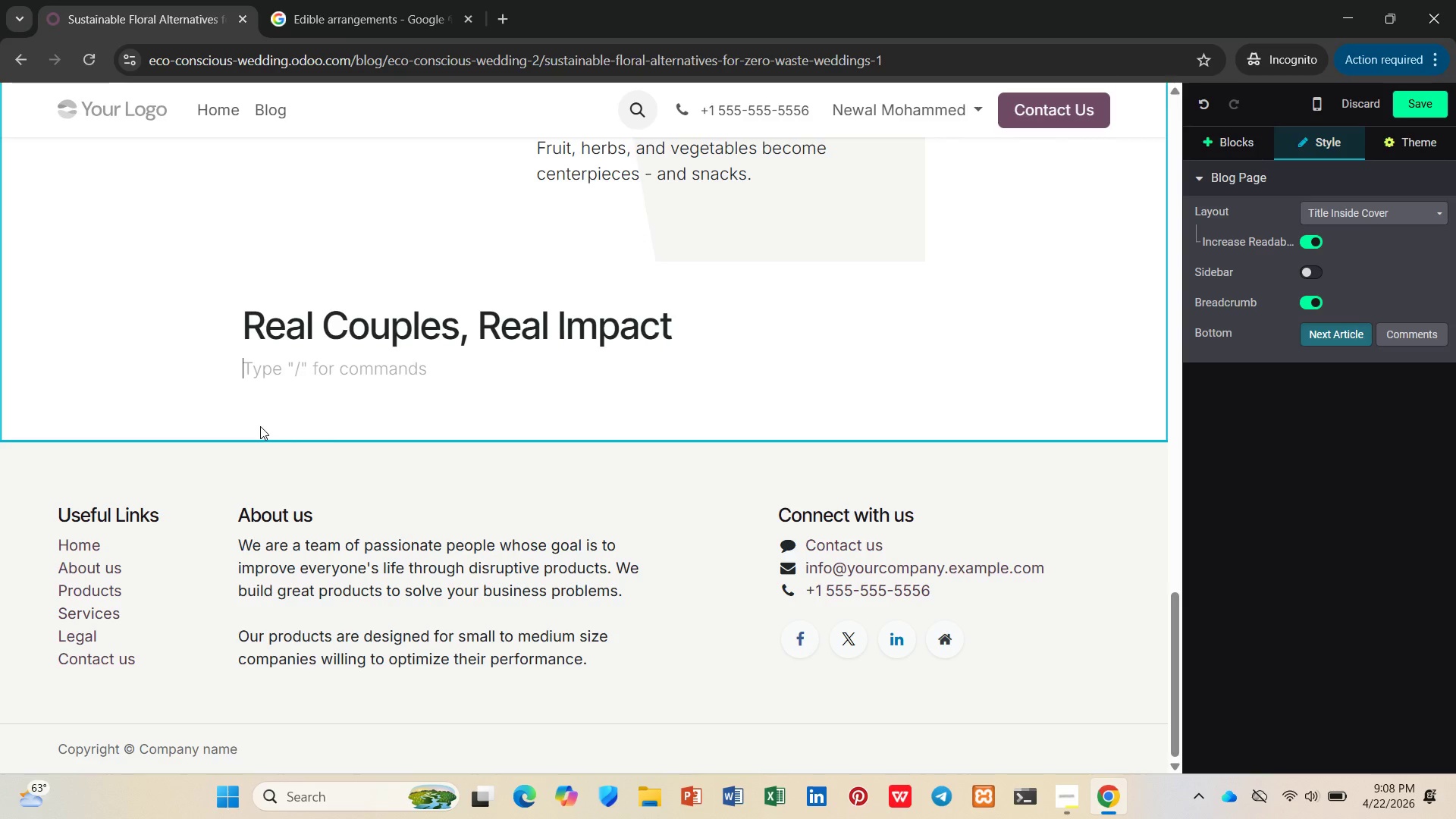 
wait(14.91)
 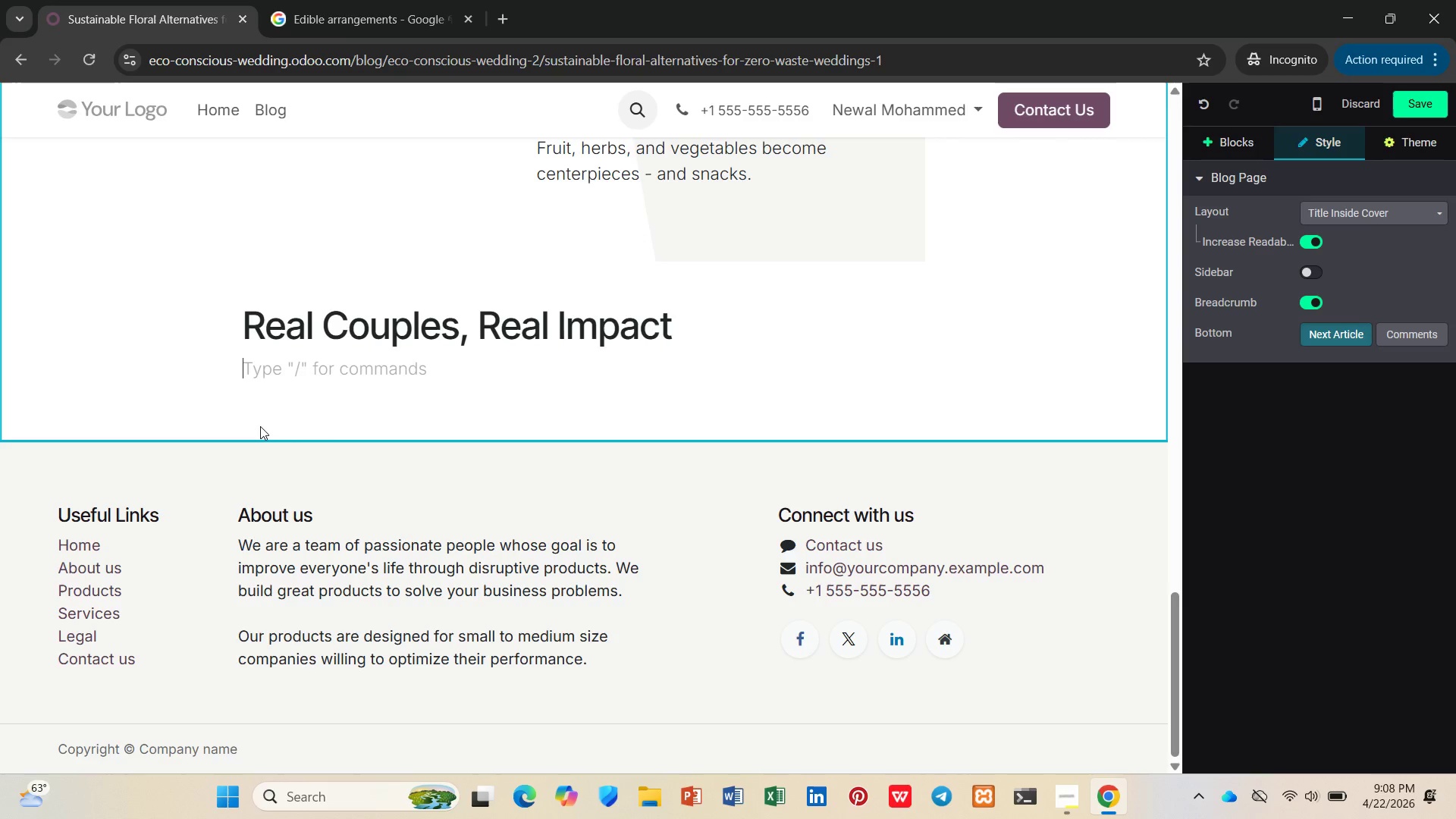 
type(One Gilded & Green bride swapped imported orchids for dried local grasss. She saved $2,)
 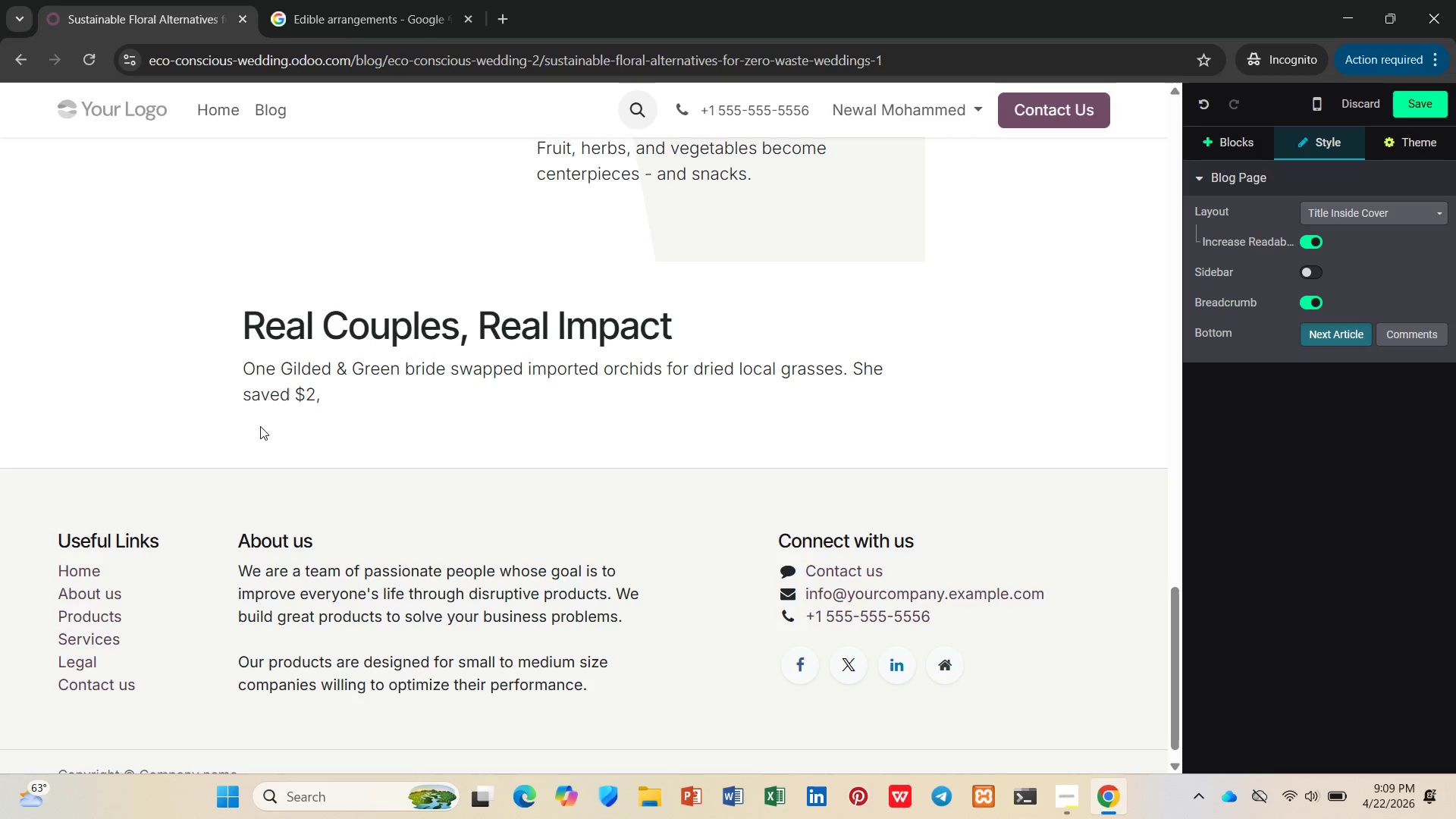 
type(400a )
key(Backspace)
key(Backspace)
type( and eliminated 300 pounds o f)
key(Backspace)
key(Backspace)
type(f floral waste. H)
 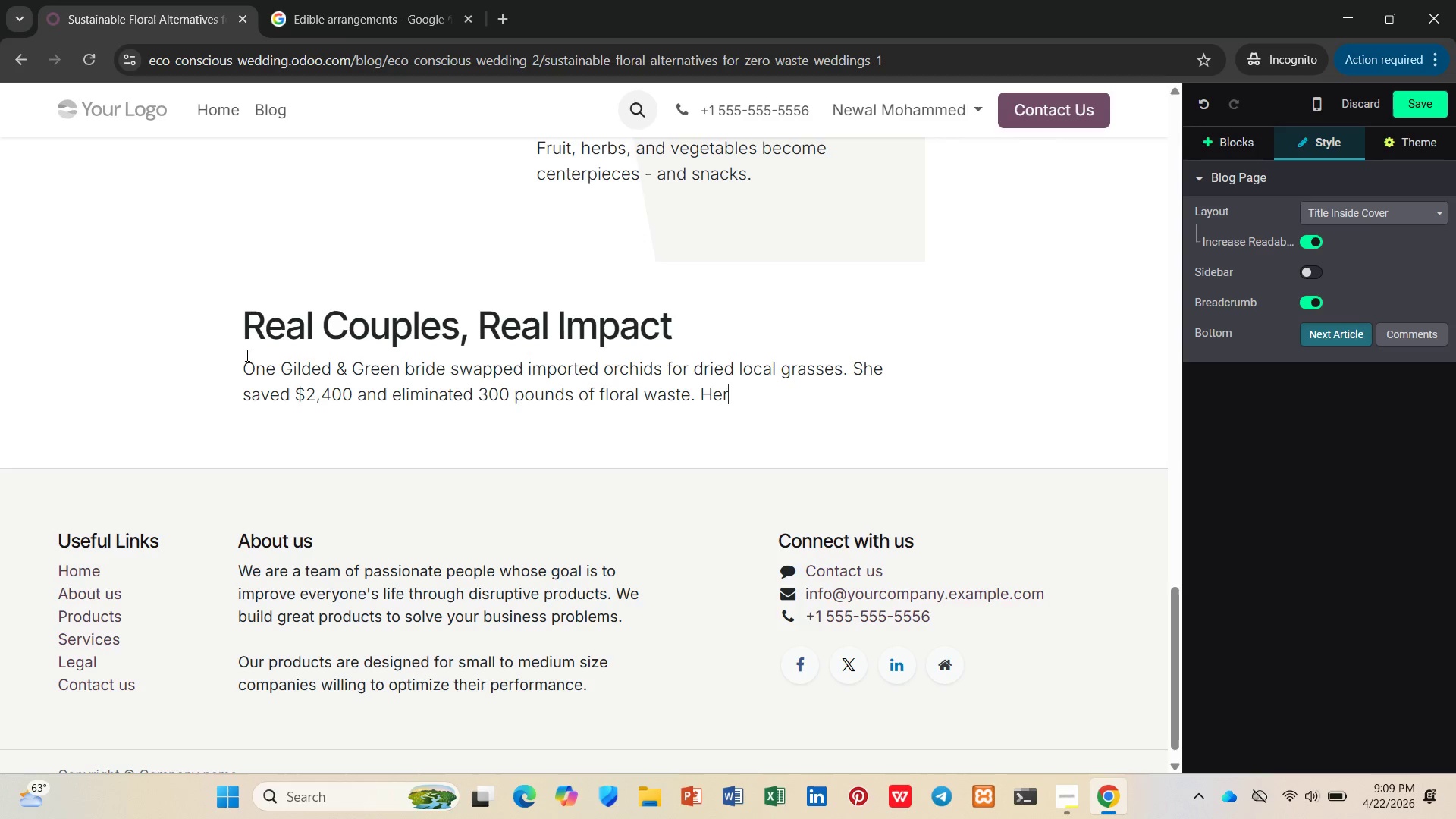 
 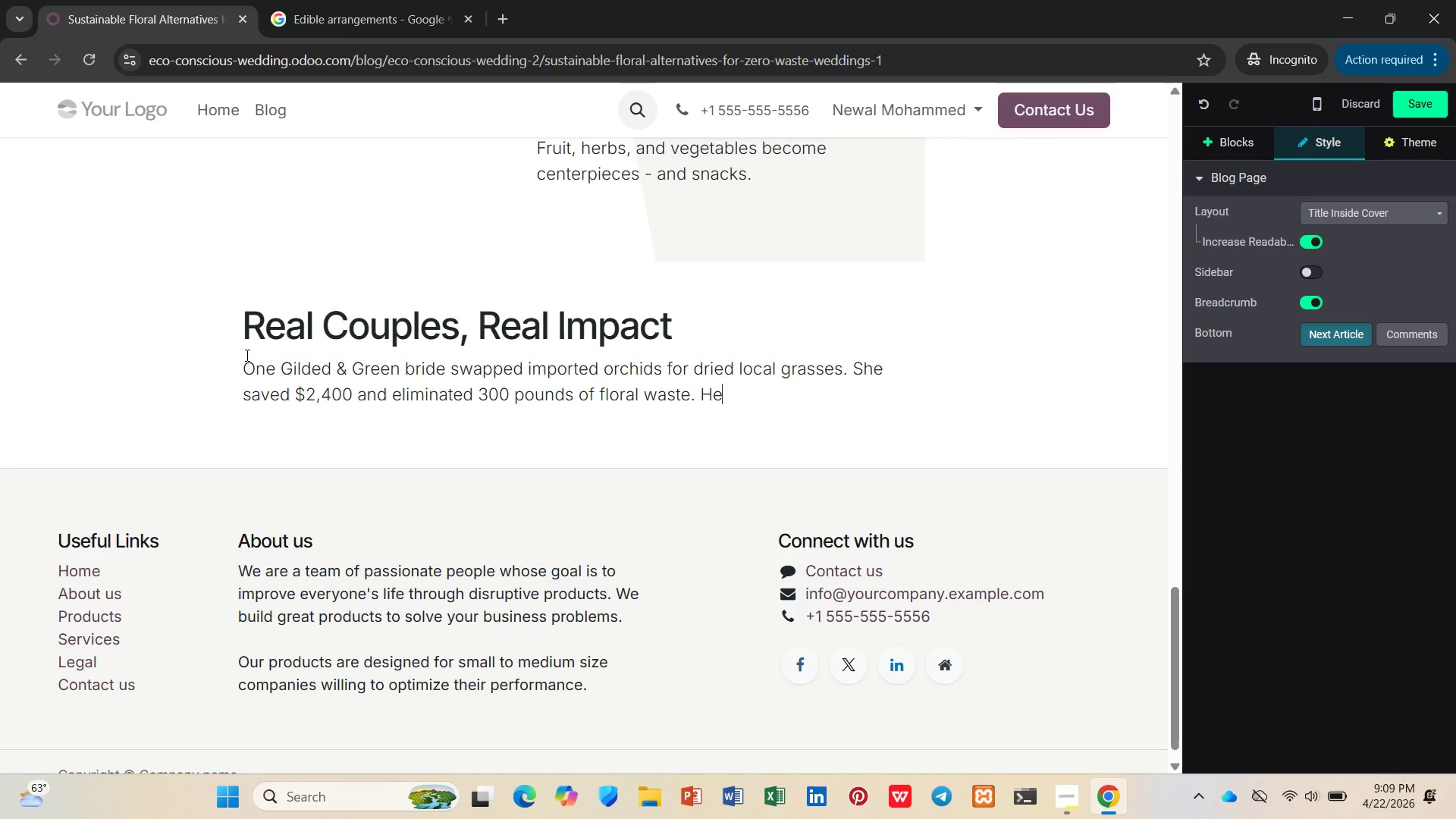 
type(er centerpieces now hang in her kitchen, still beautiful three years later.)
 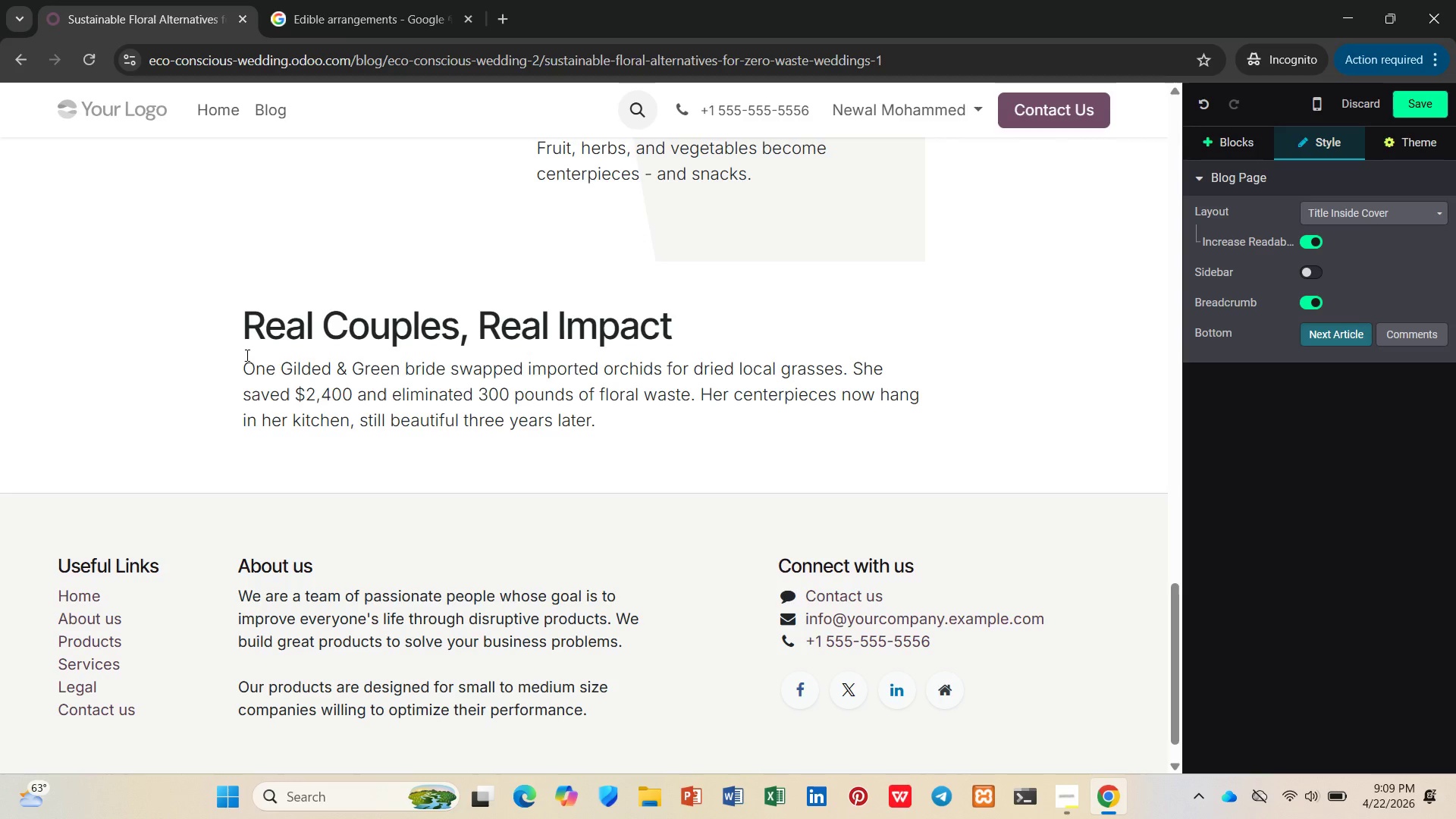 
key(Enter)
 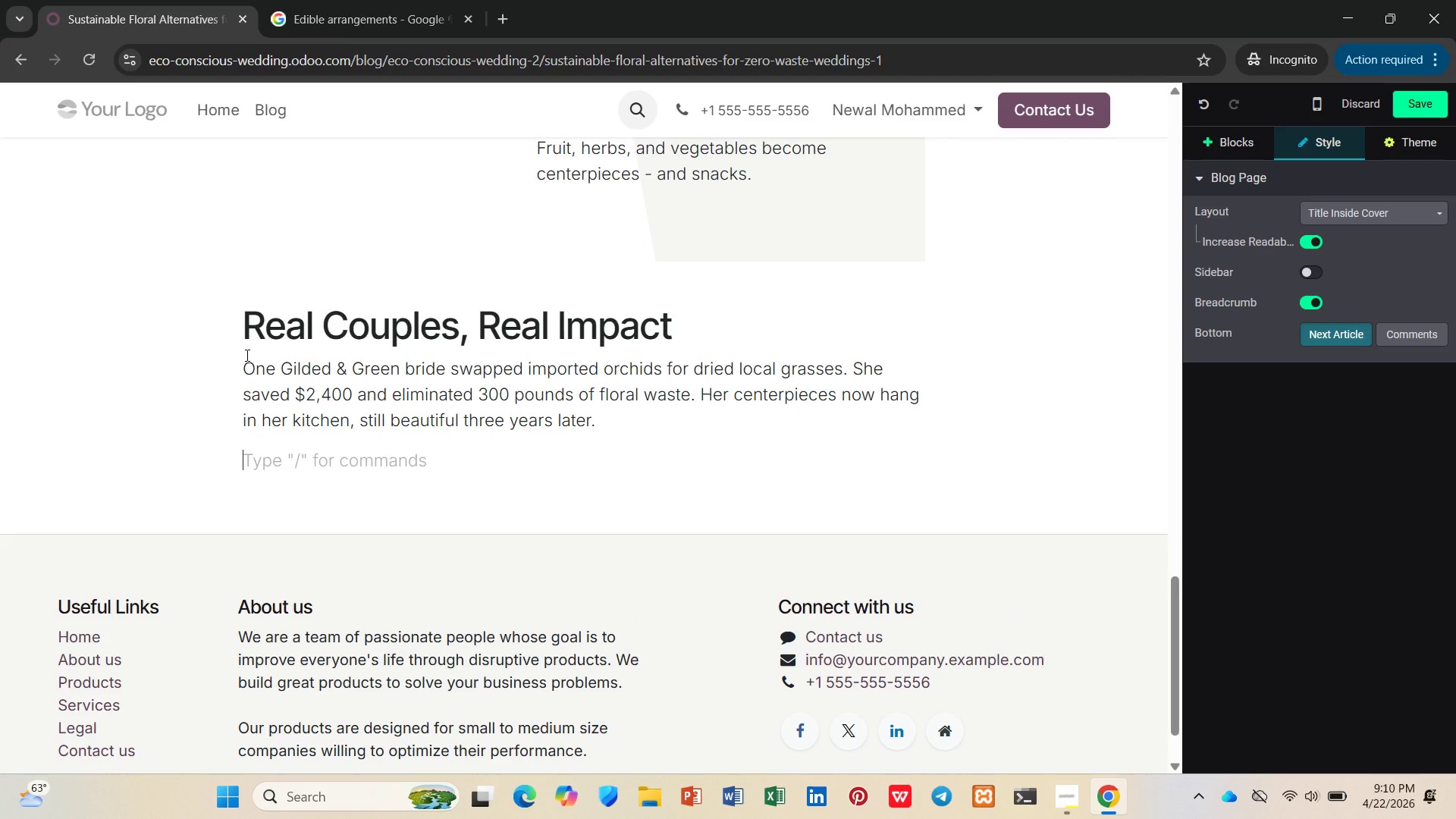 
wait(6.03)
 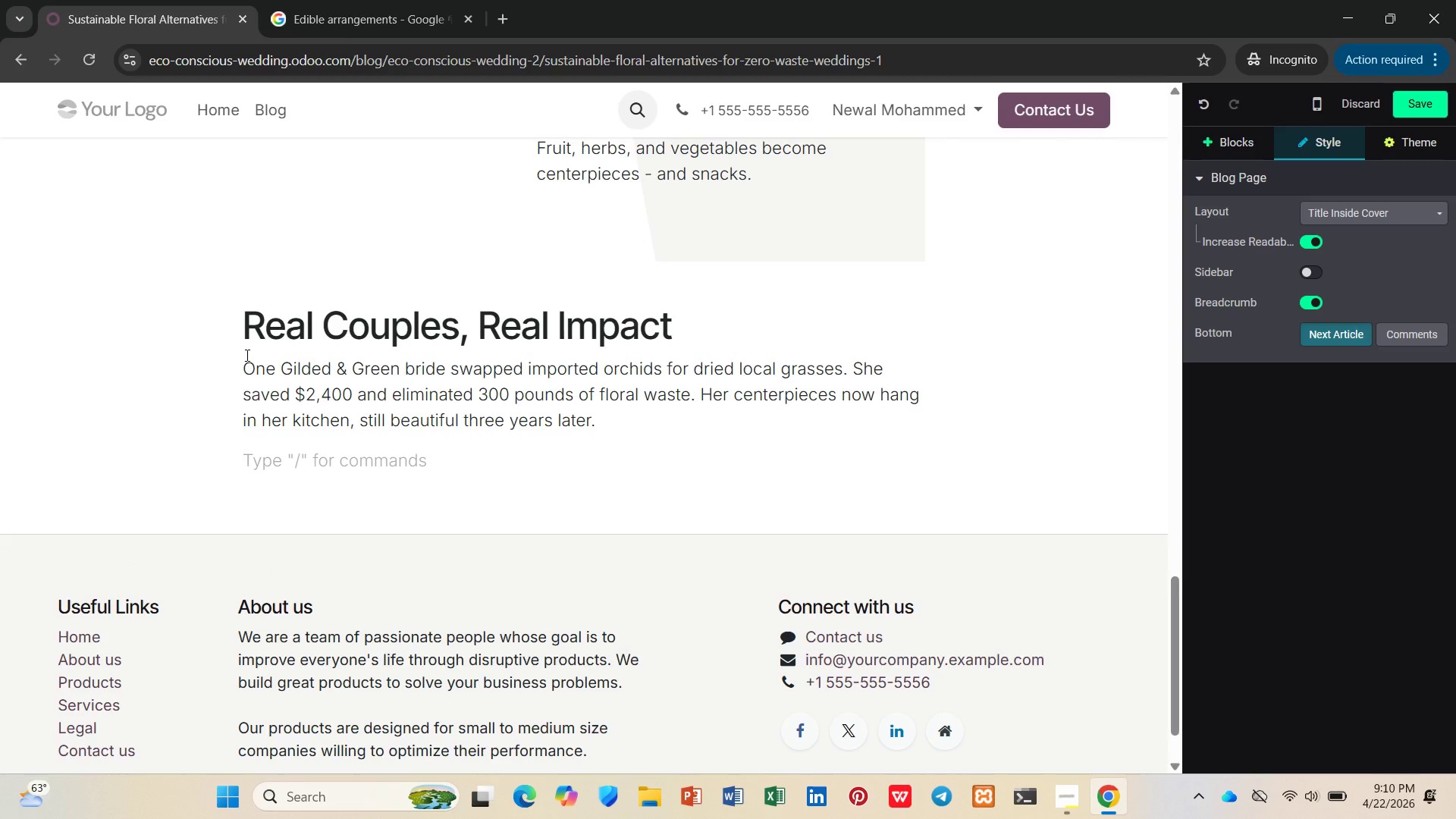 
key(Slash)
 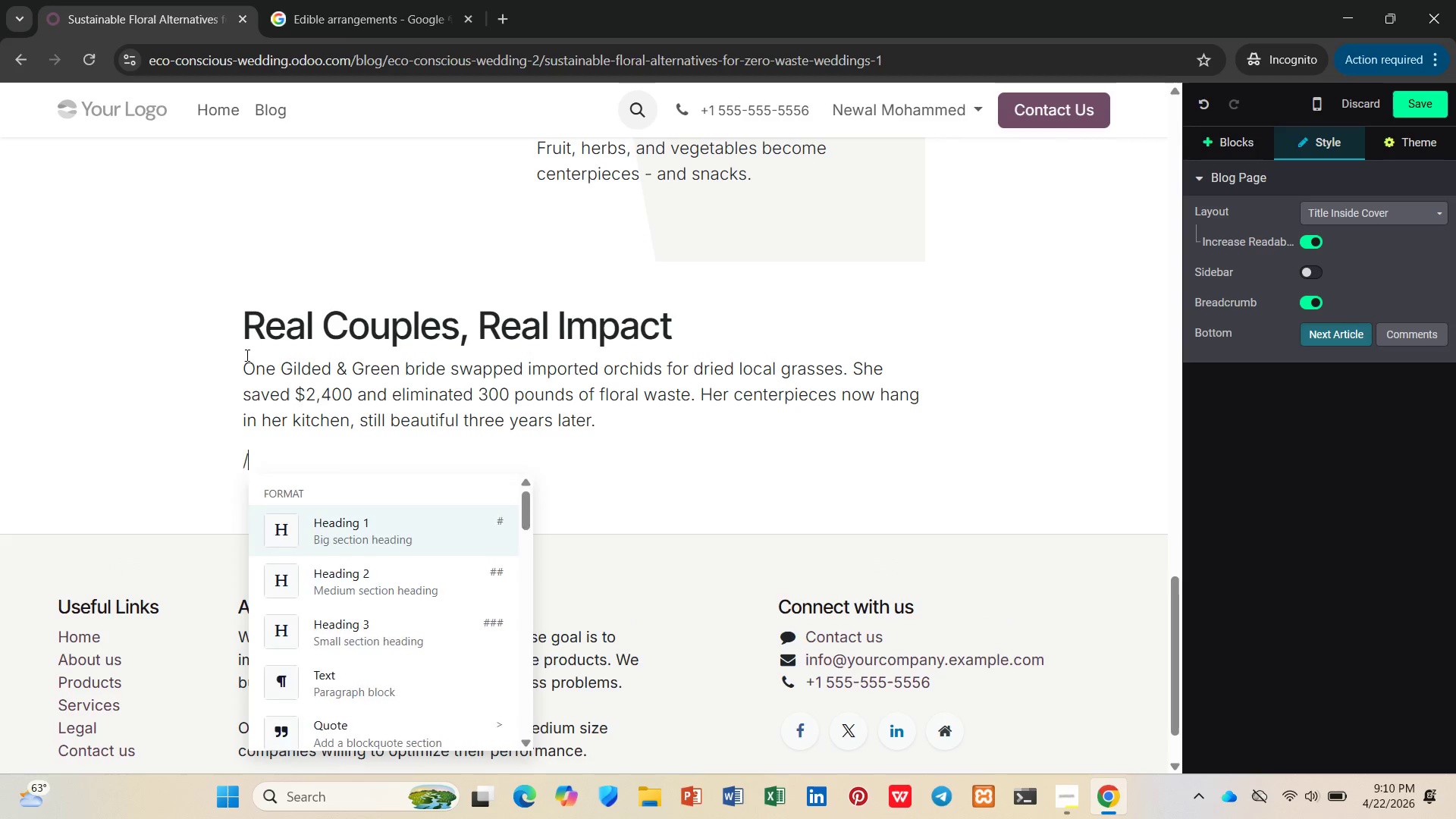 
hold_key(key=L, duration=0.31)
 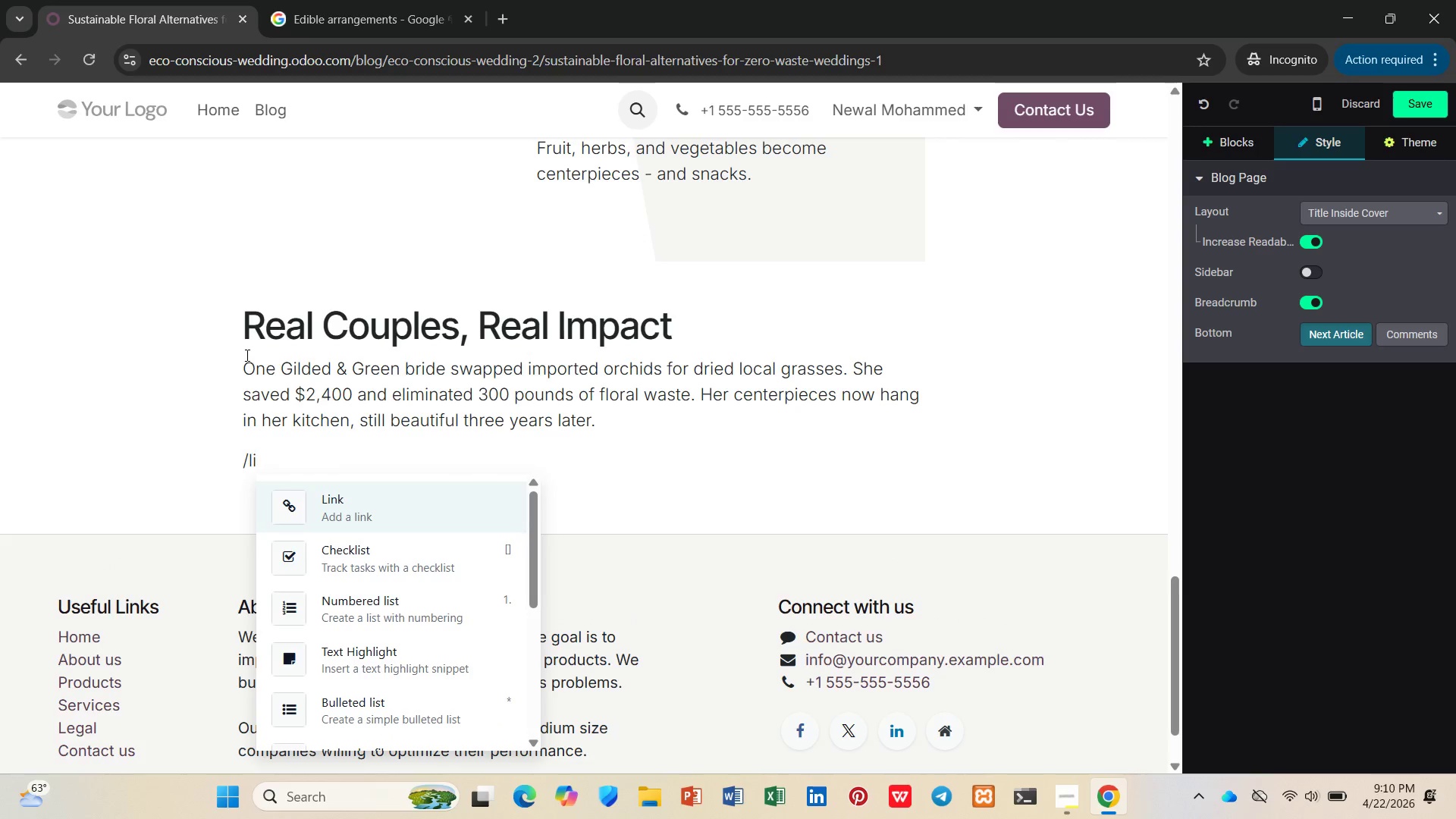 
key(I)
 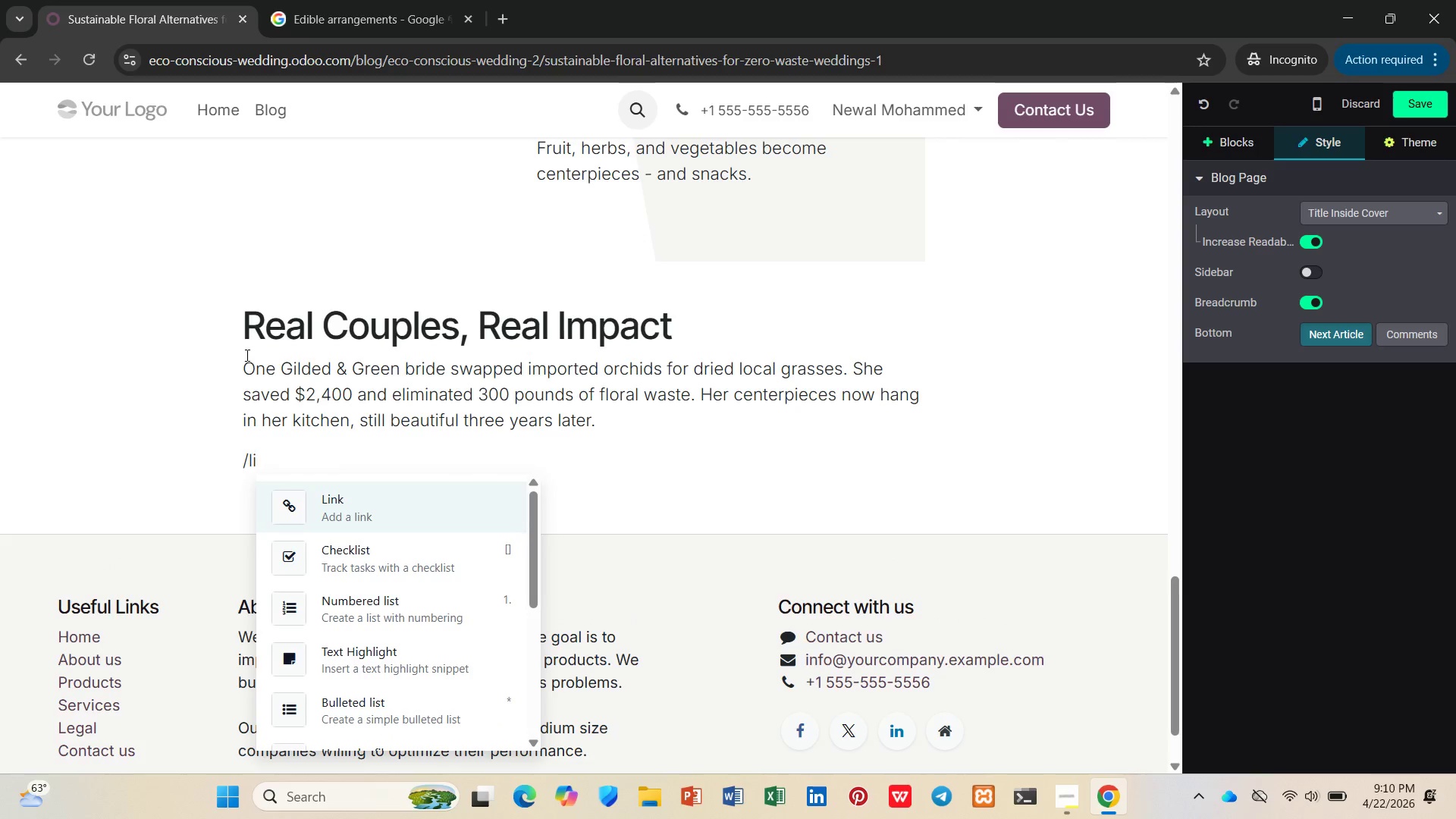 
key(Enter)
 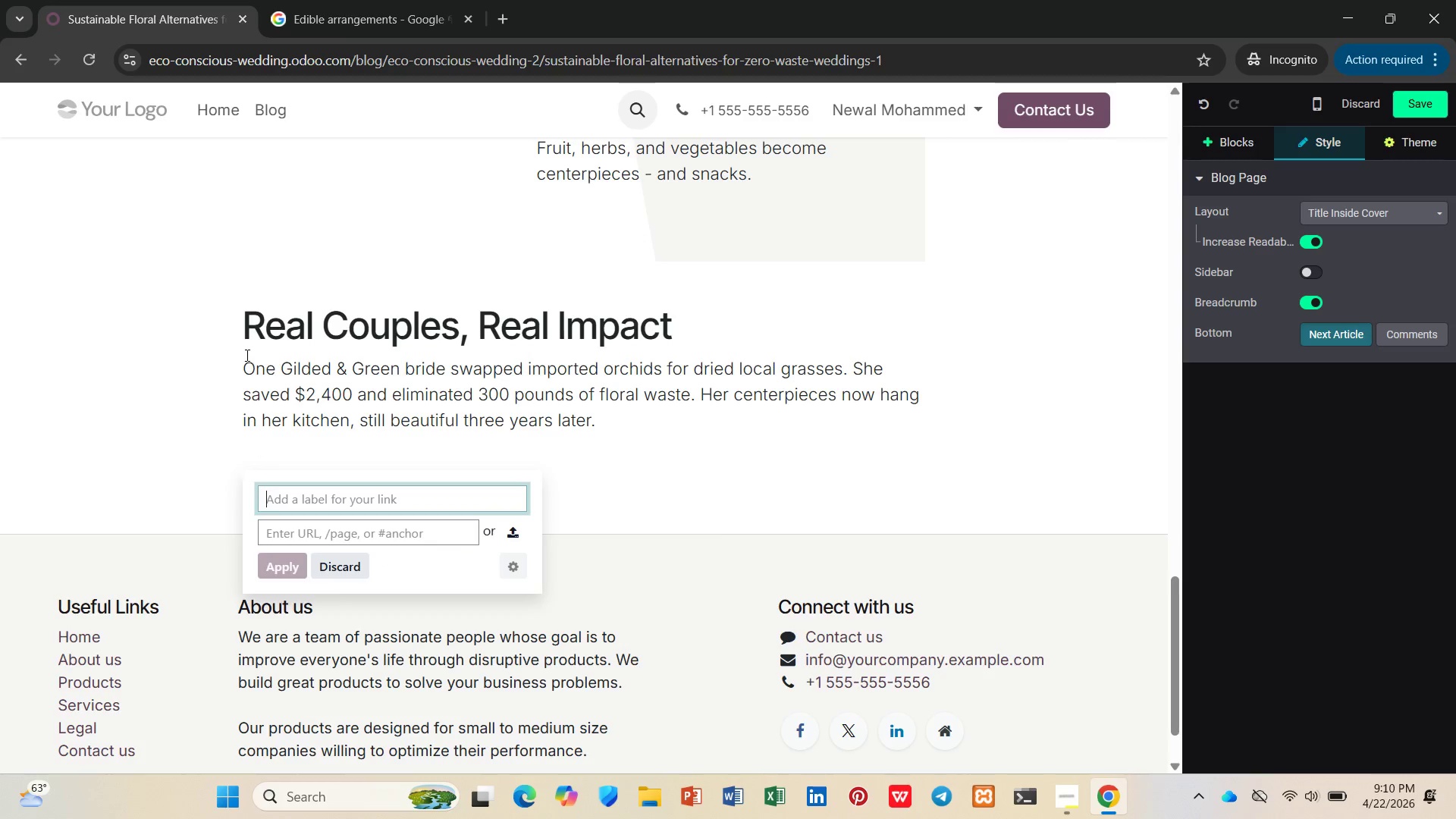 
key(Enter)
 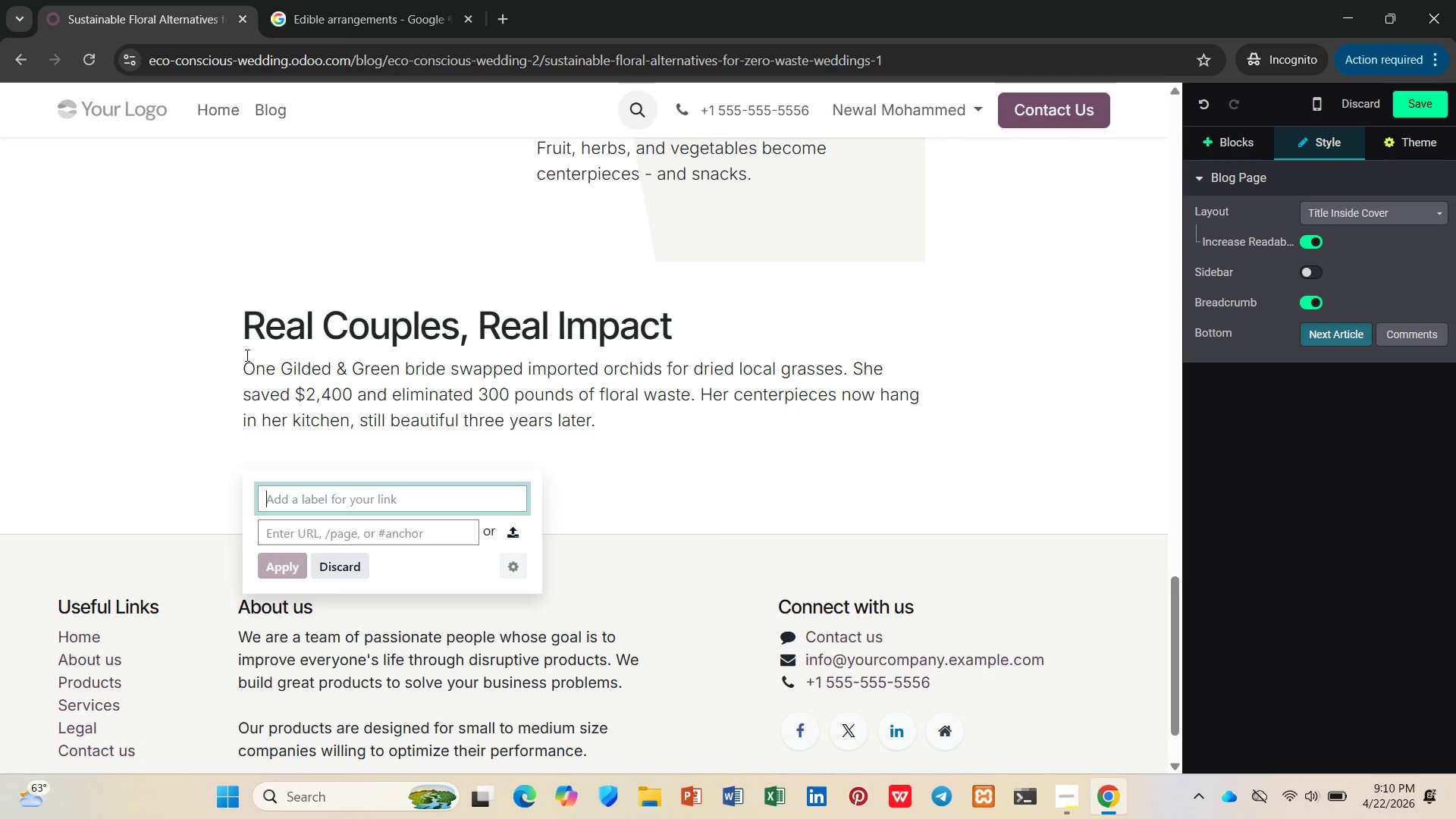 
type(Download Our Sustainable Floral Guide)
 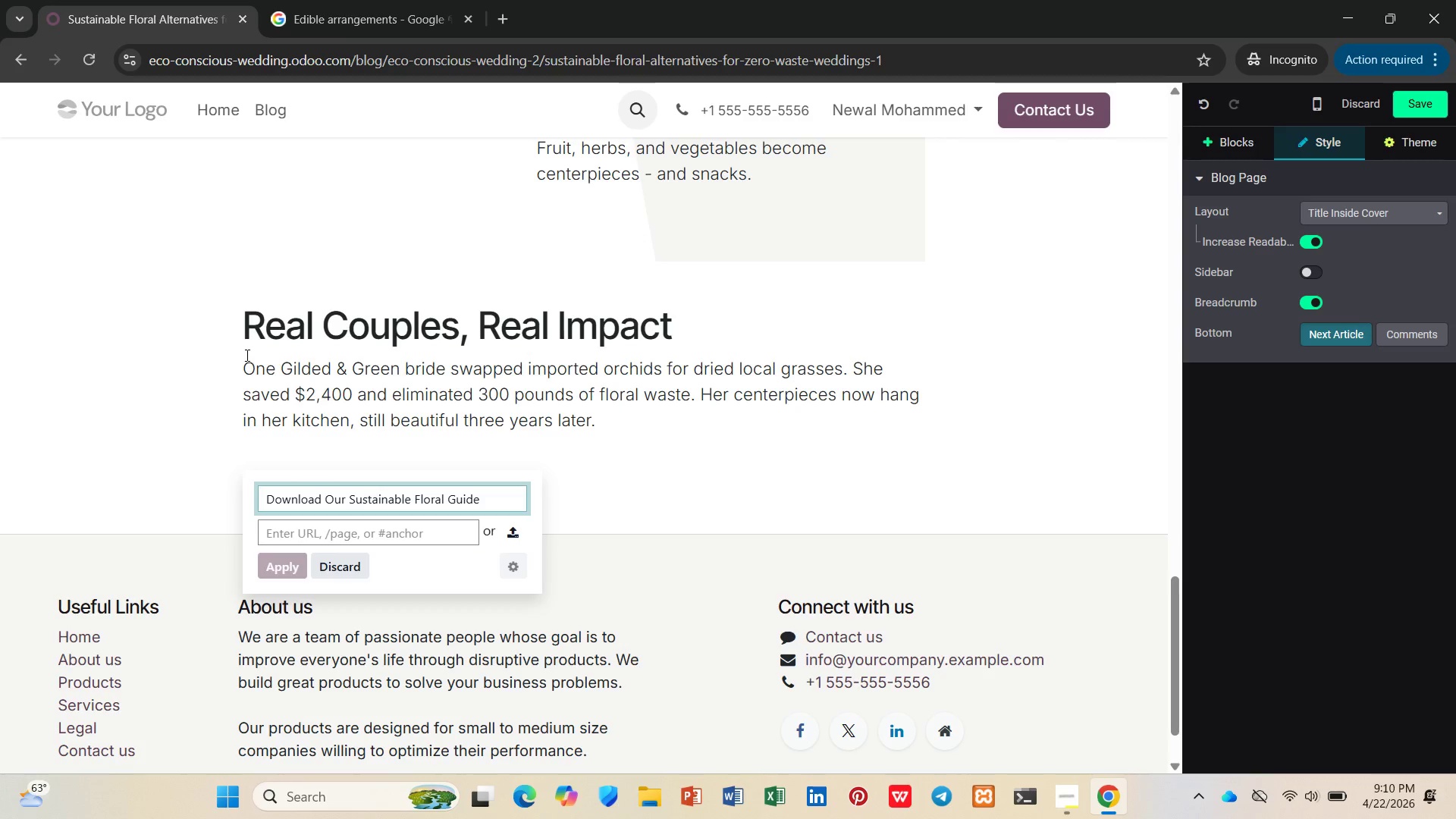 
left_click([296, 539])
 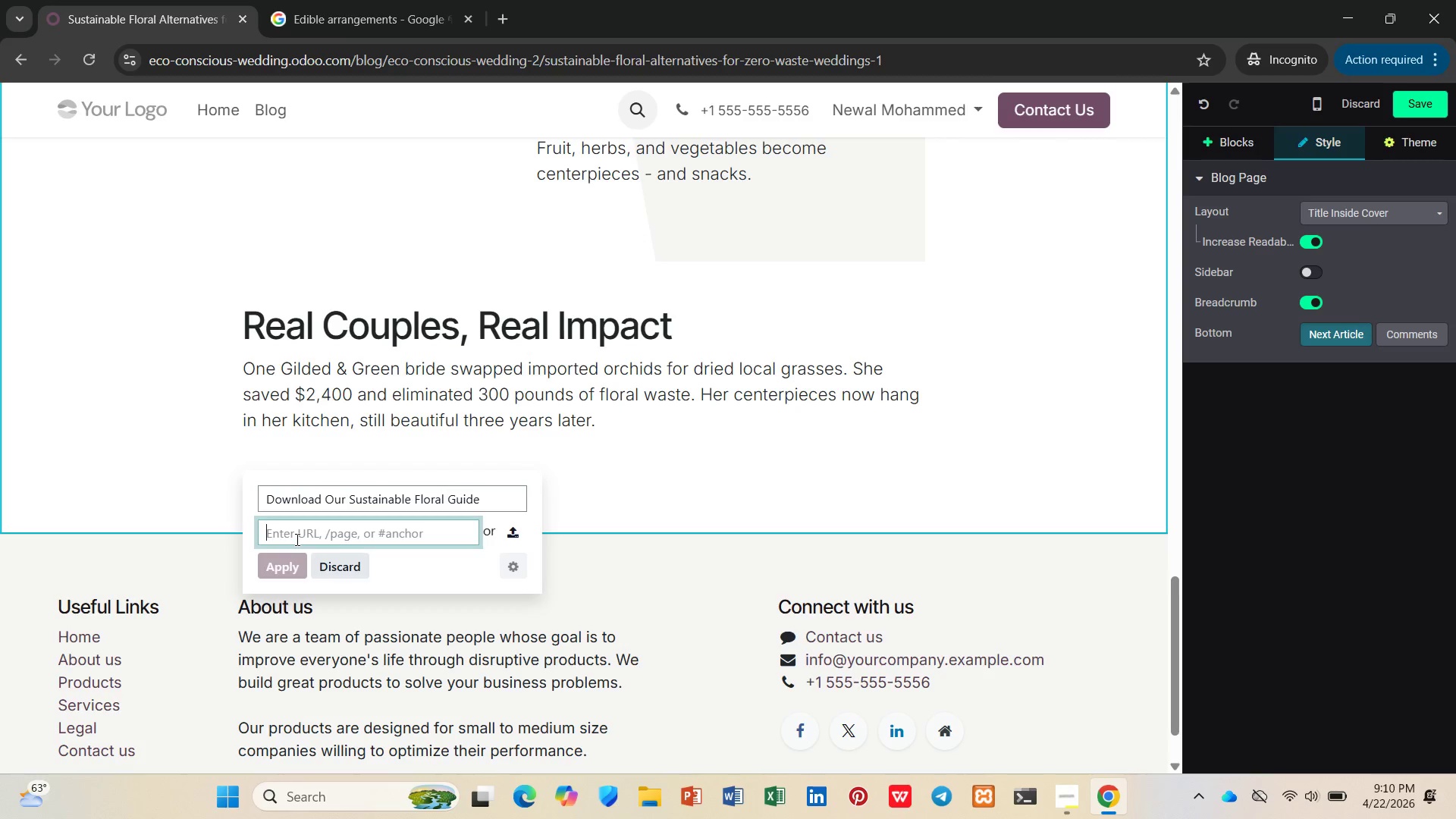 
key(Shift+3)
 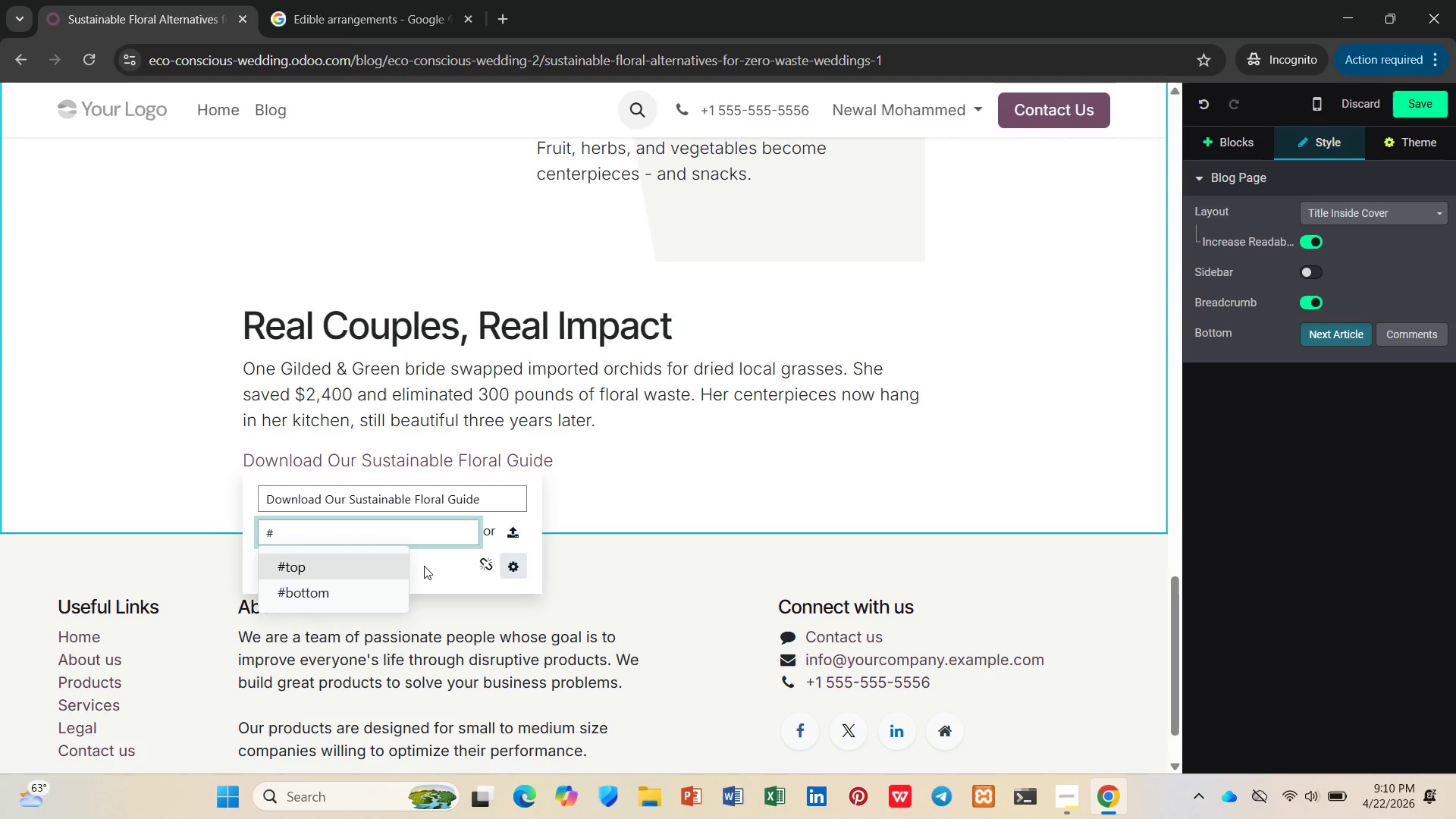 
left_click([433, 568])
 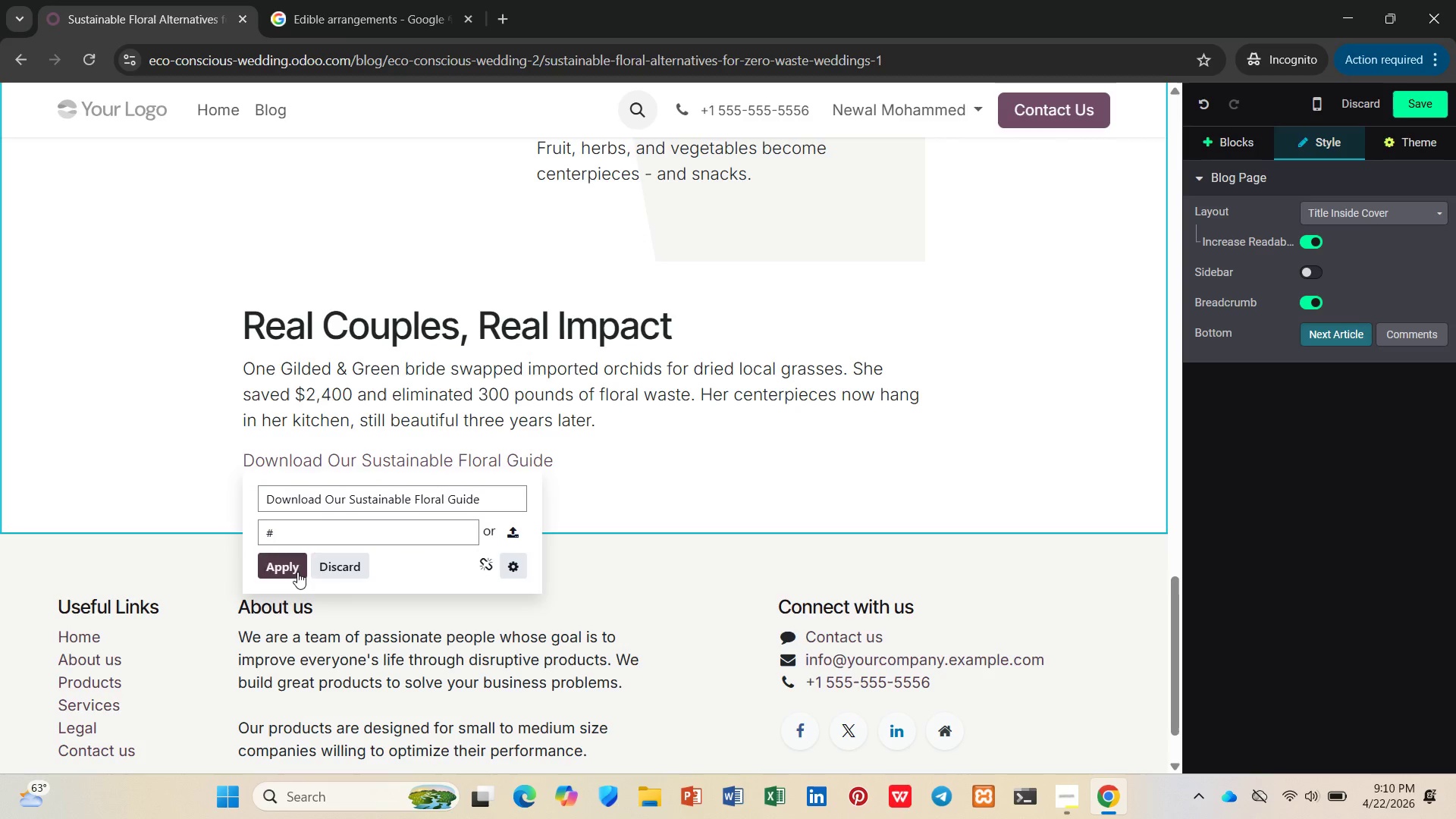 
left_click([297, 572])
 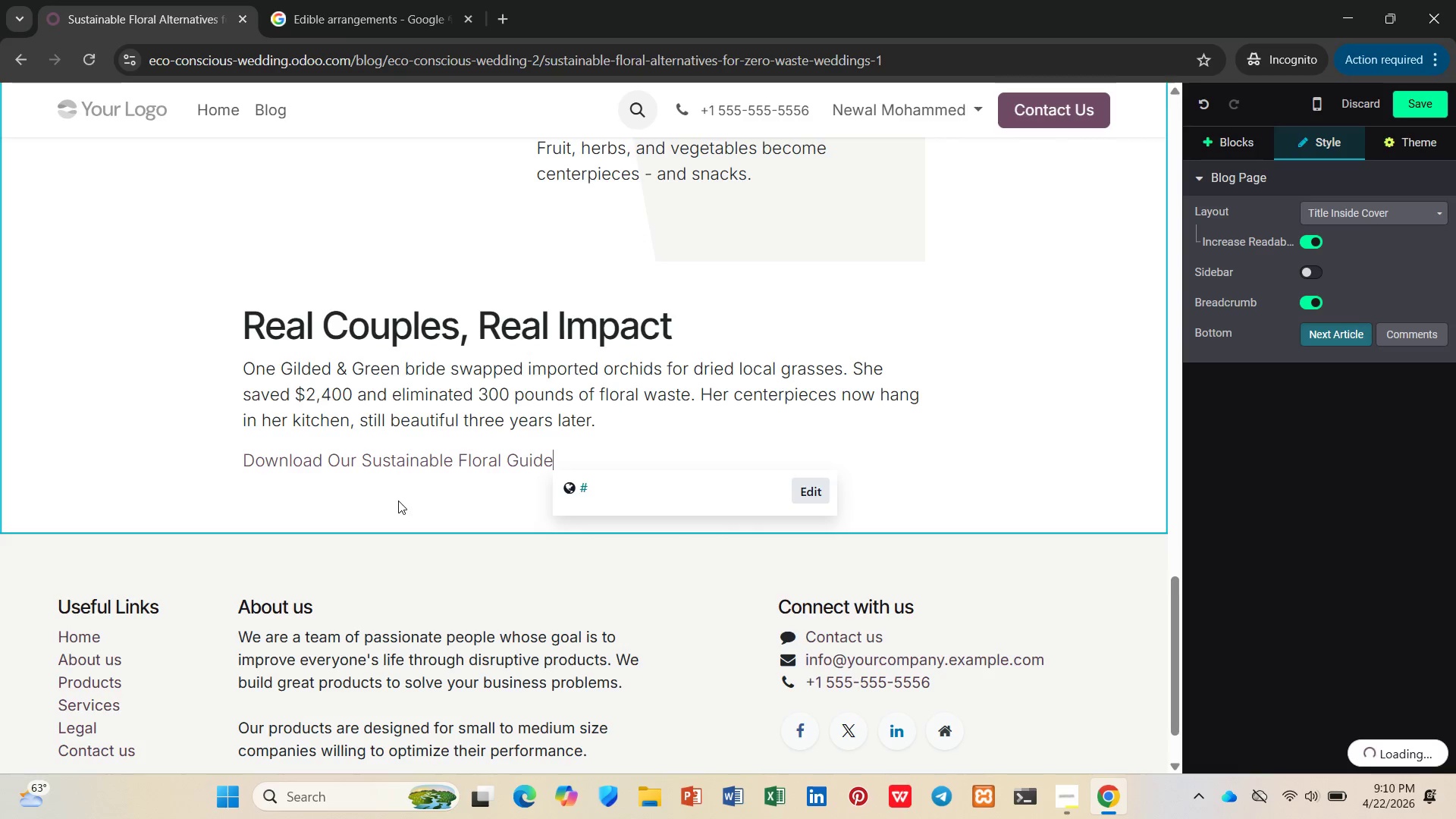 
key(Minus)
 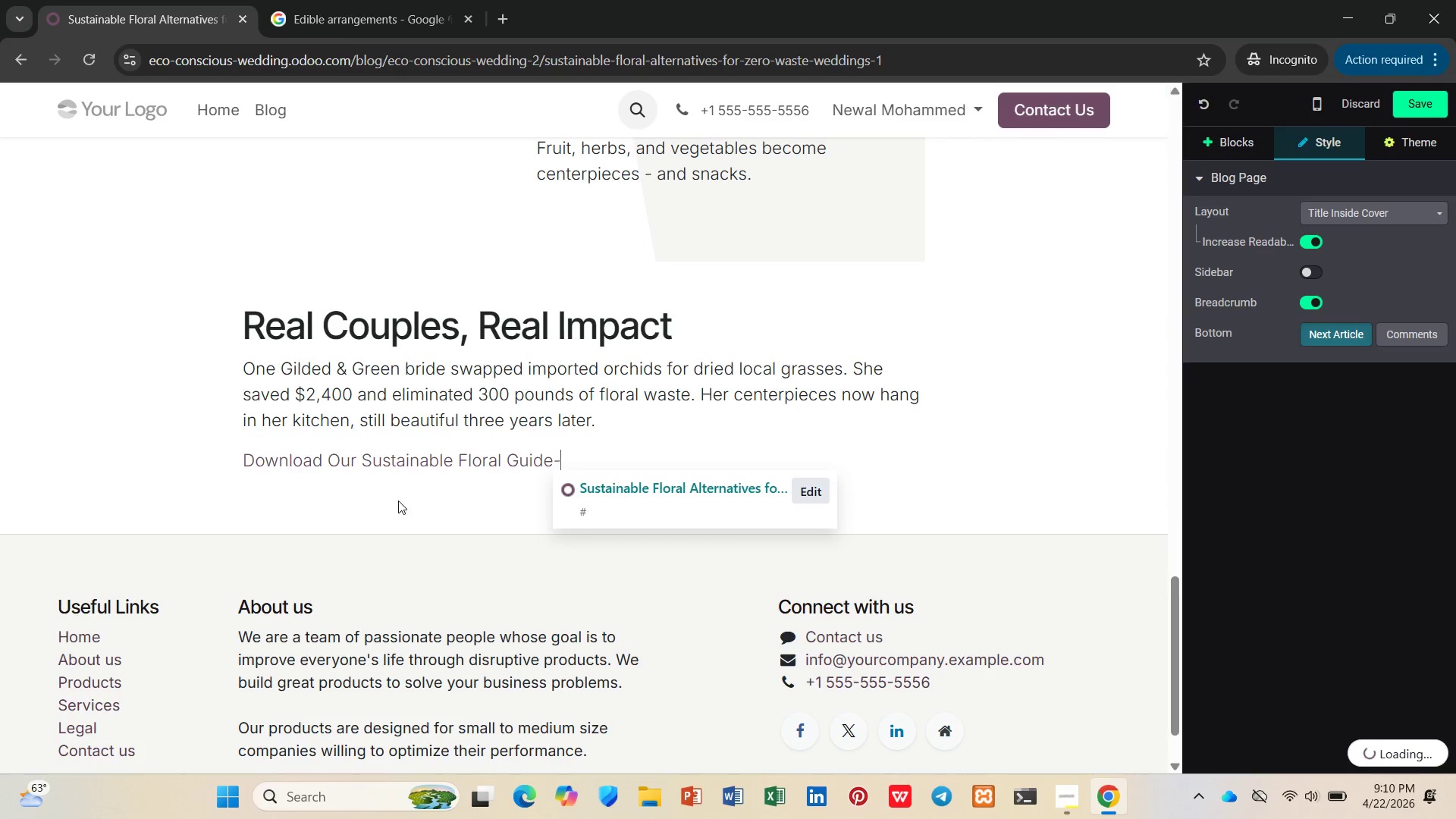 
key(Shift+Period)
 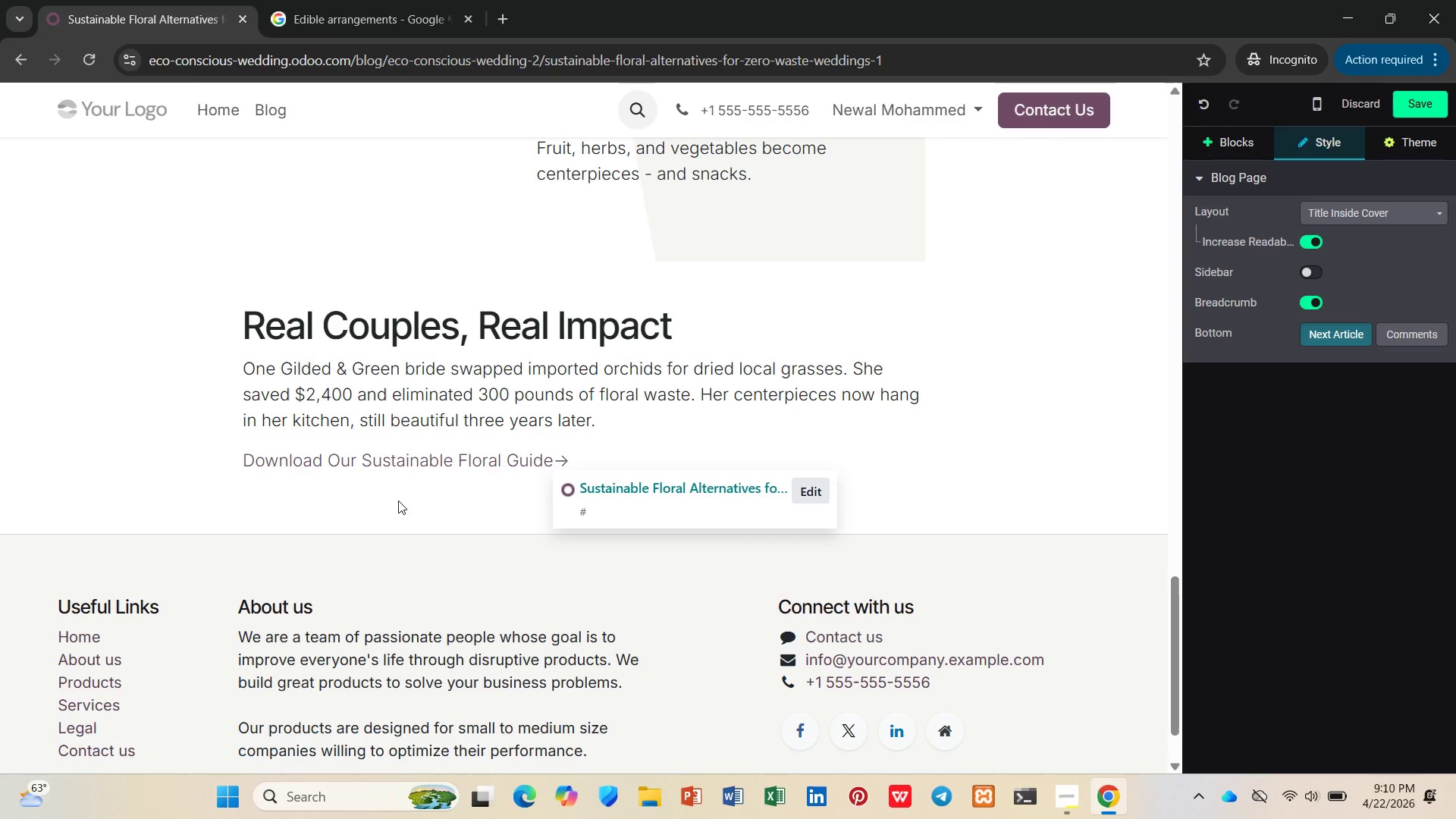 
key(ArrowLeft)
 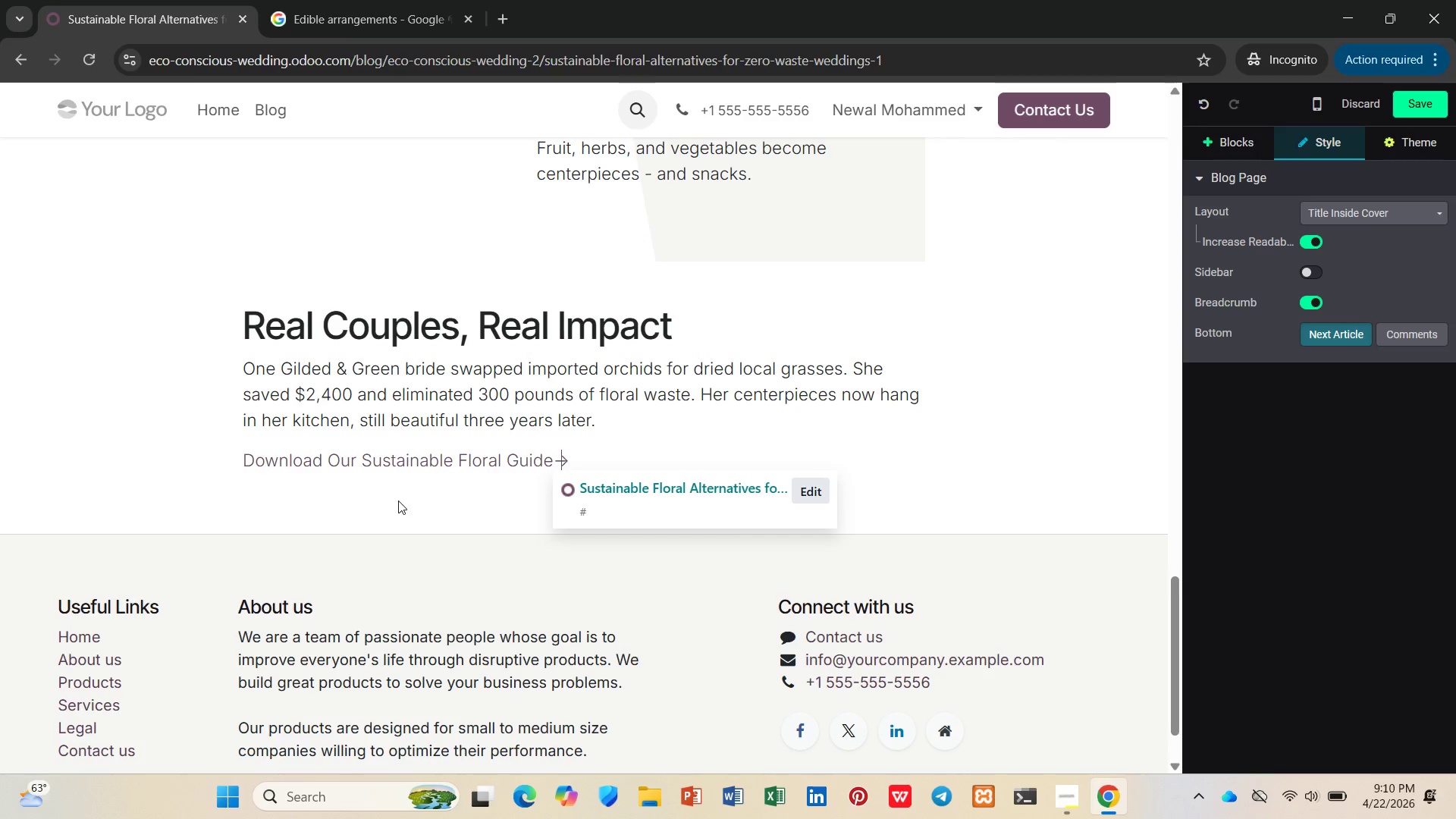 
key(ArrowLeft)
 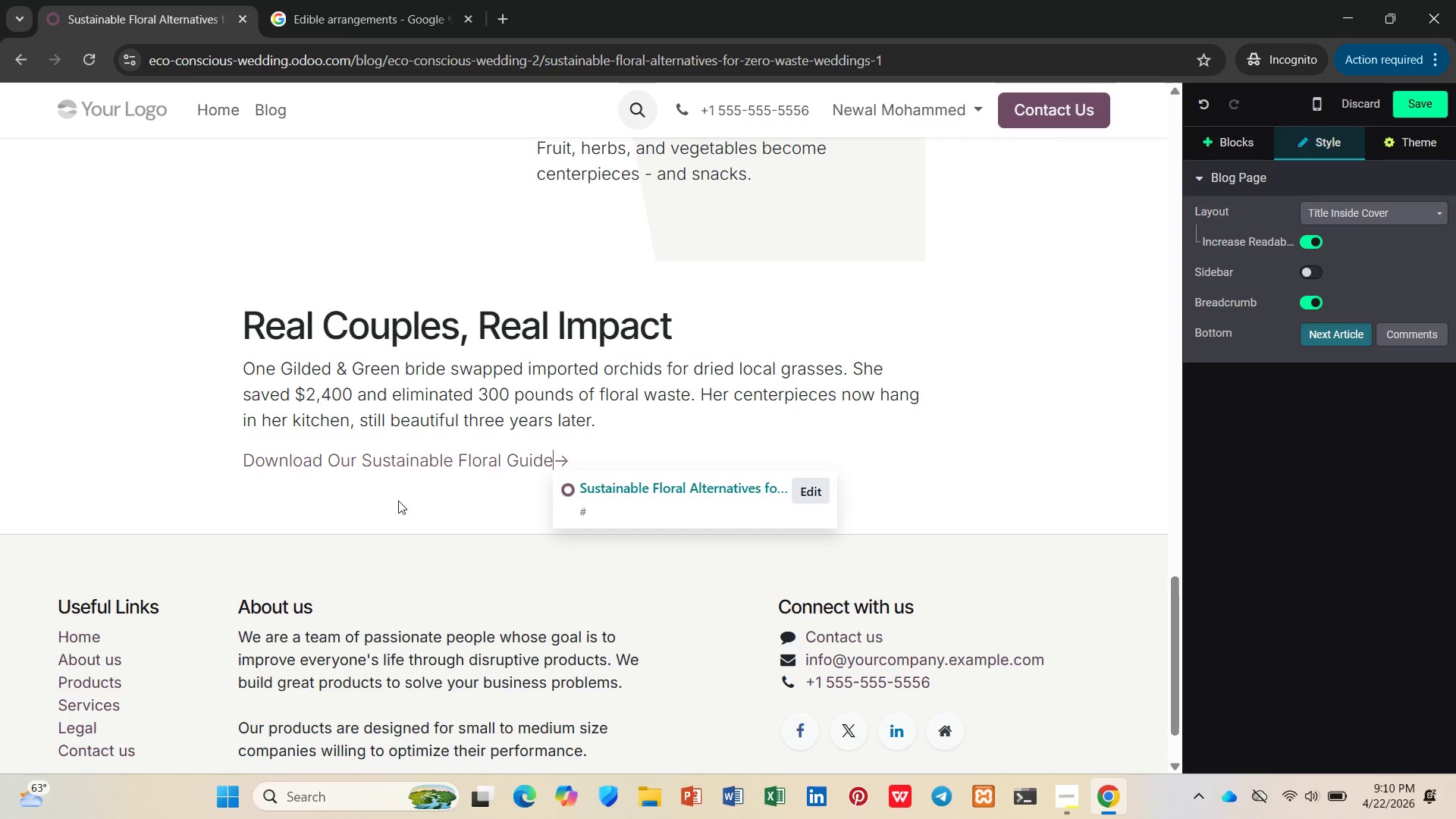 
key(Space)
 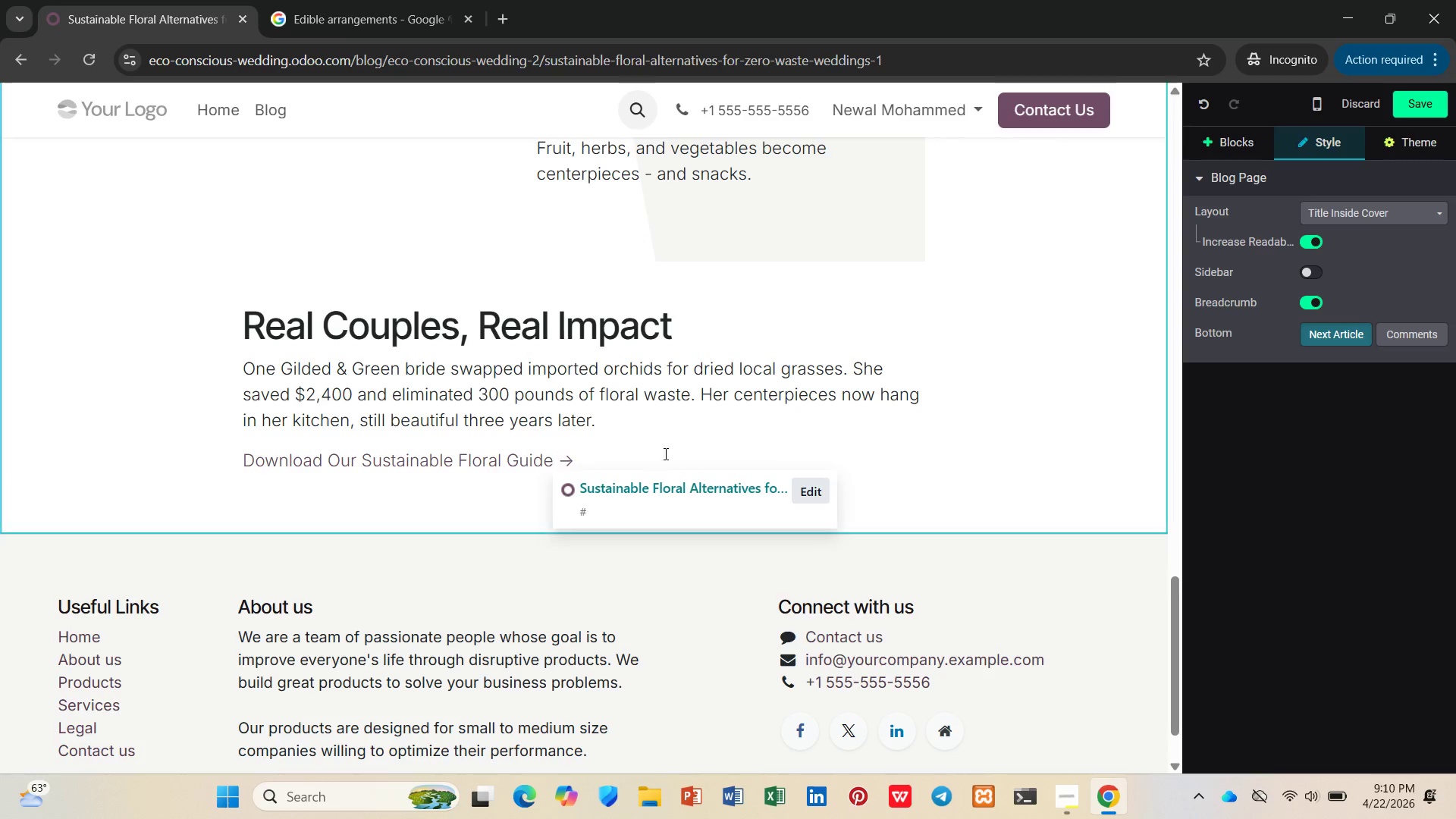 
left_click([668, 450])
 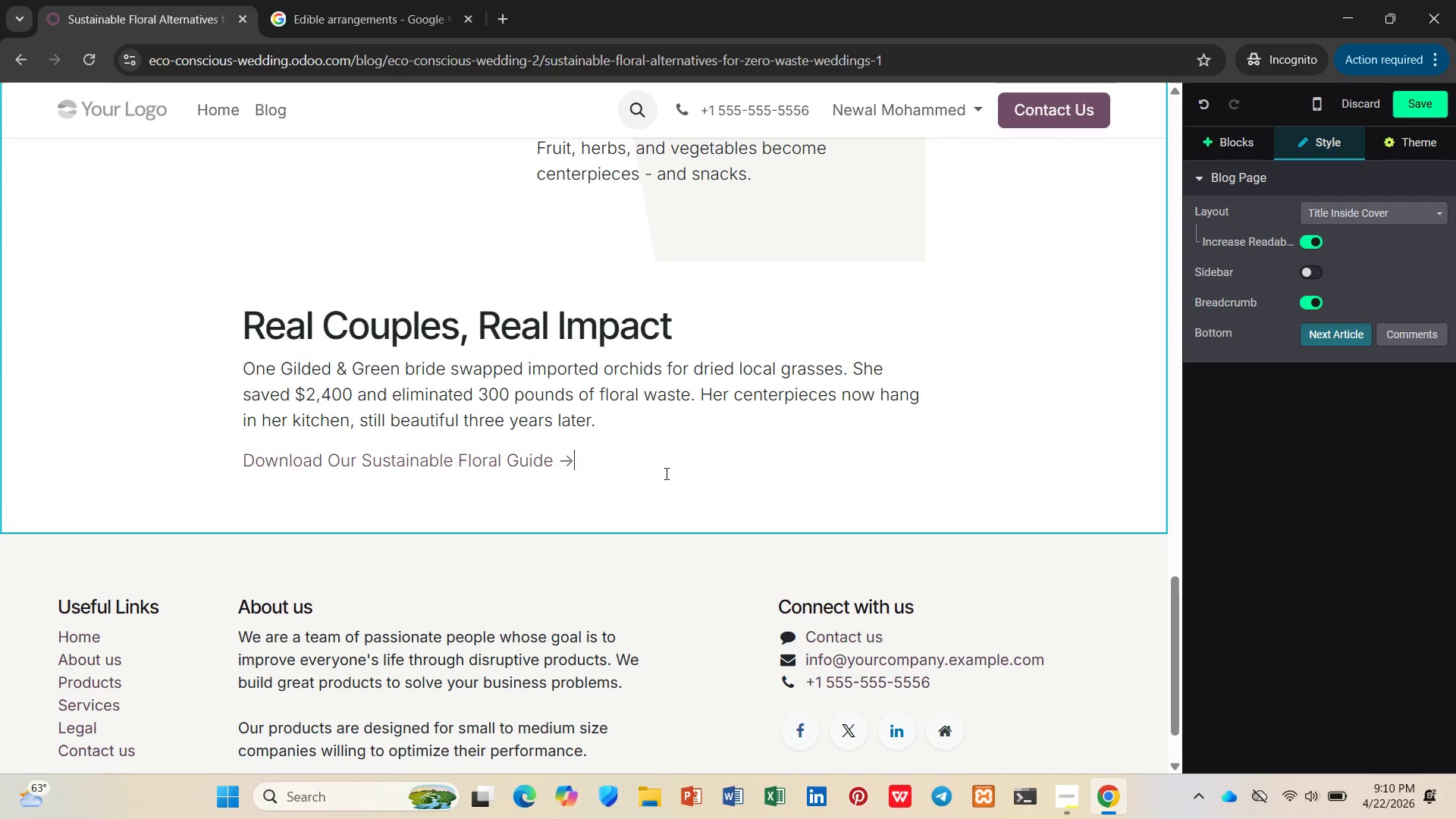 
wait(6.19)
 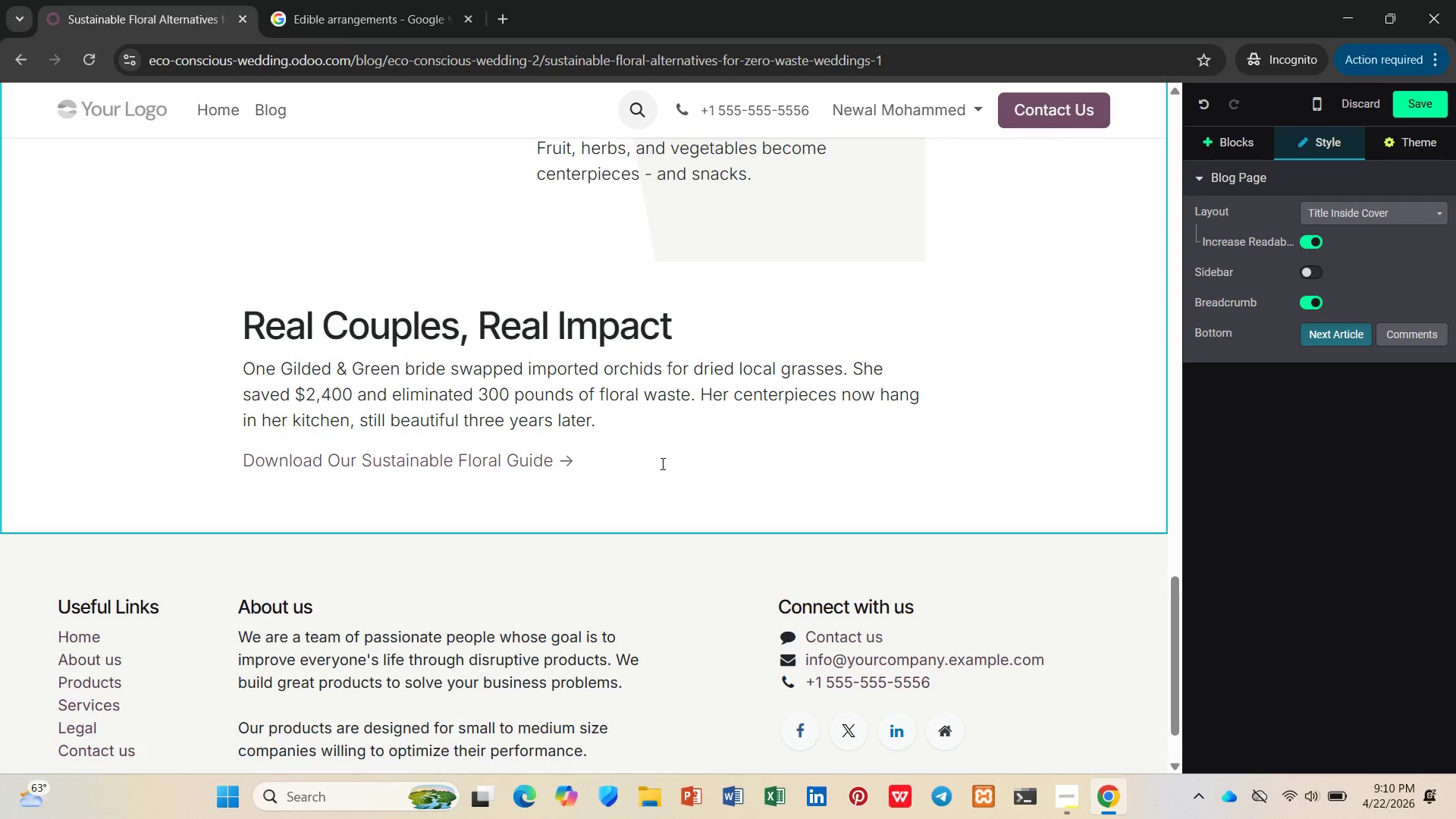 
left_click([520, 459])
 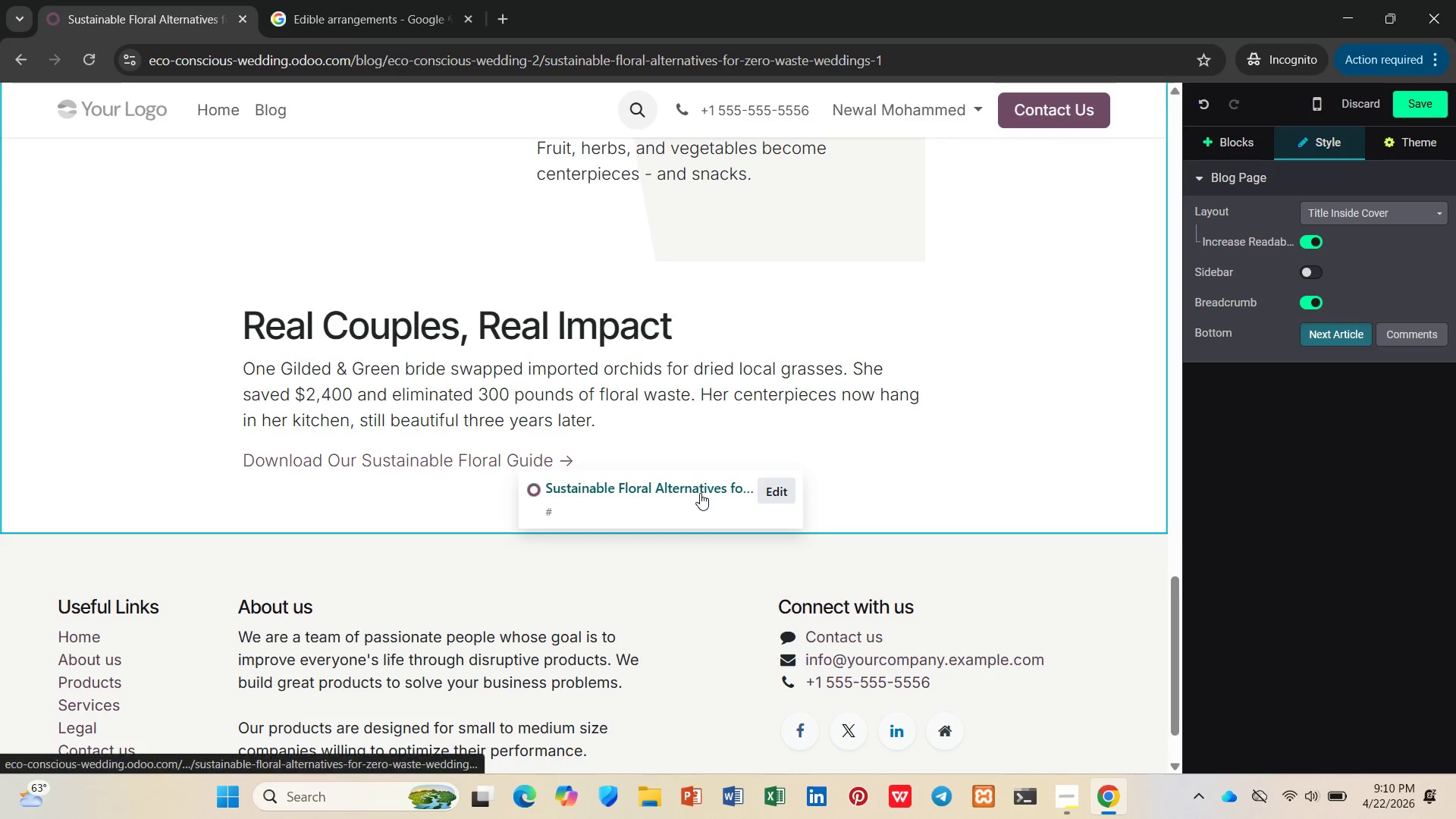 
left_click([770, 485])
 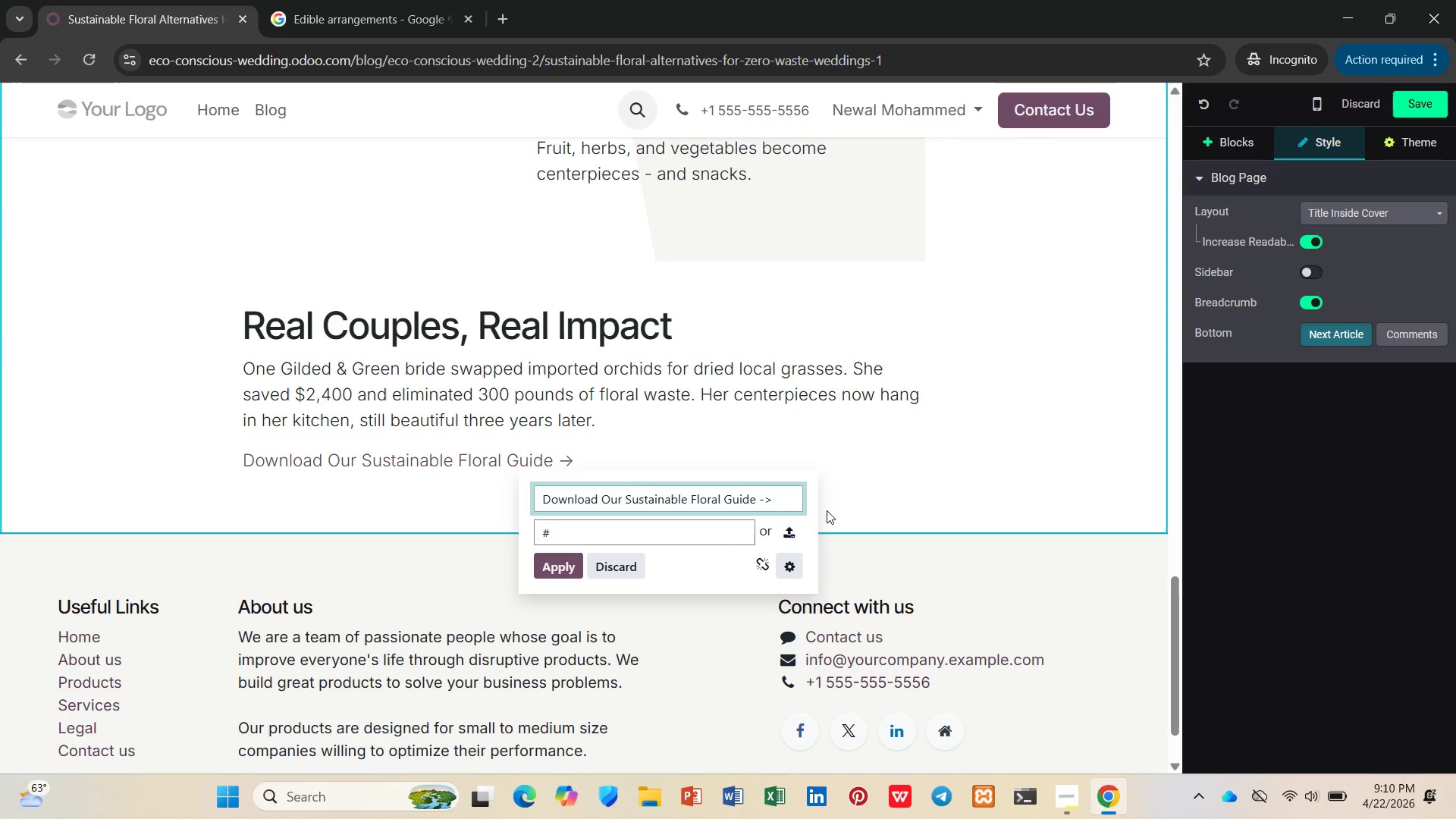 
left_click([791, 575])
 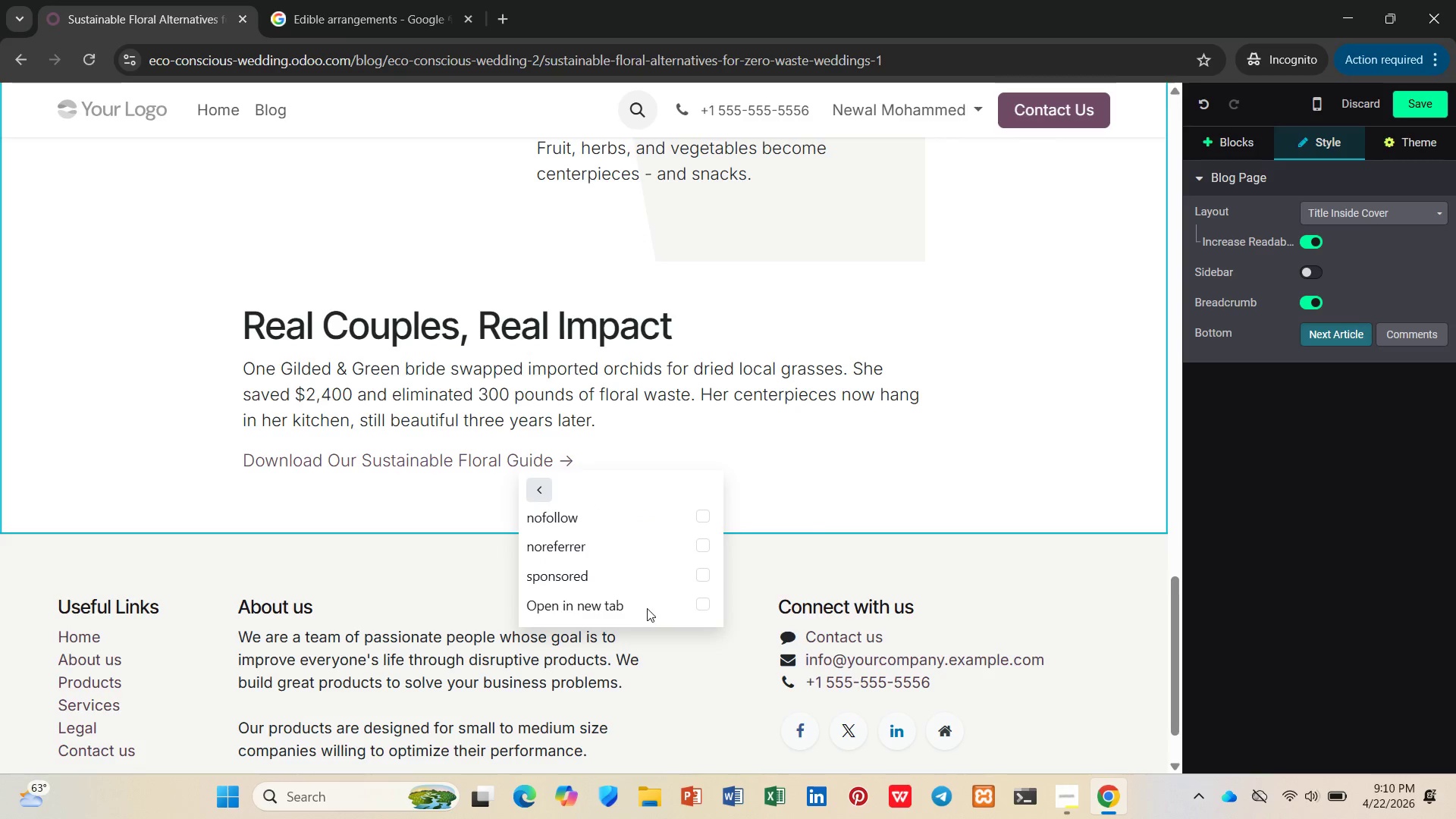 
left_click([723, 475])
 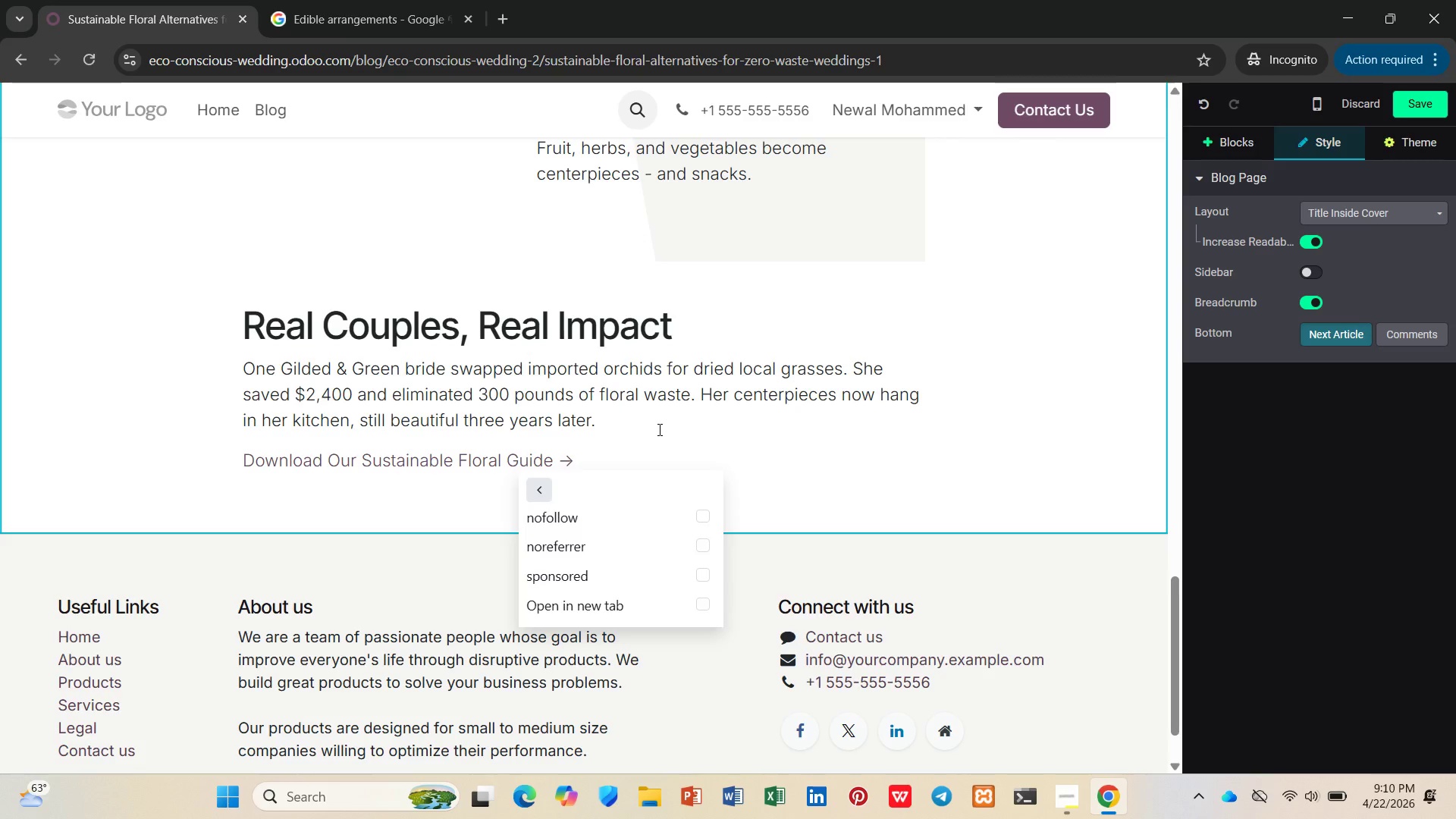 
left_click([658, 429])
 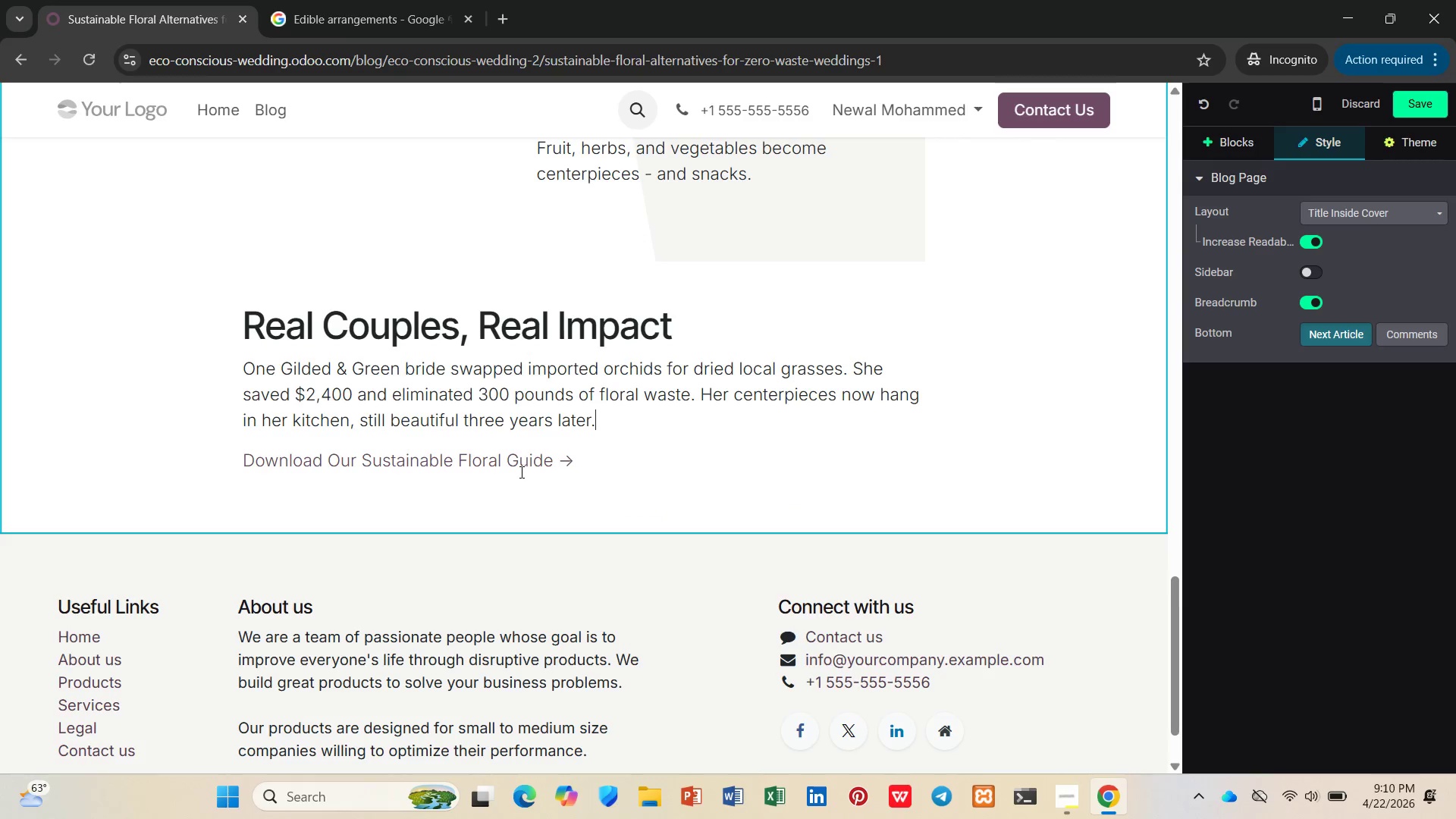 
left_click([519, 469])
 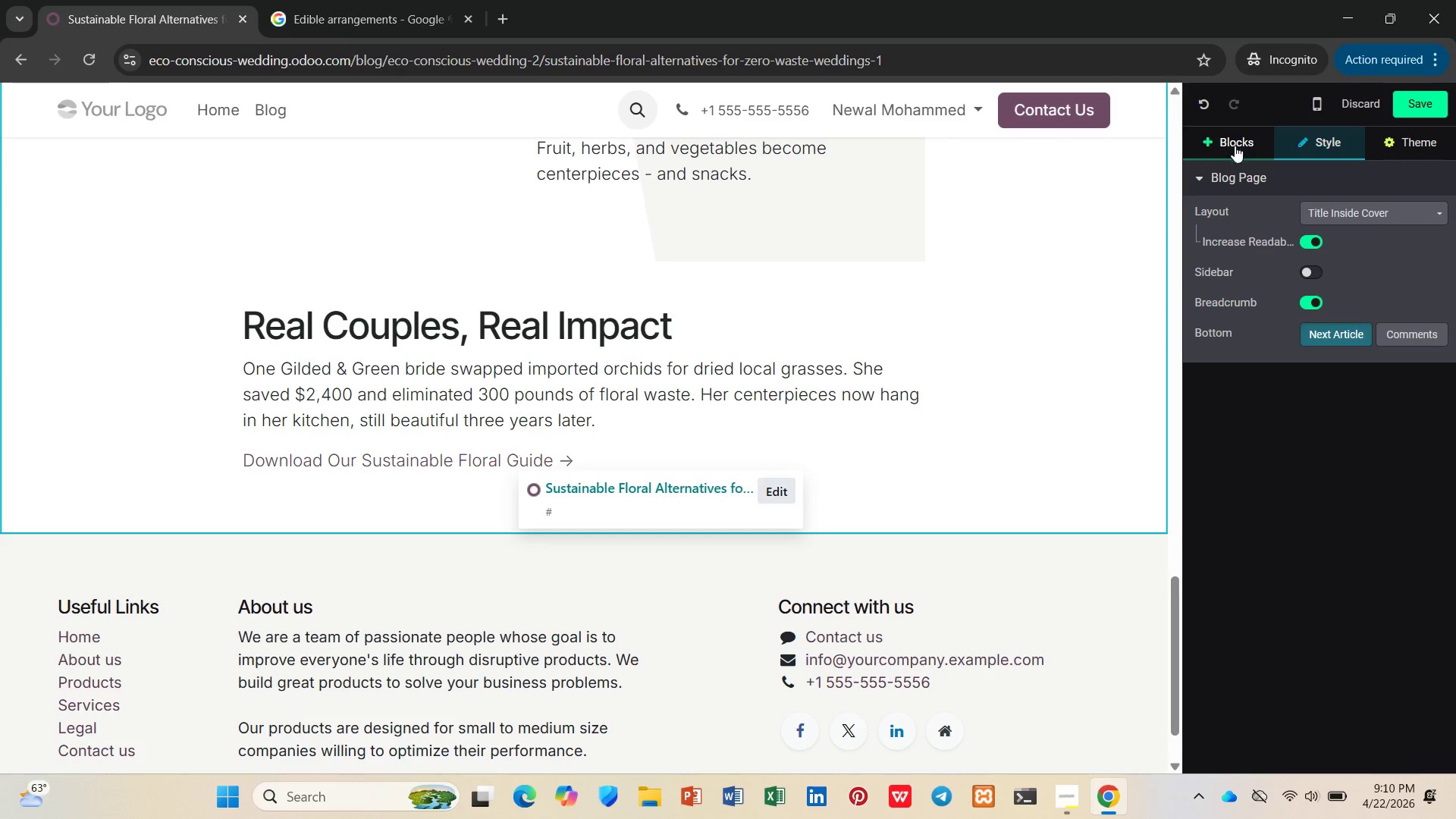 
left_click([1240, 149])
 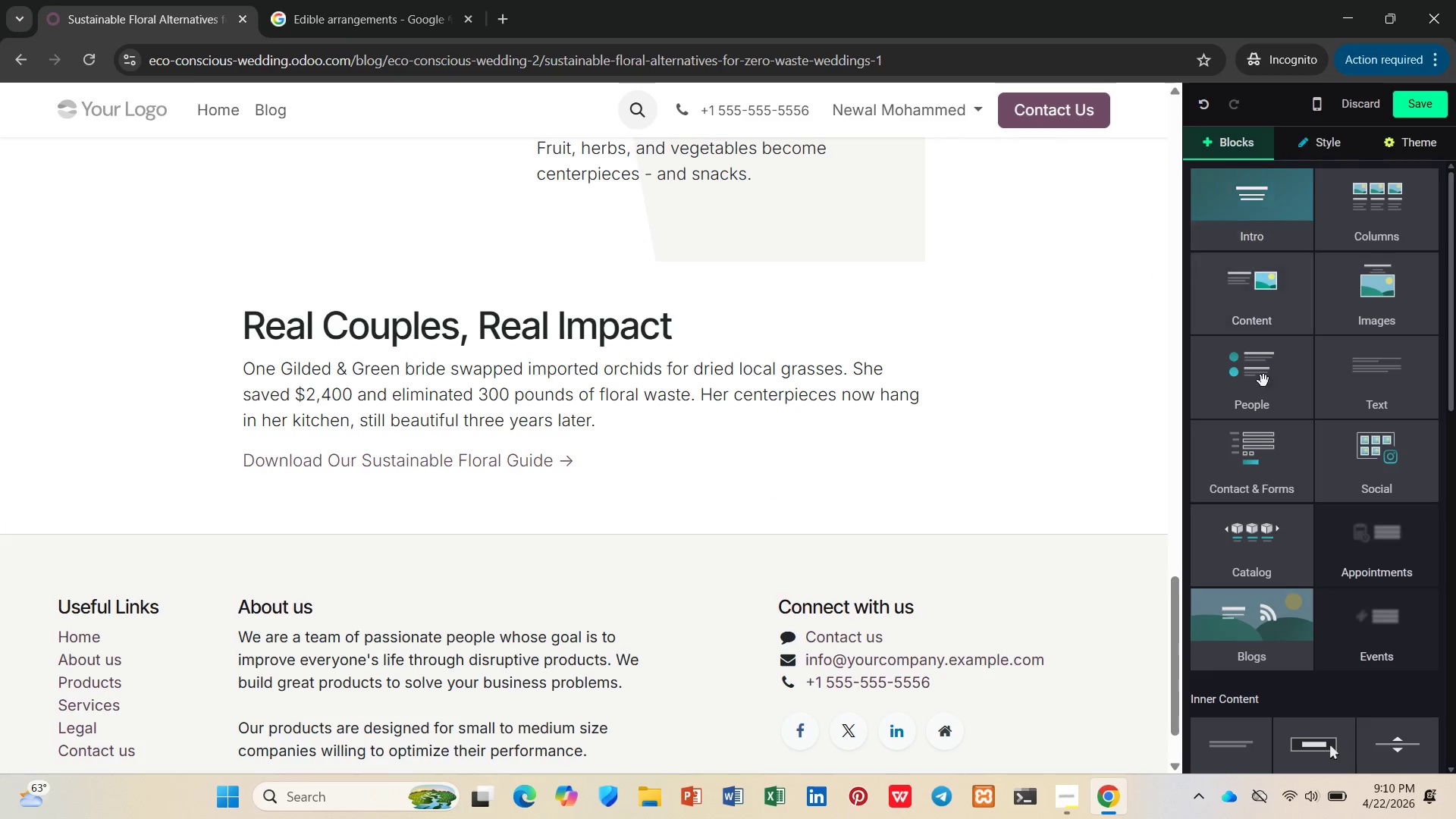 
scroll: coordinate [1352, 557], scroll_direction: down, amount: 10.0
 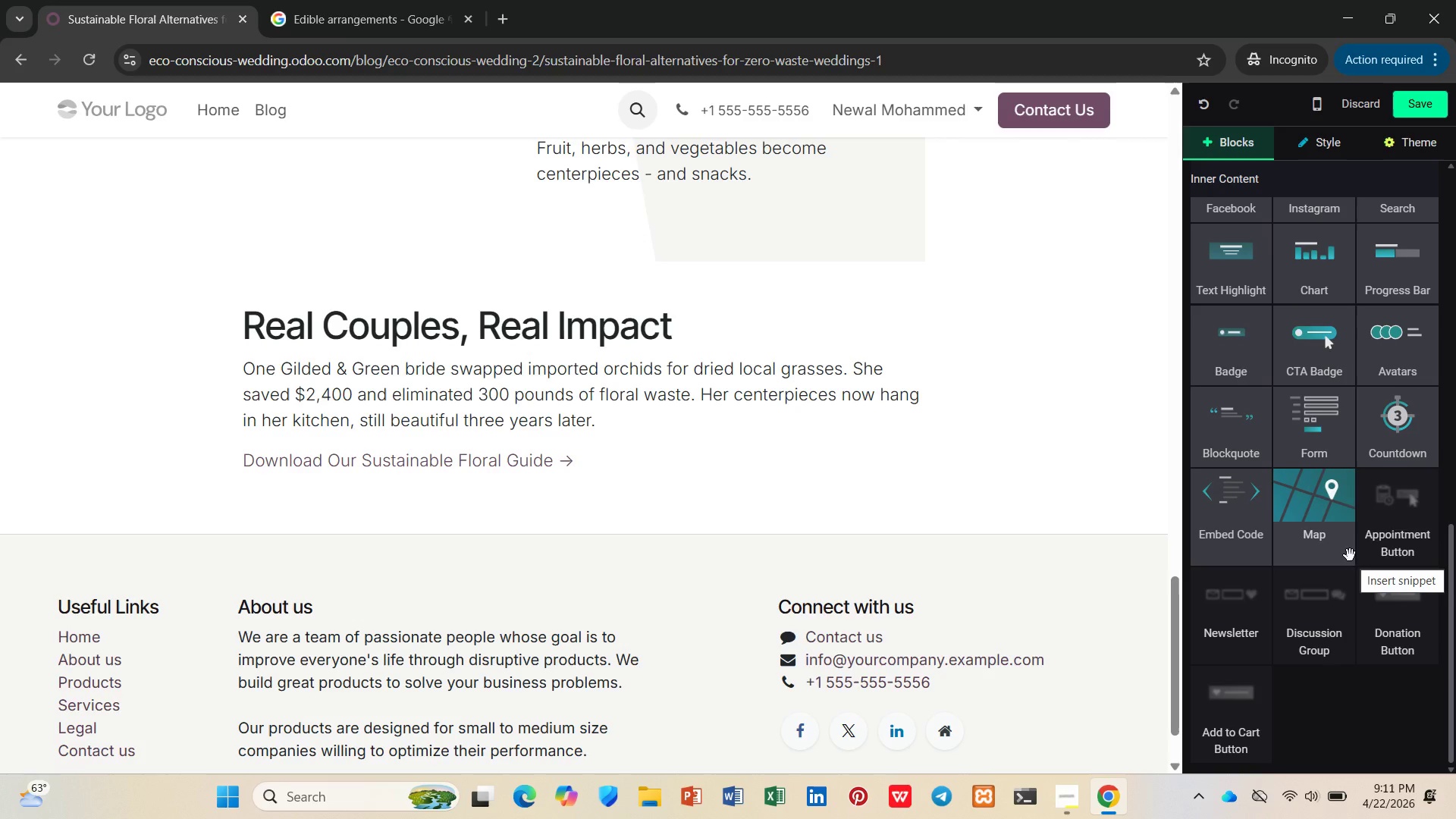 
scroll: coordinate [1347, 548], scroll_direction: up, amount: 12.0
 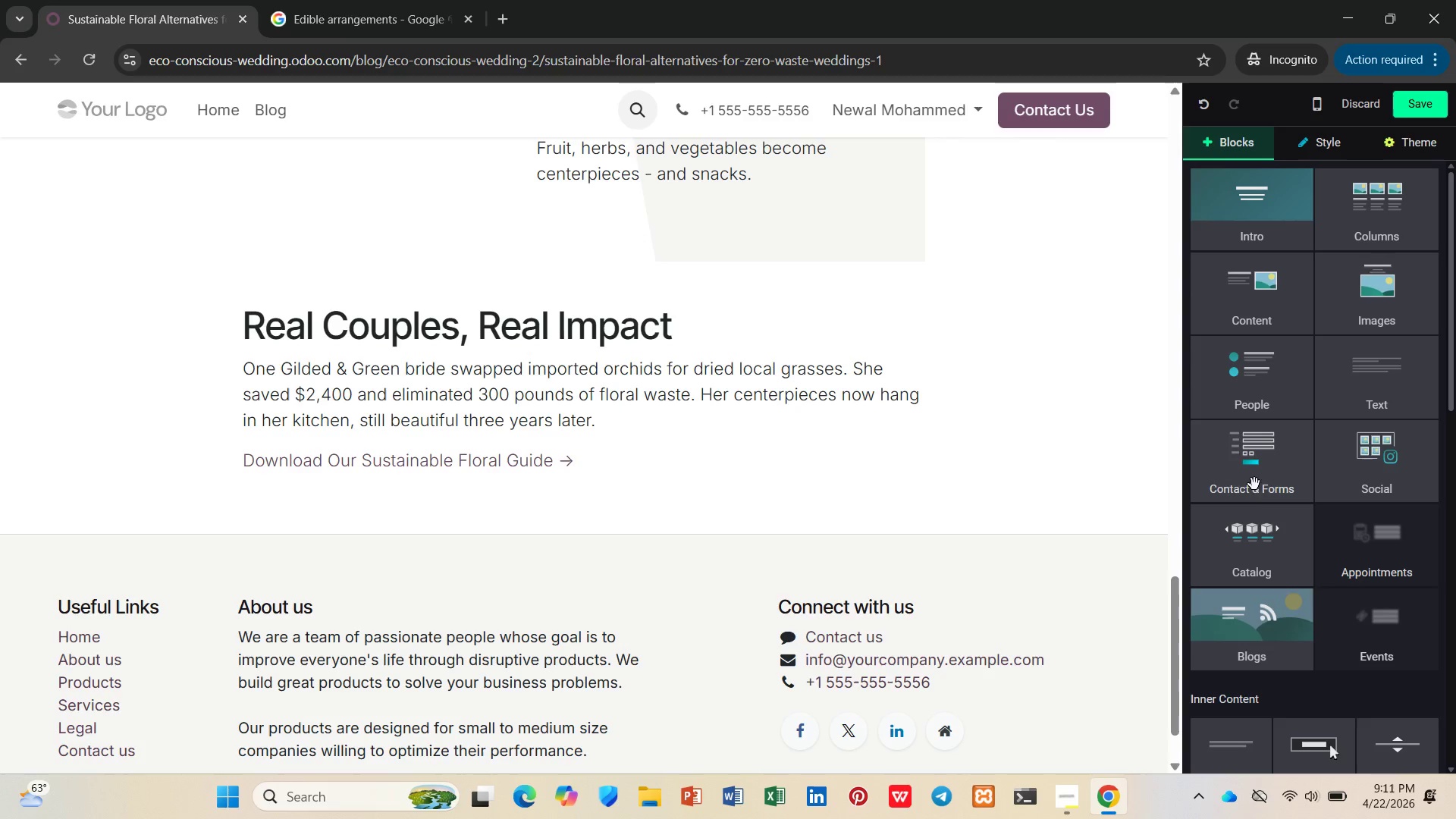 
left_click([1346, 381])
 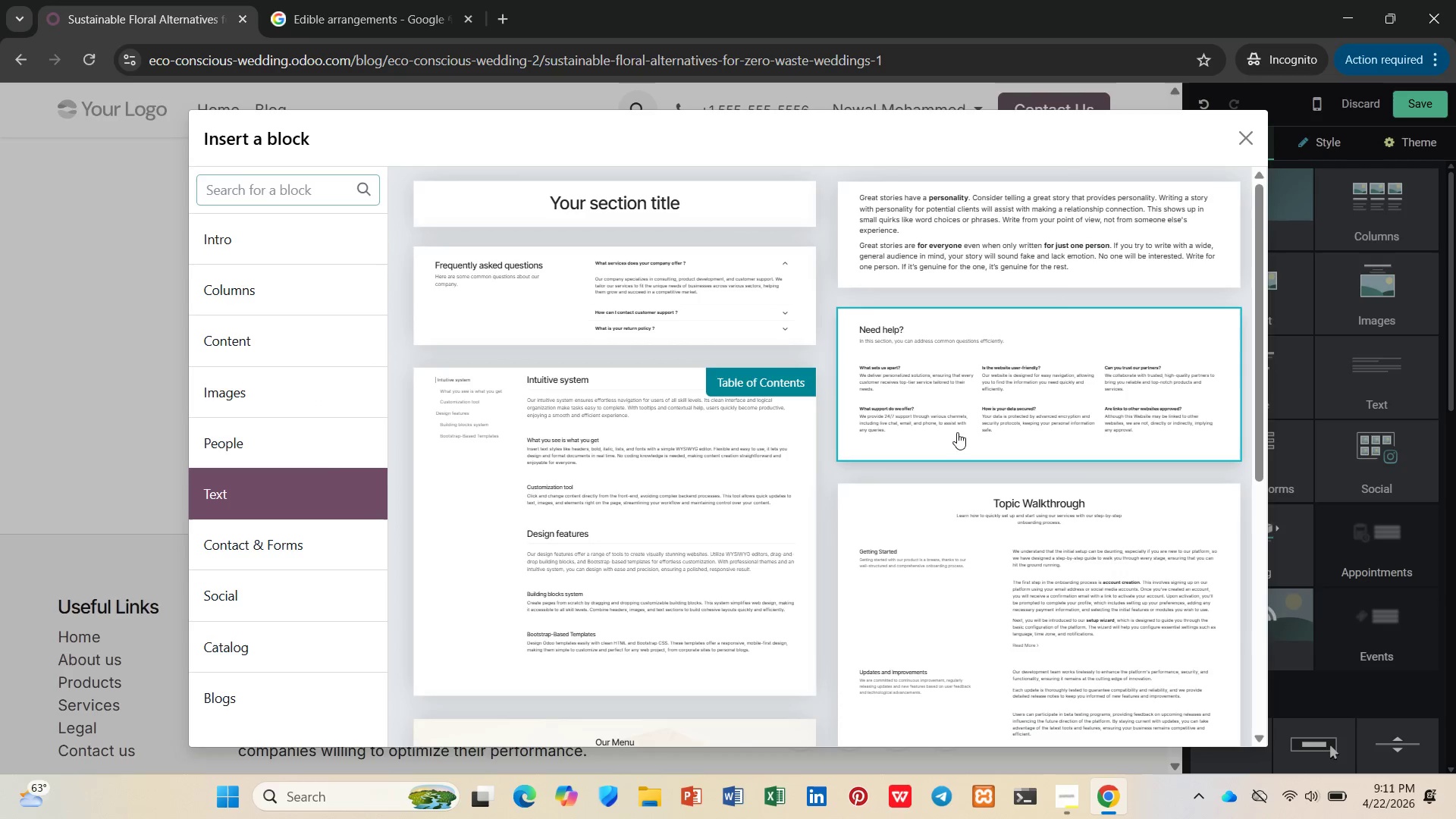 
scroll: coordinate [882, 370], scroll_direction: down, amount: 8.0
 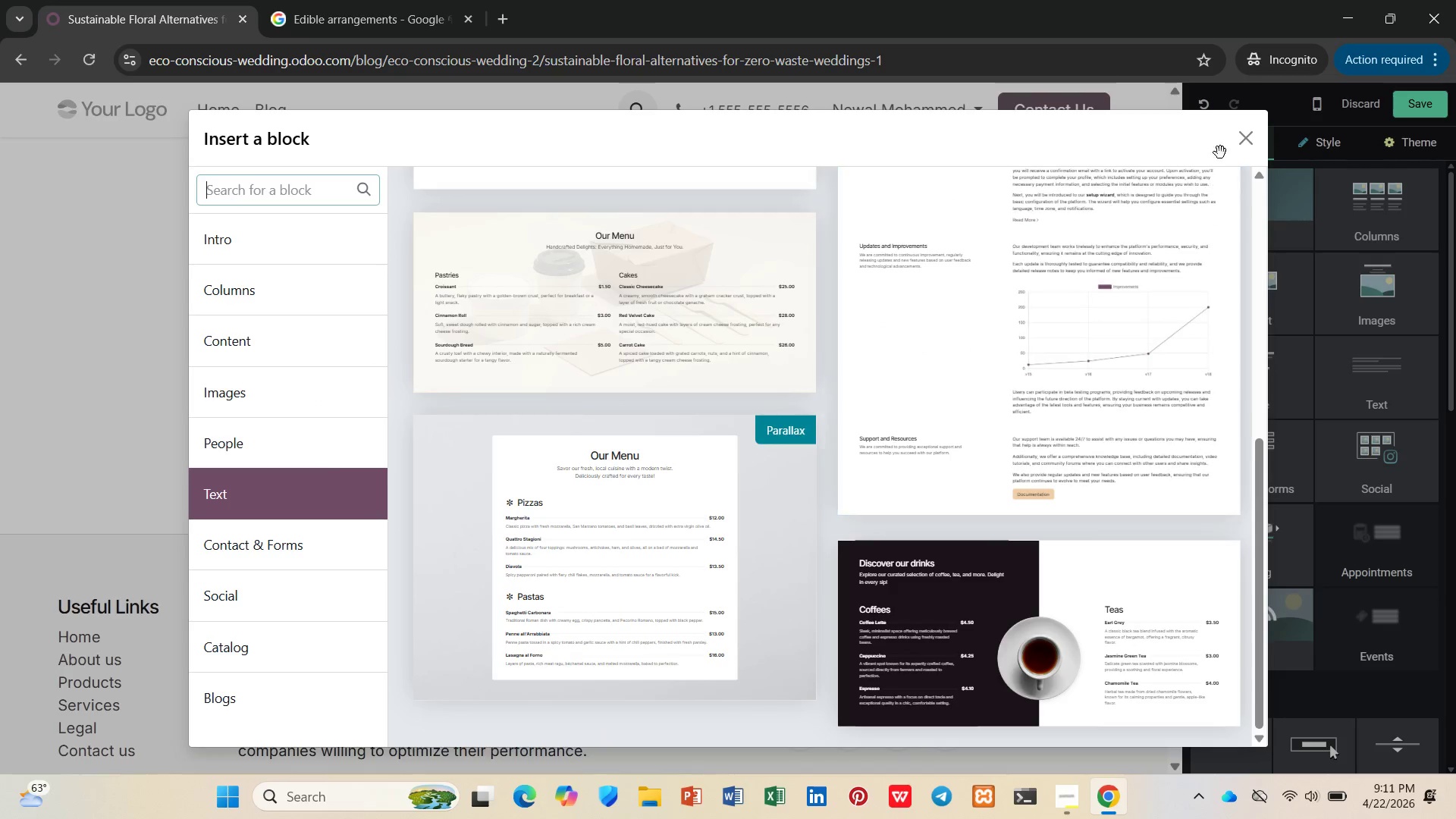 
left_click([1242, 135])
 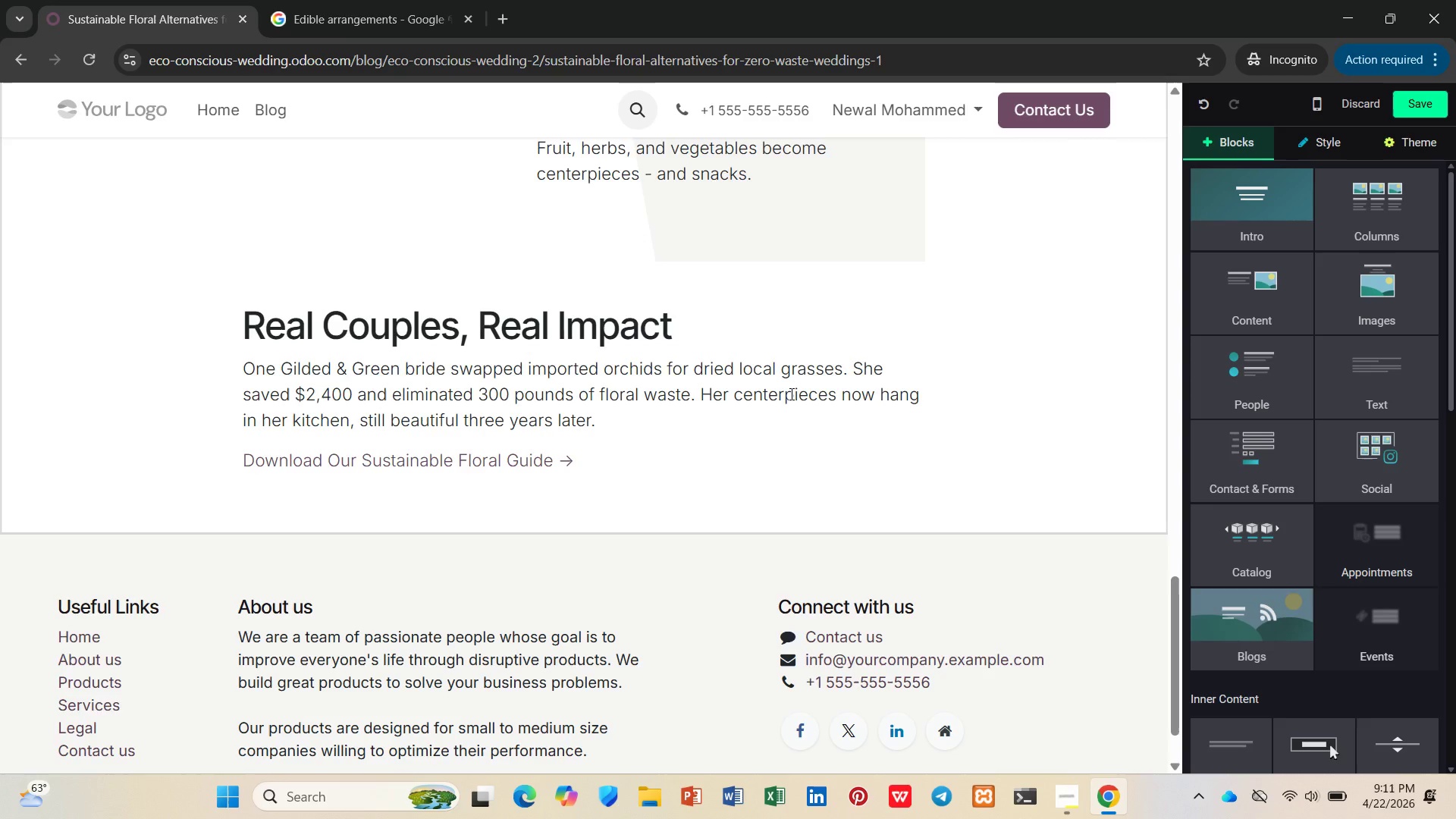 
scroll: coordinate [778, 398], scroll_direction: down, amount: 2.0
 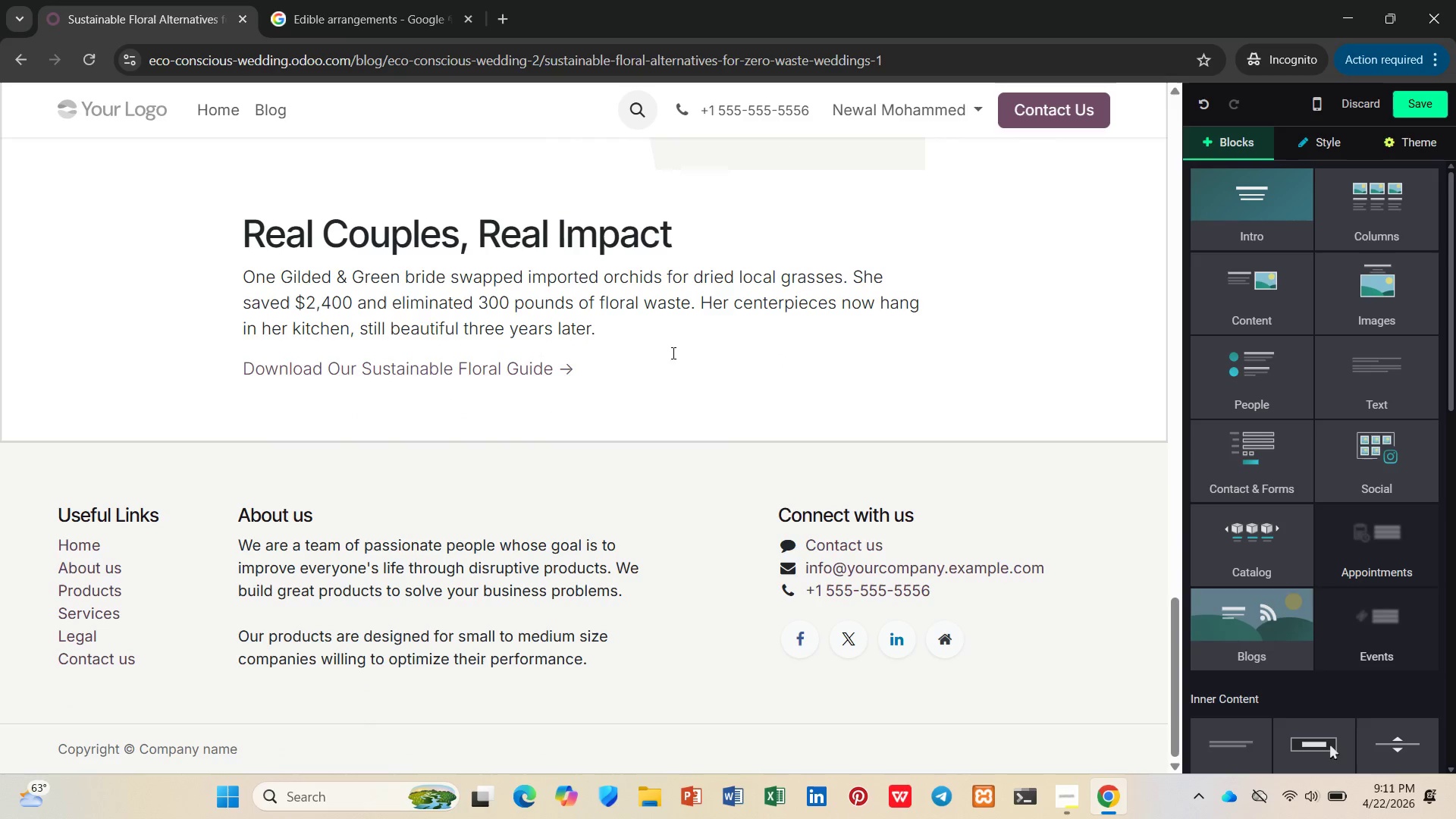 
left_click([1417, 91])
 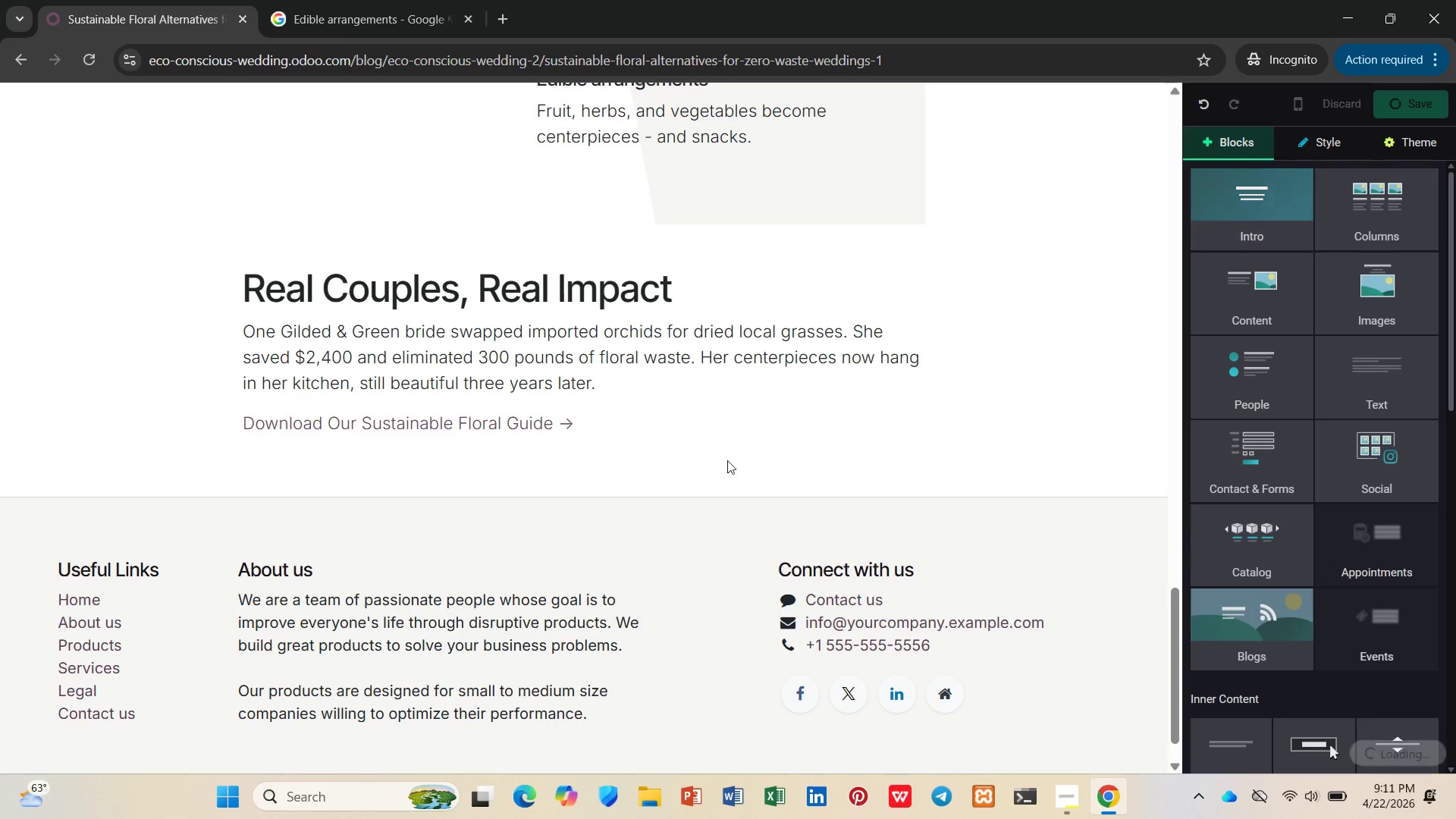 
scroll: coordinate [671, 477], scroll_direction: up, amount: 24.0
 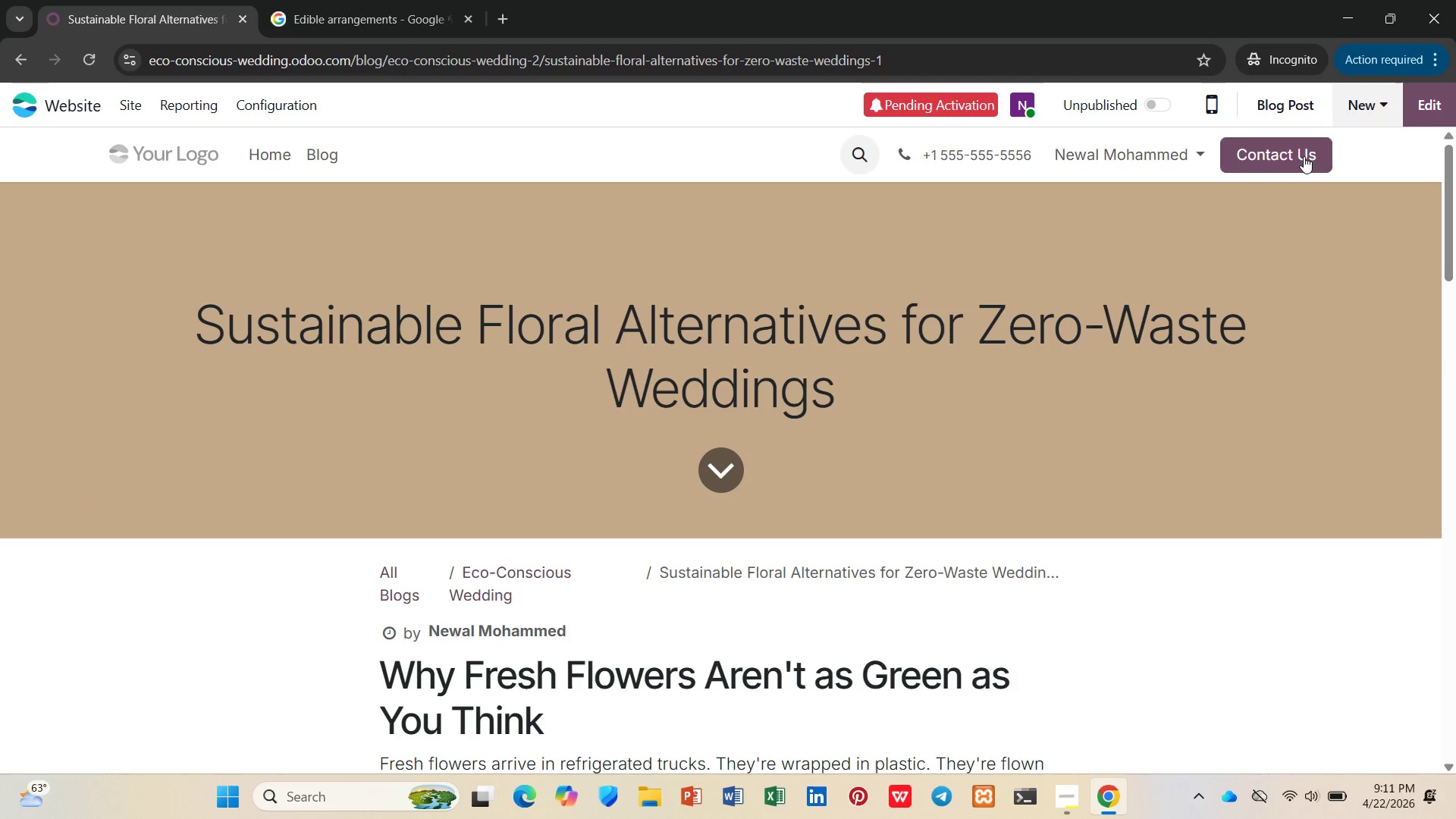 
left_click([1371, 99])
 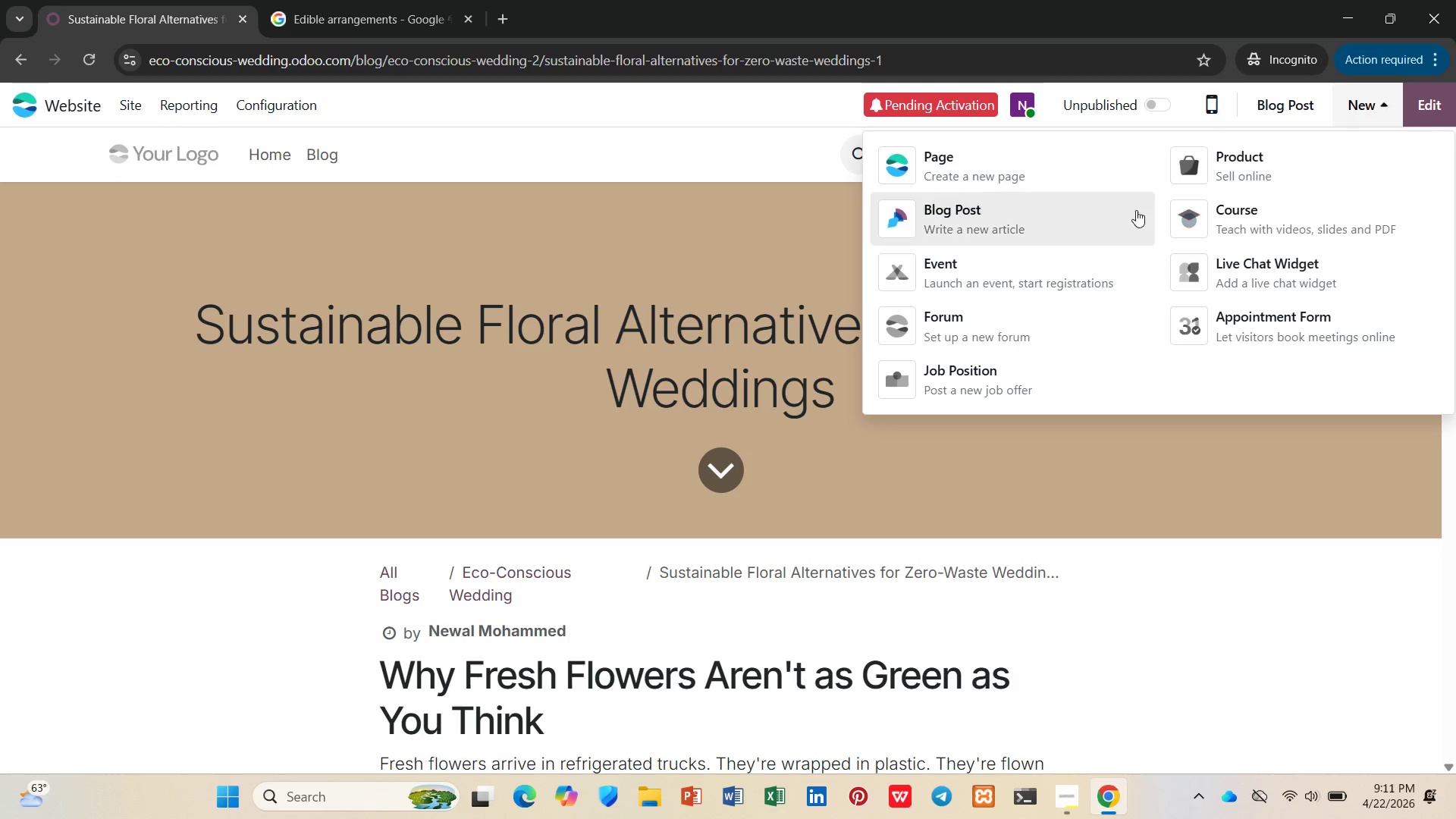 
left_click([1043, 223])
 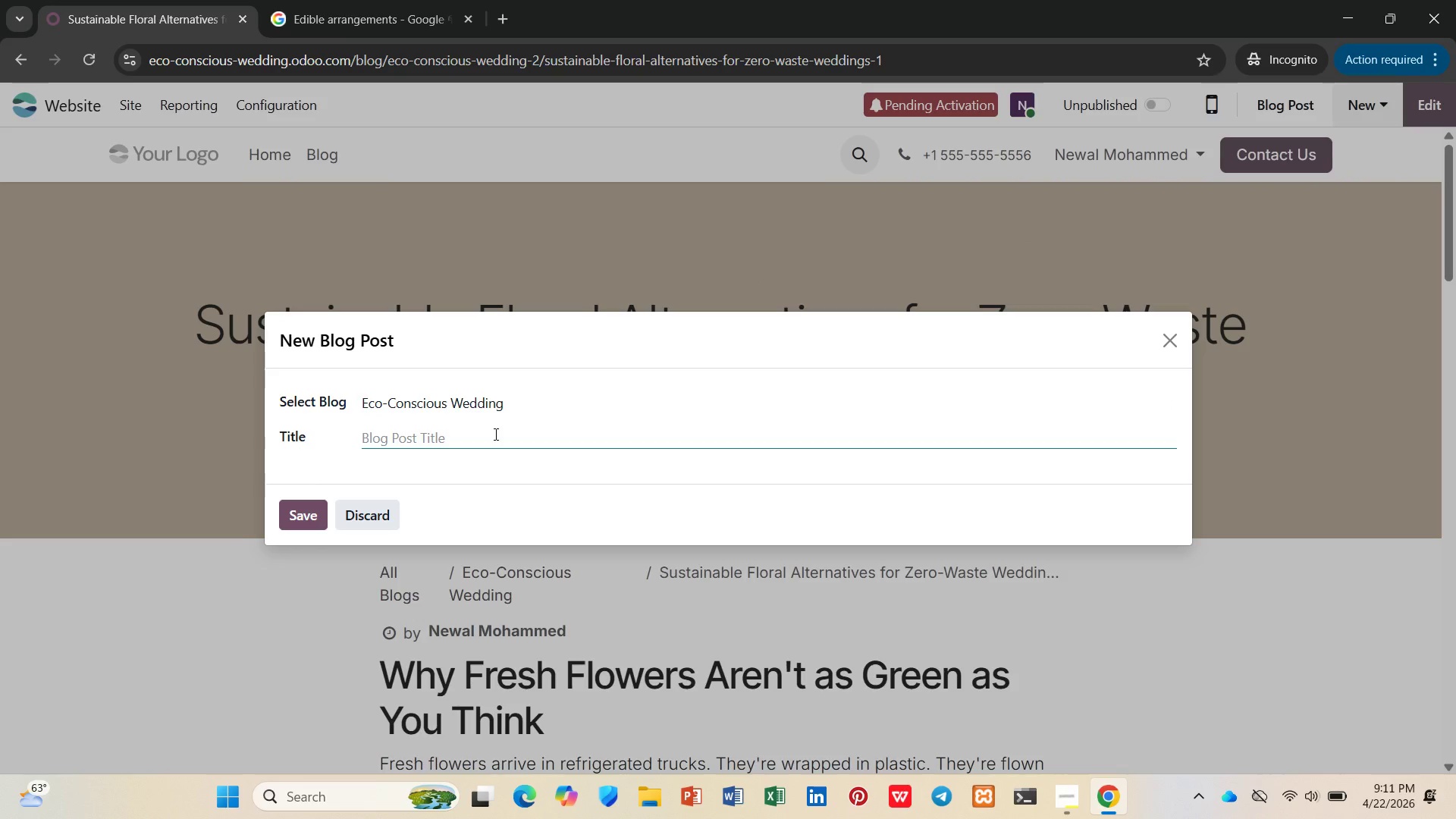 
wait(6.22)
 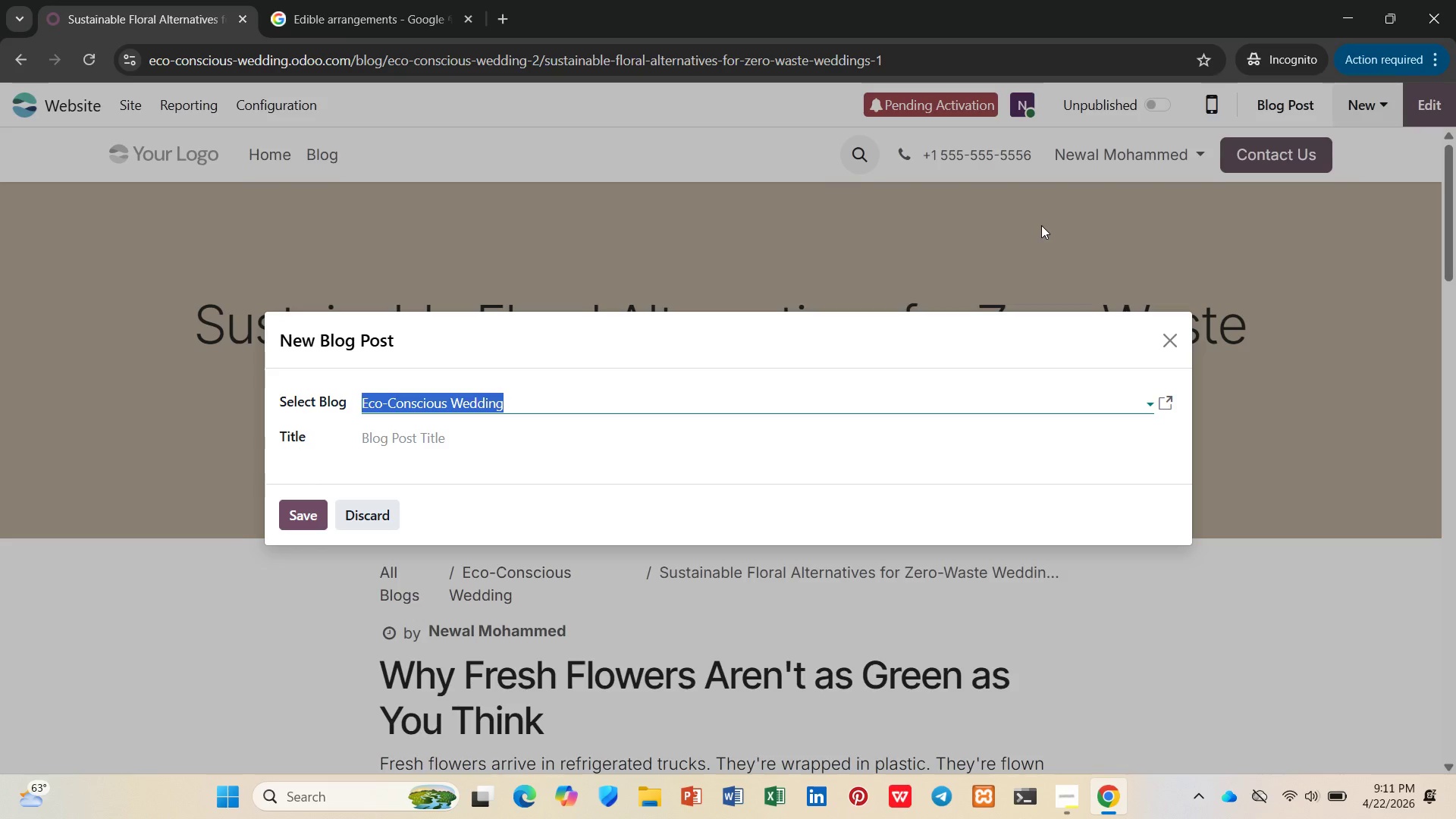 
type(Zero-Waste Catering Logistics fr )
 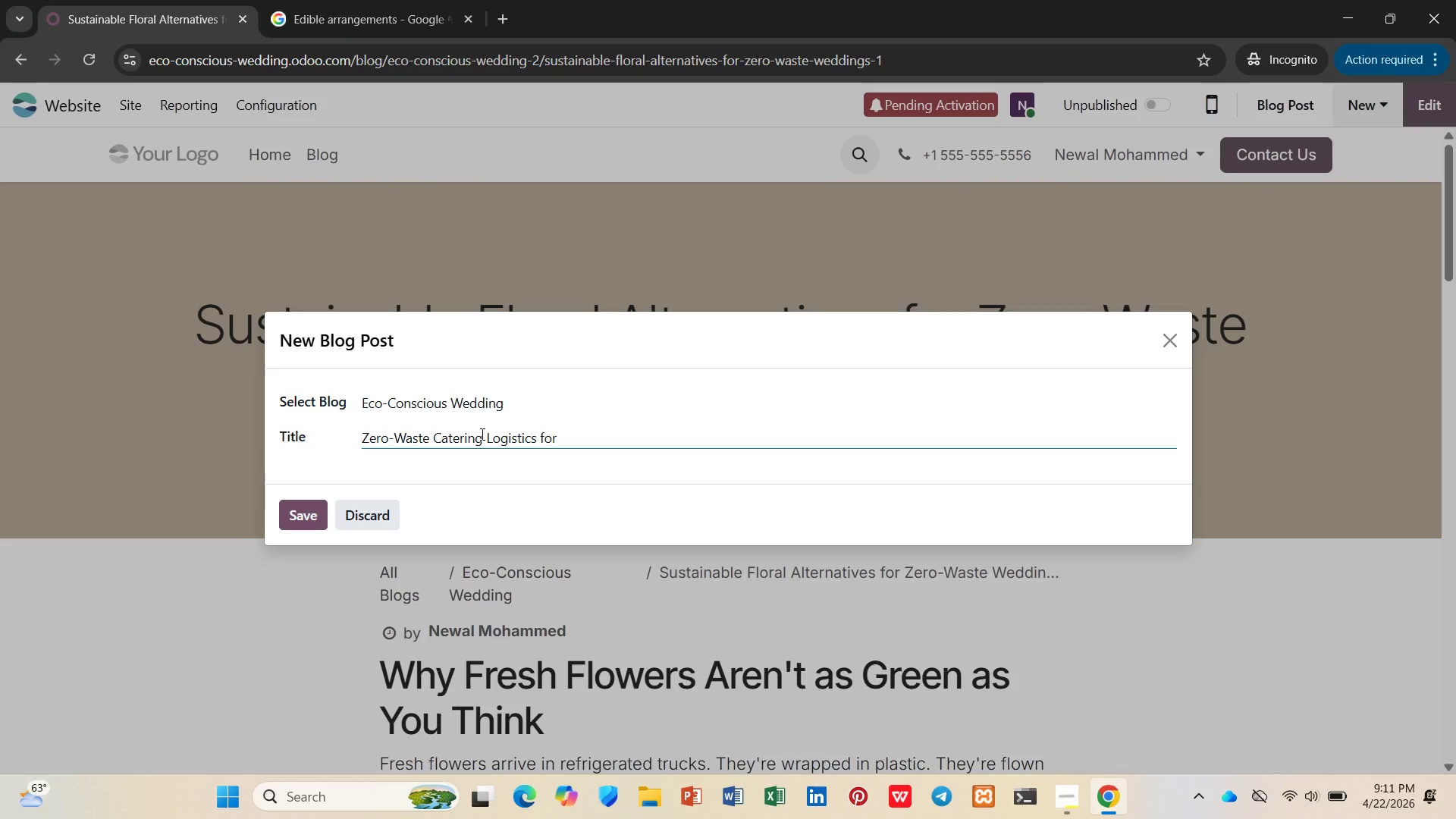 
left_click_drag(start_coordinate=[445, 402], to_coordinate=[425, 401])
 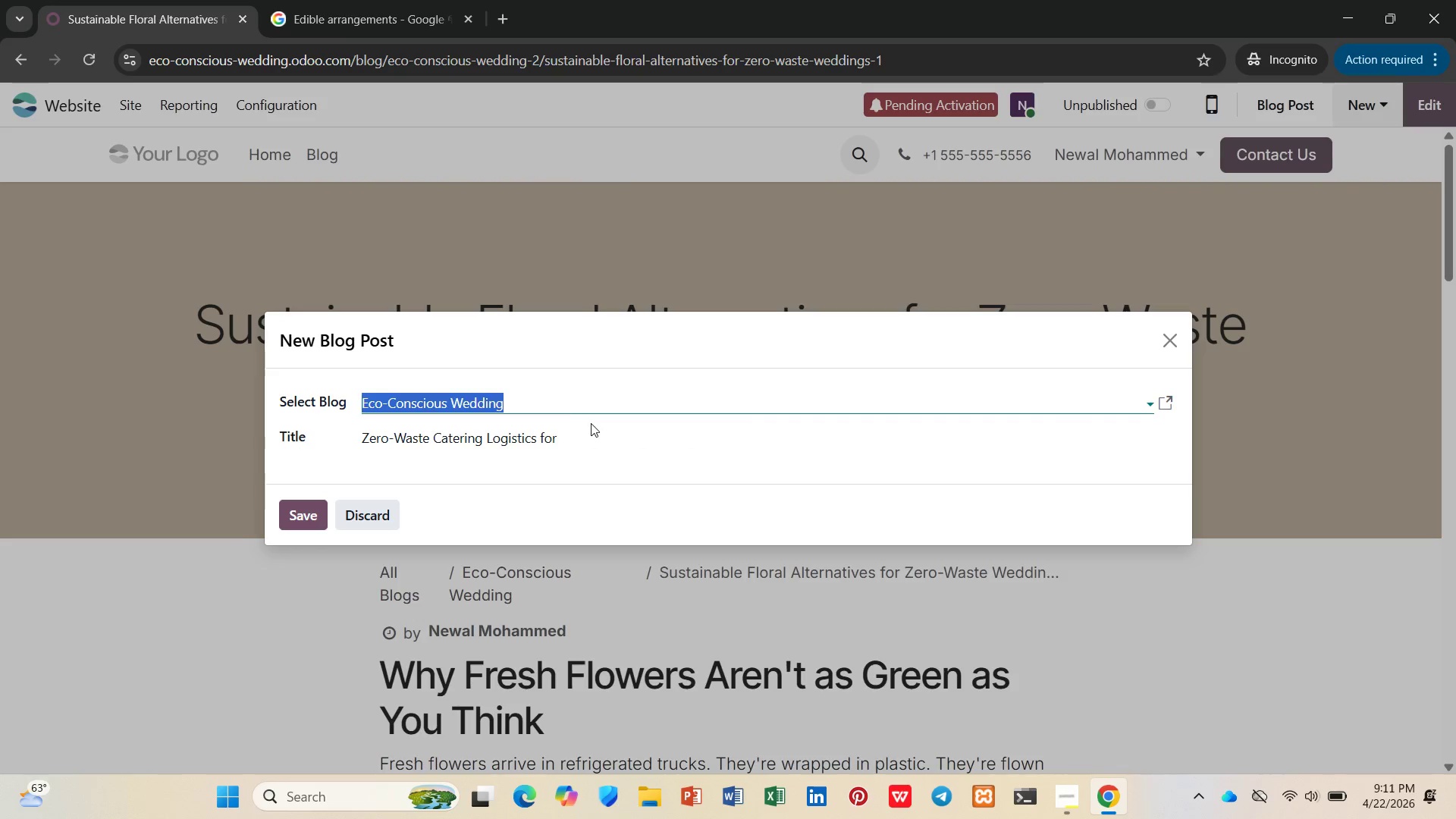 
left_click([592, 438])
 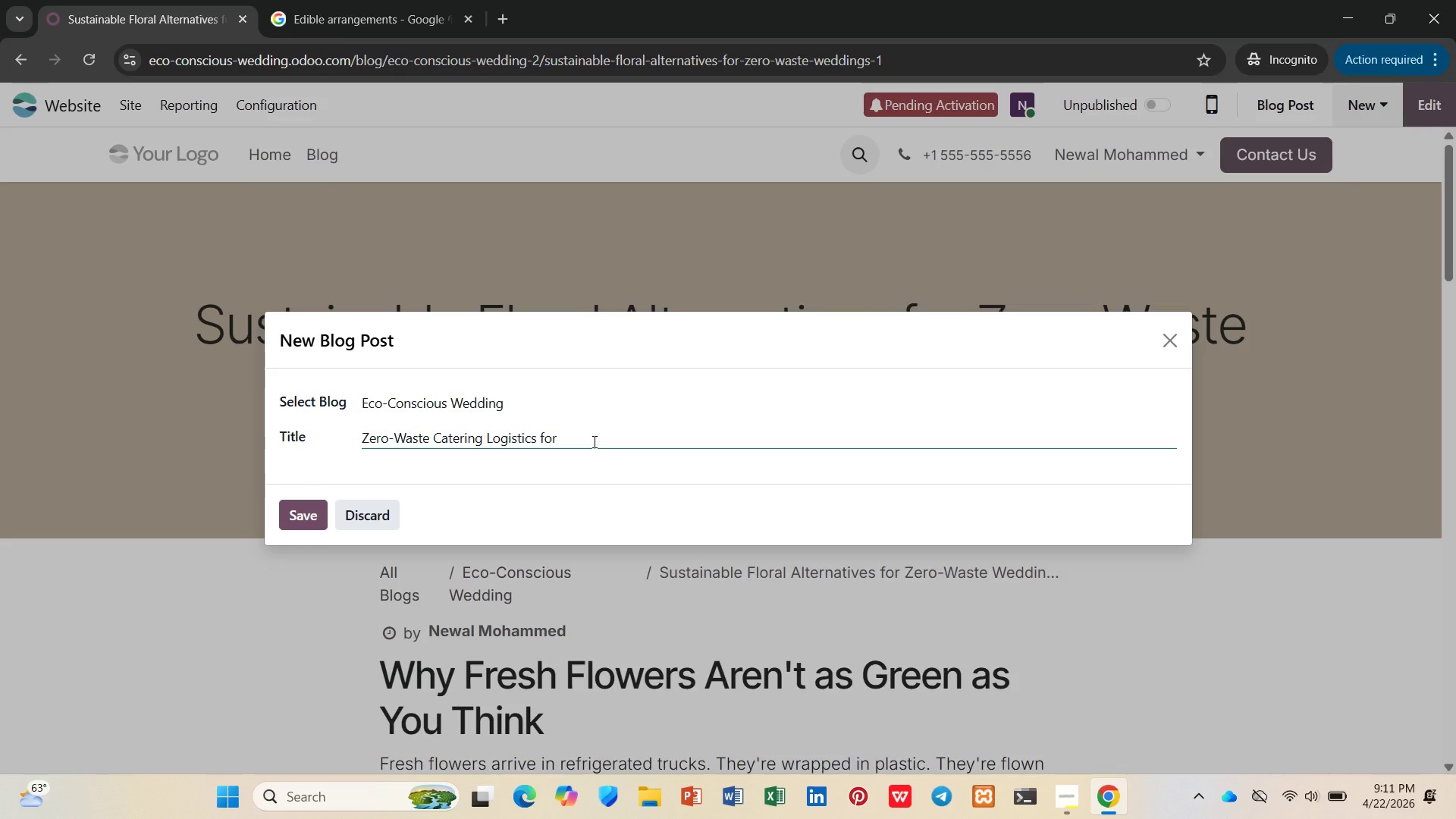 
type( Eco-Conscious Couples)
 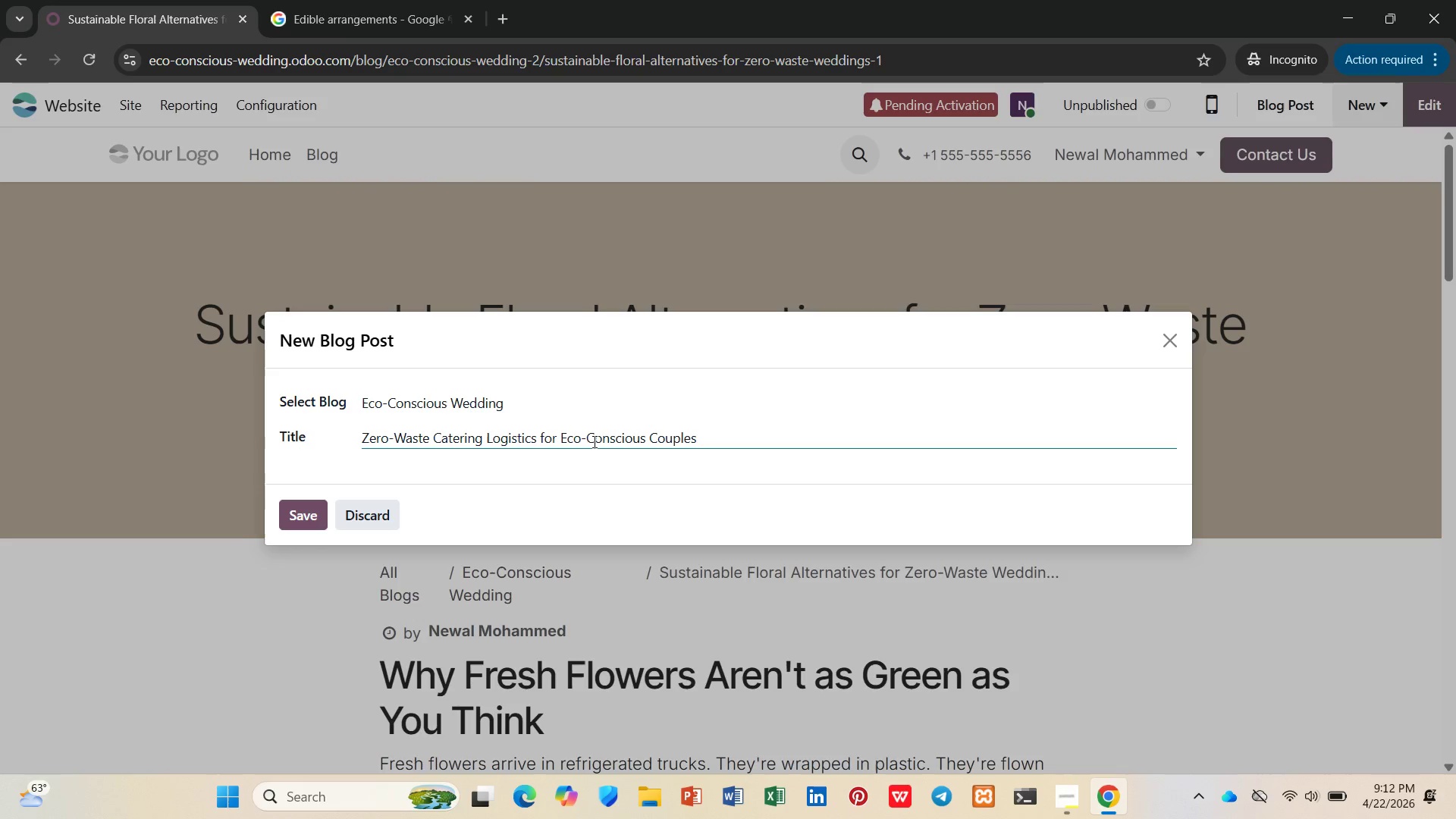 
wait(6.64)
 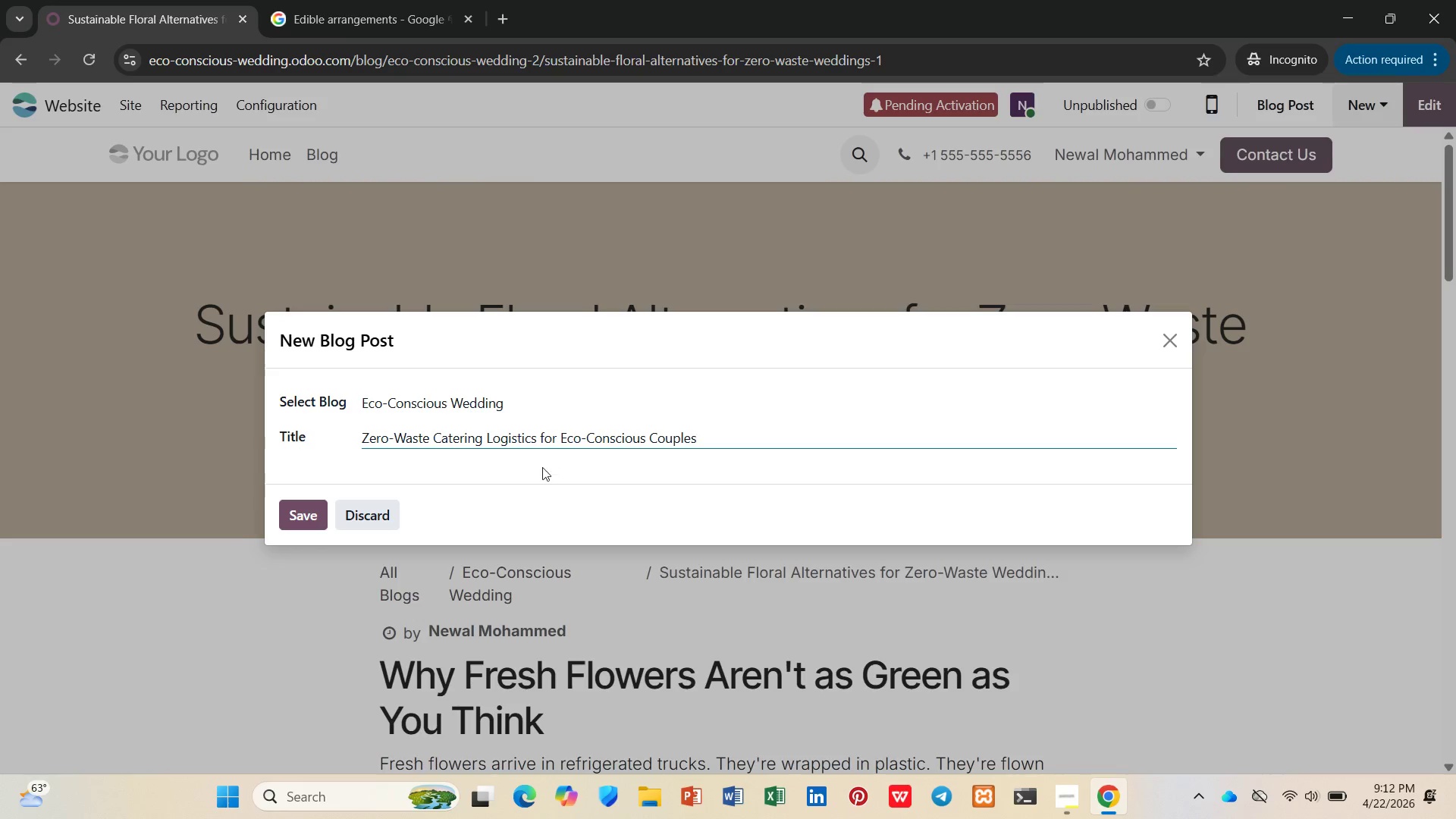 
left_click_drag(start_coordinate=[422, 585], to_coordinate=[229, 589])
 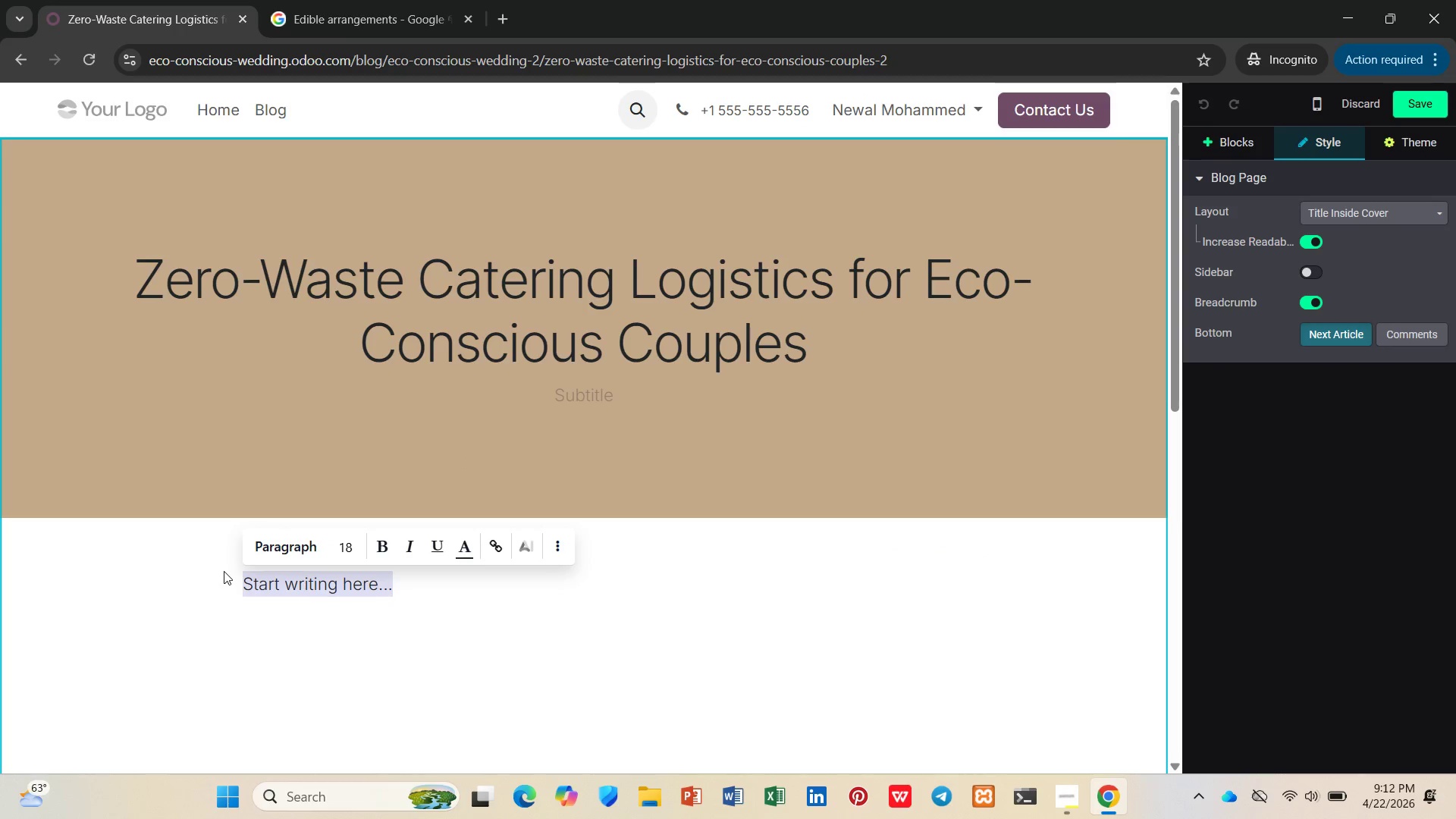 
type(/h2)
 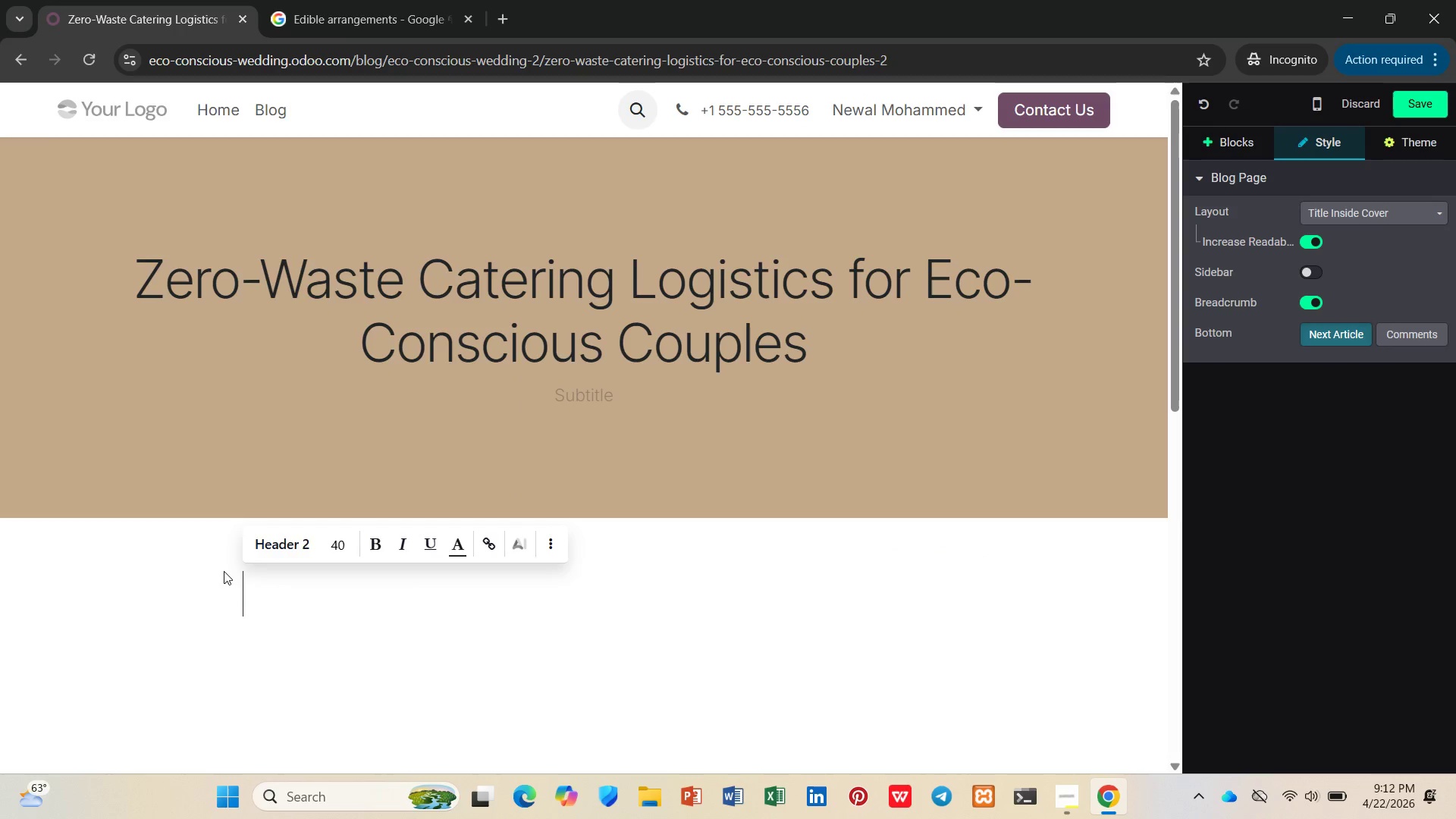 
key(Enter)
 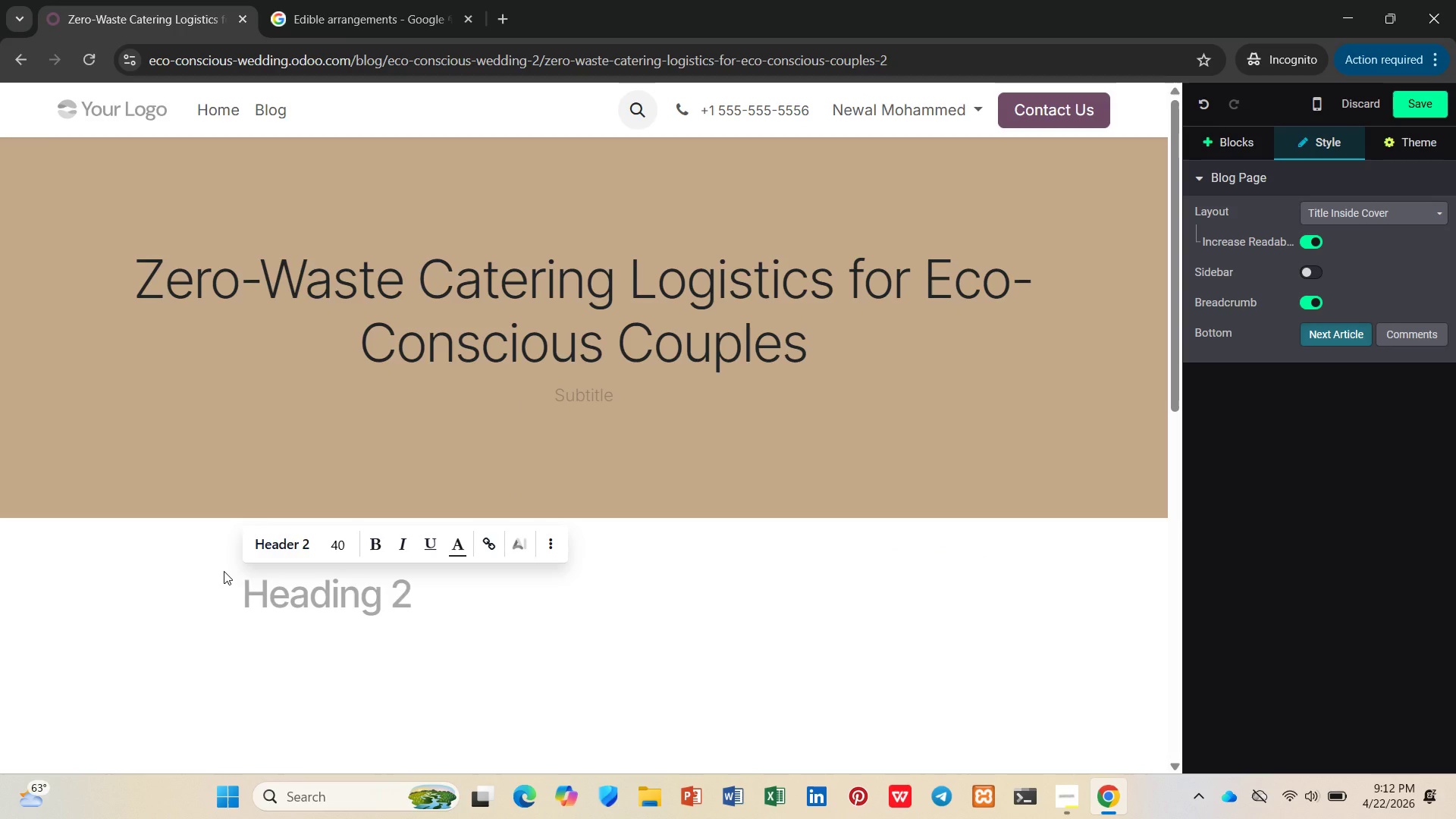 
type(The Hidden Waste in nWe)
key(Backspace)
key(Backspace)
key(Backspace)
key(Backspace)
type(Wedding Catering)
 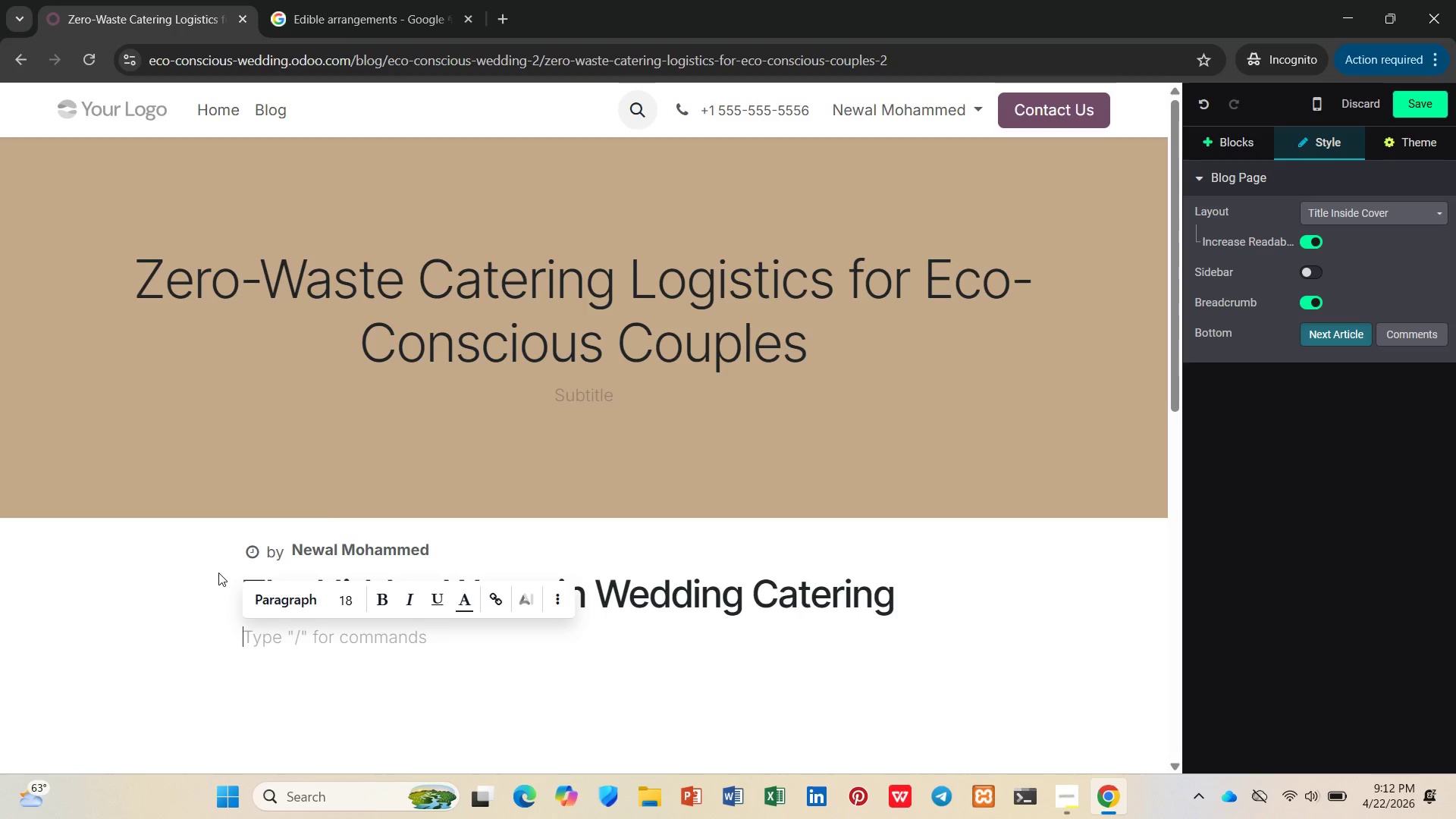 
 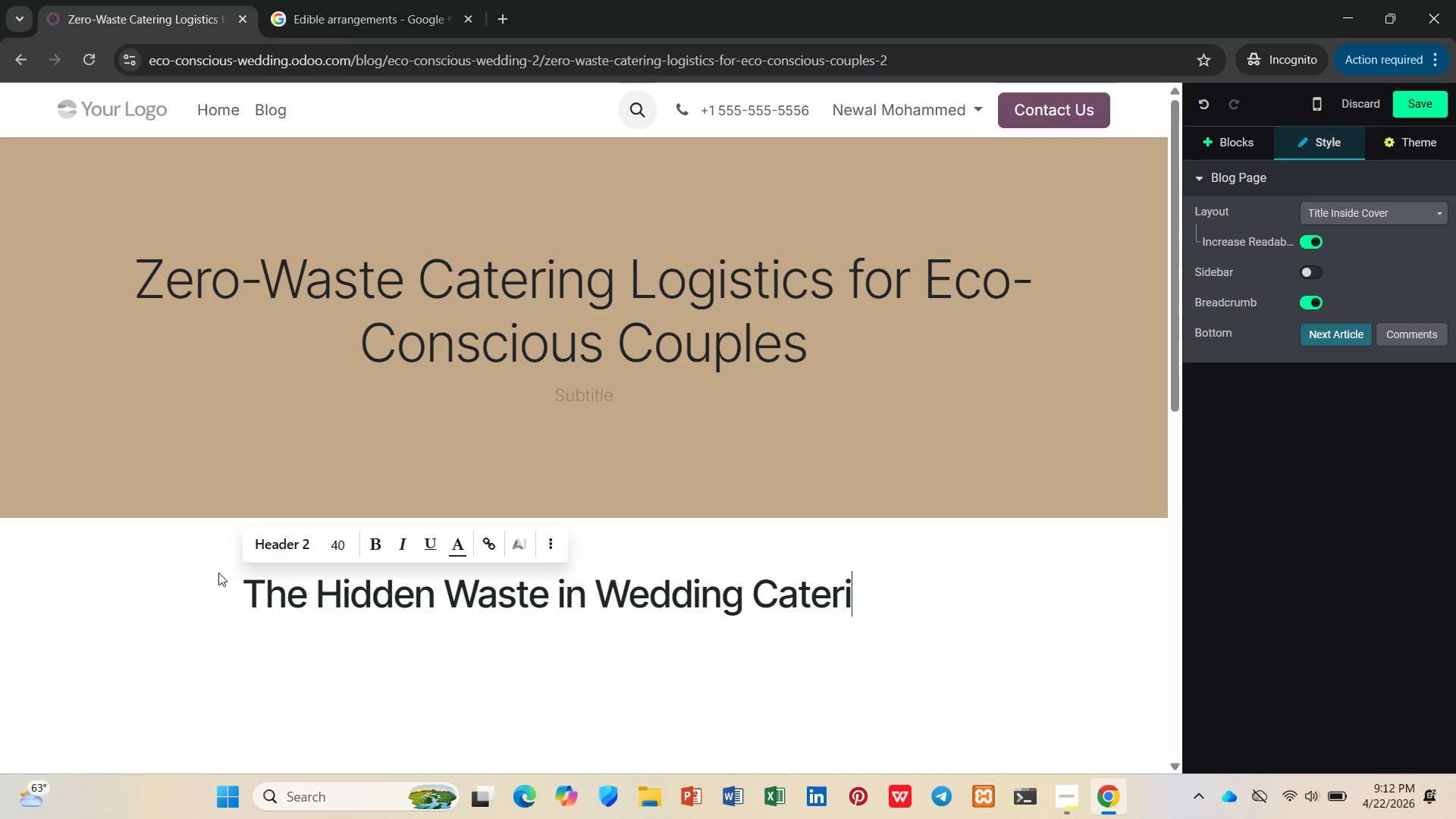 
key(Enter)
 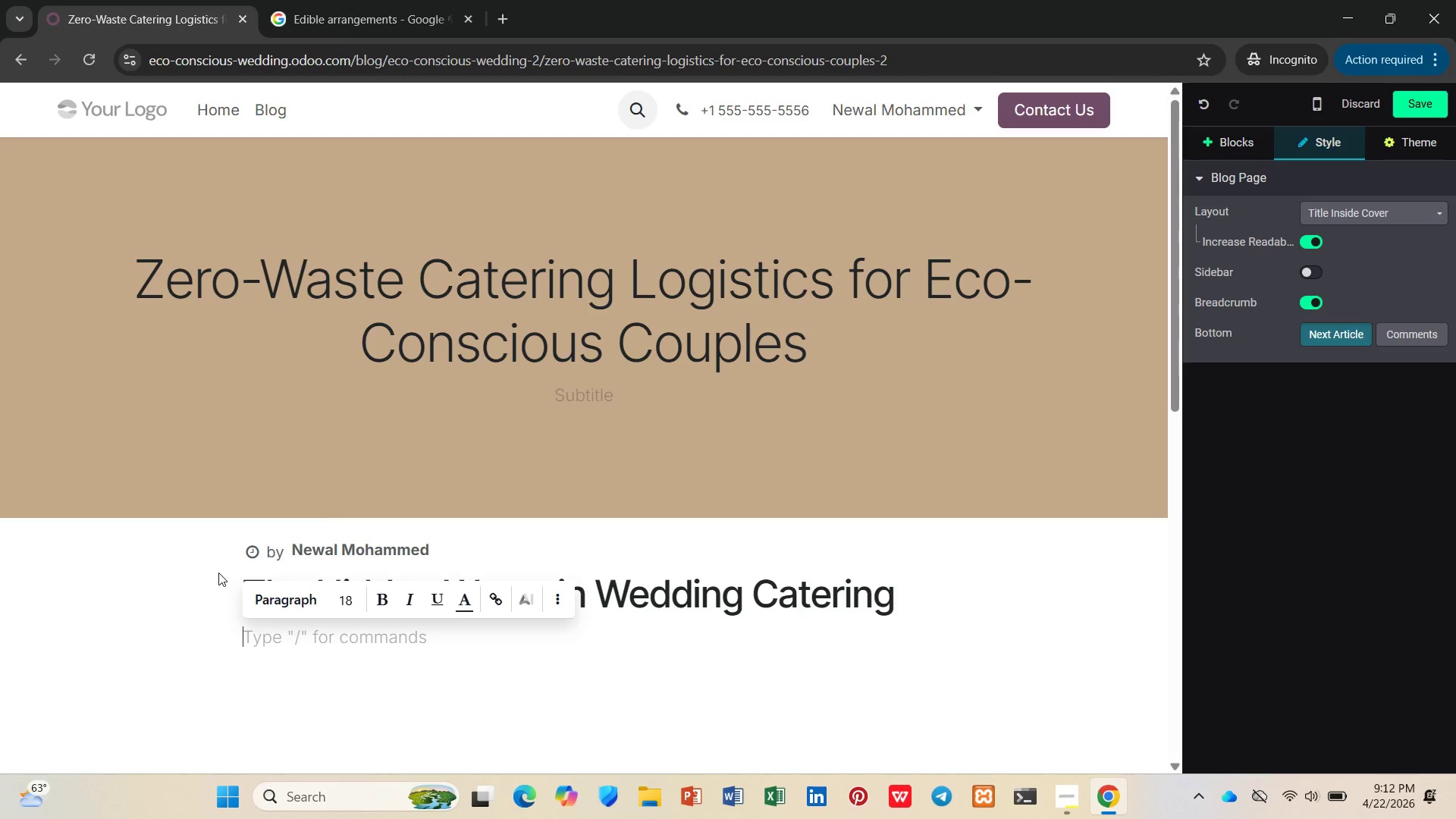 
type(Most weddings generate 200-4-)
key(Backspace)
type(00 o)
key(Backspace)
type(pounds of ffo=)
key(Backspace)
key(Backspace)
key(Backspace)
type(ood waste. That's not counting the plasit)
key(Backspace)
key(Backspace)
type(ti)
 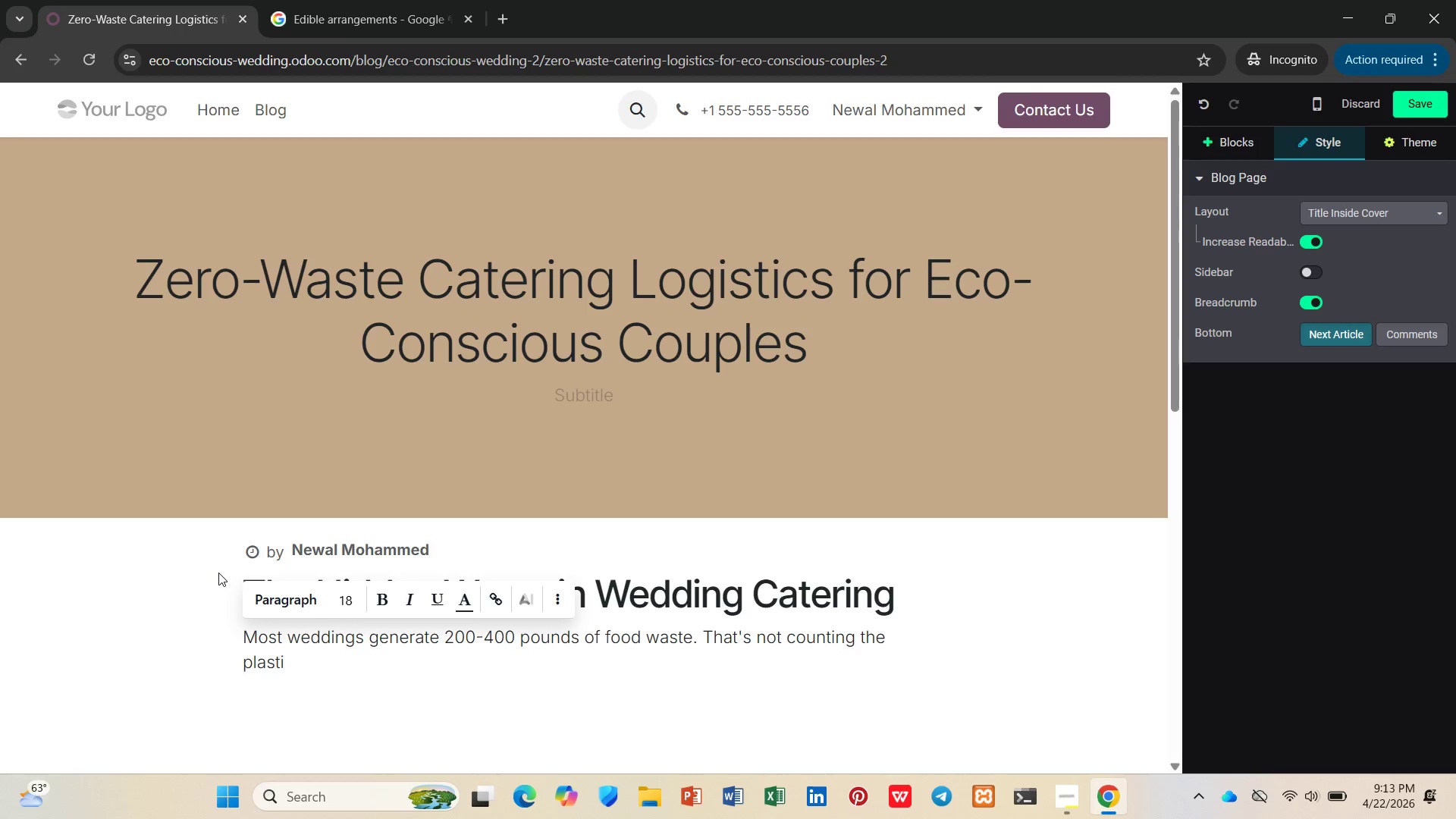 
wait(11.64)
 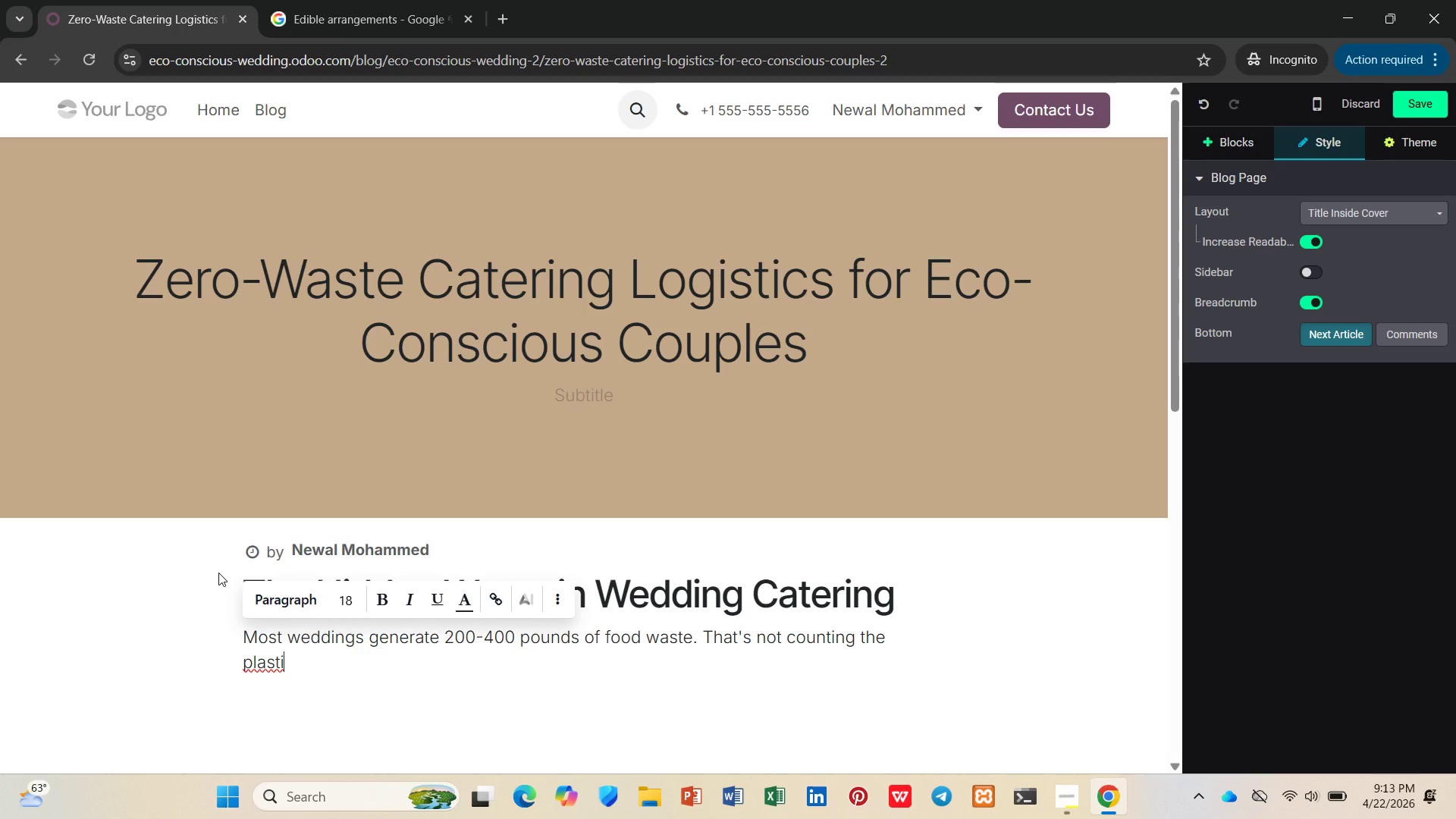 
type(c wrap, single-use containers, and individually packages utensils.)
 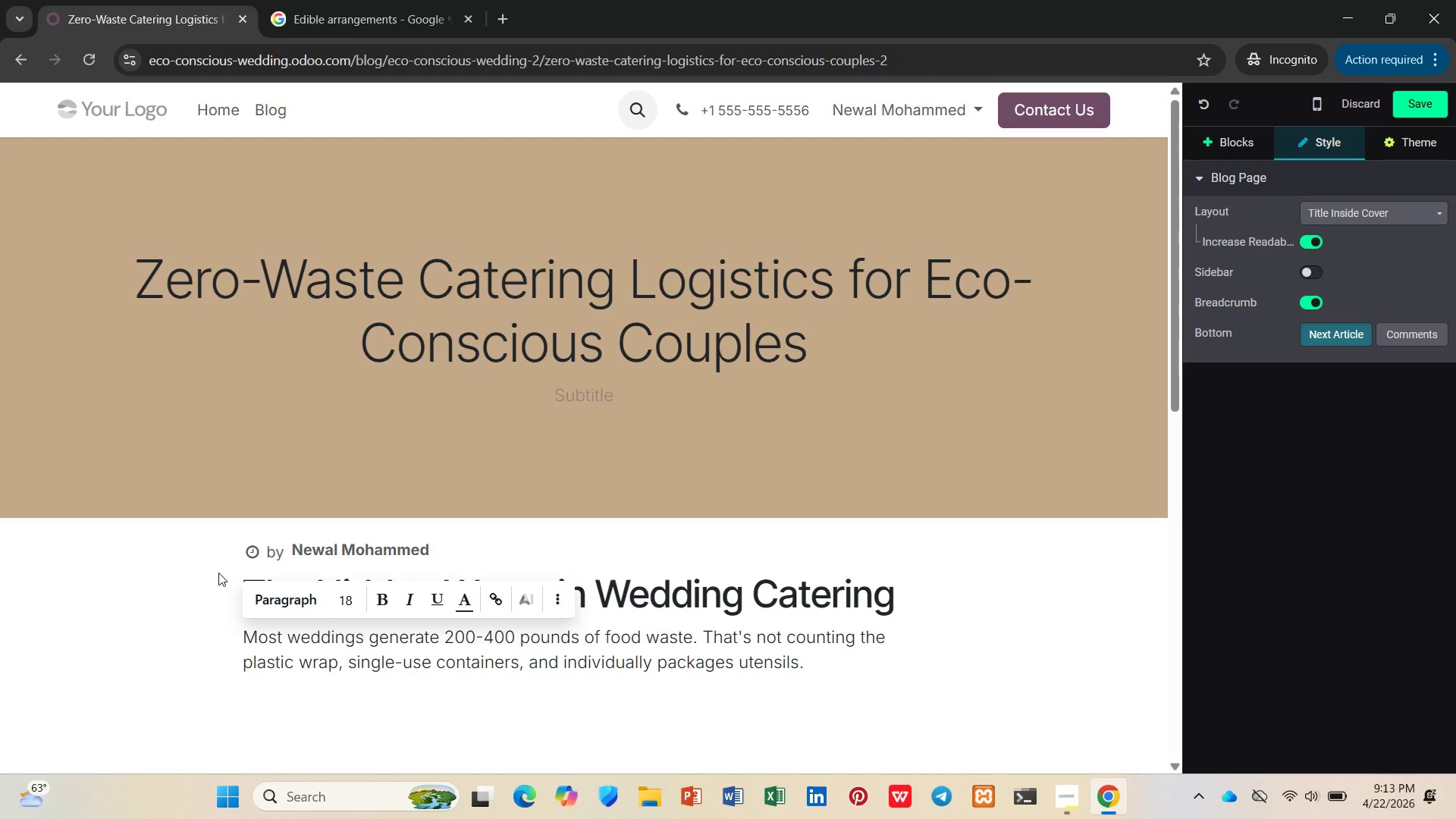 
key(Enter)
 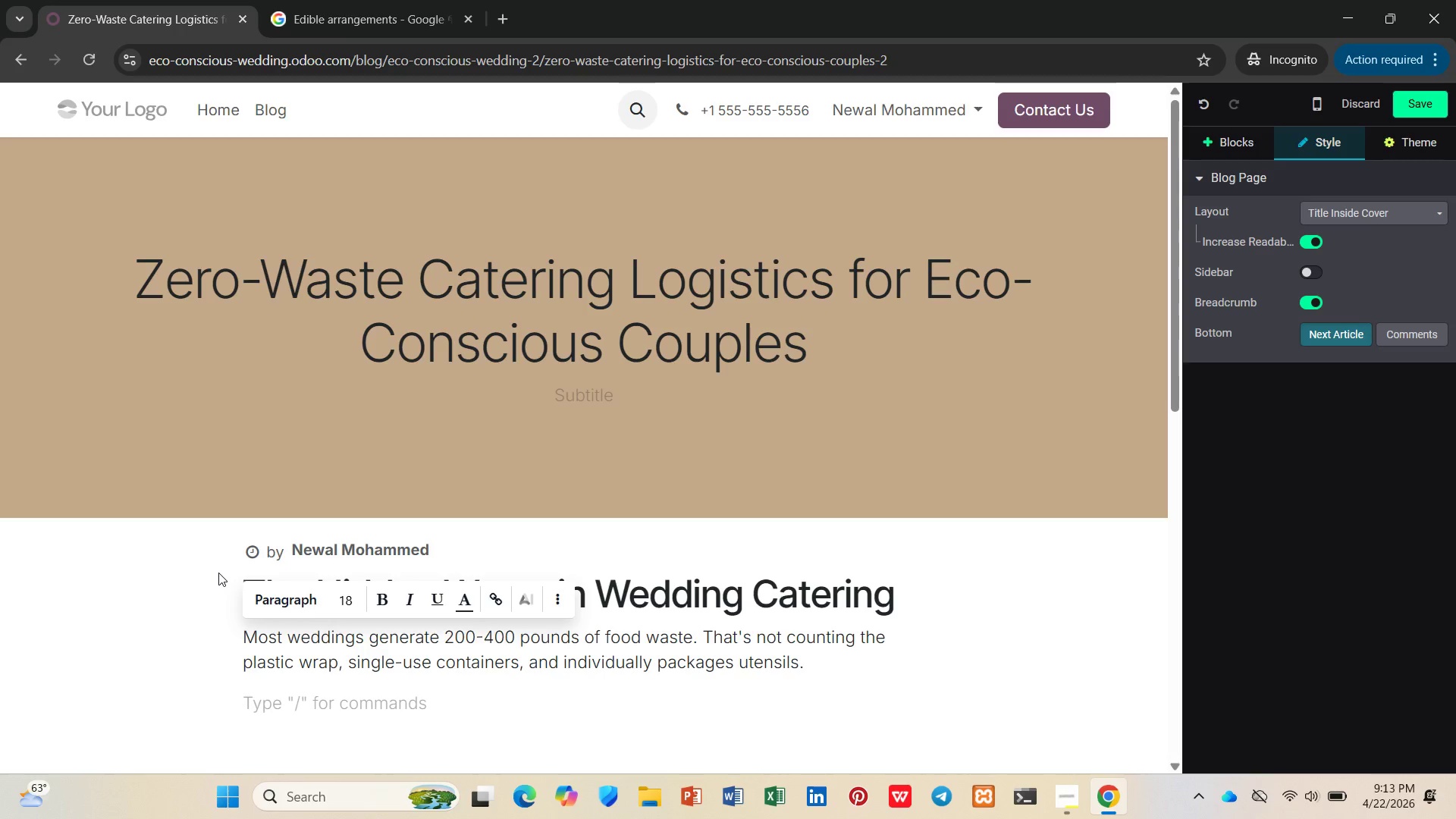 
type(Zero-waste catering isn't just about composting leftovers. It's about redisigning how food is ordered, prepared, and served.)
 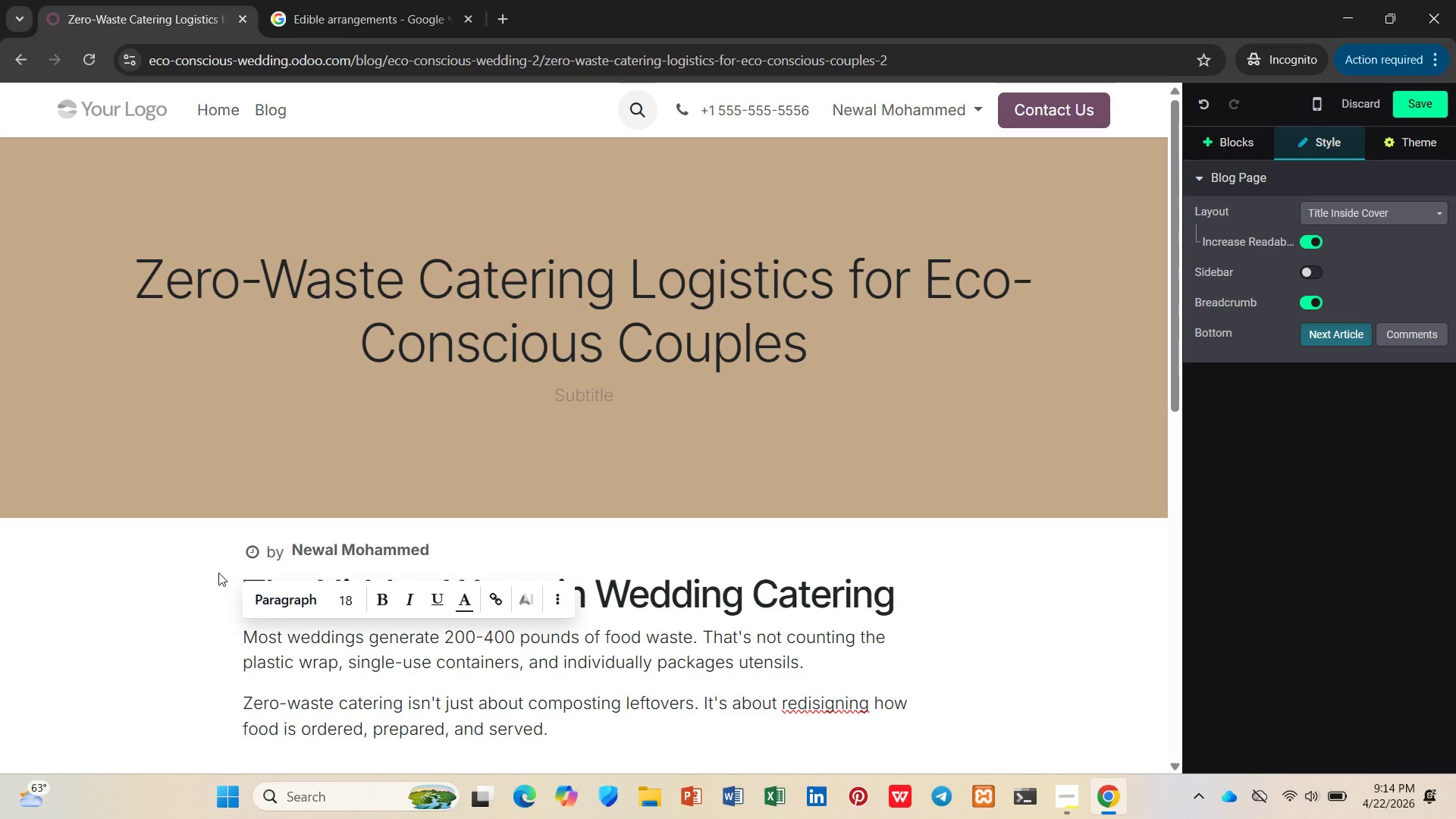 
left_click([842, 711])
 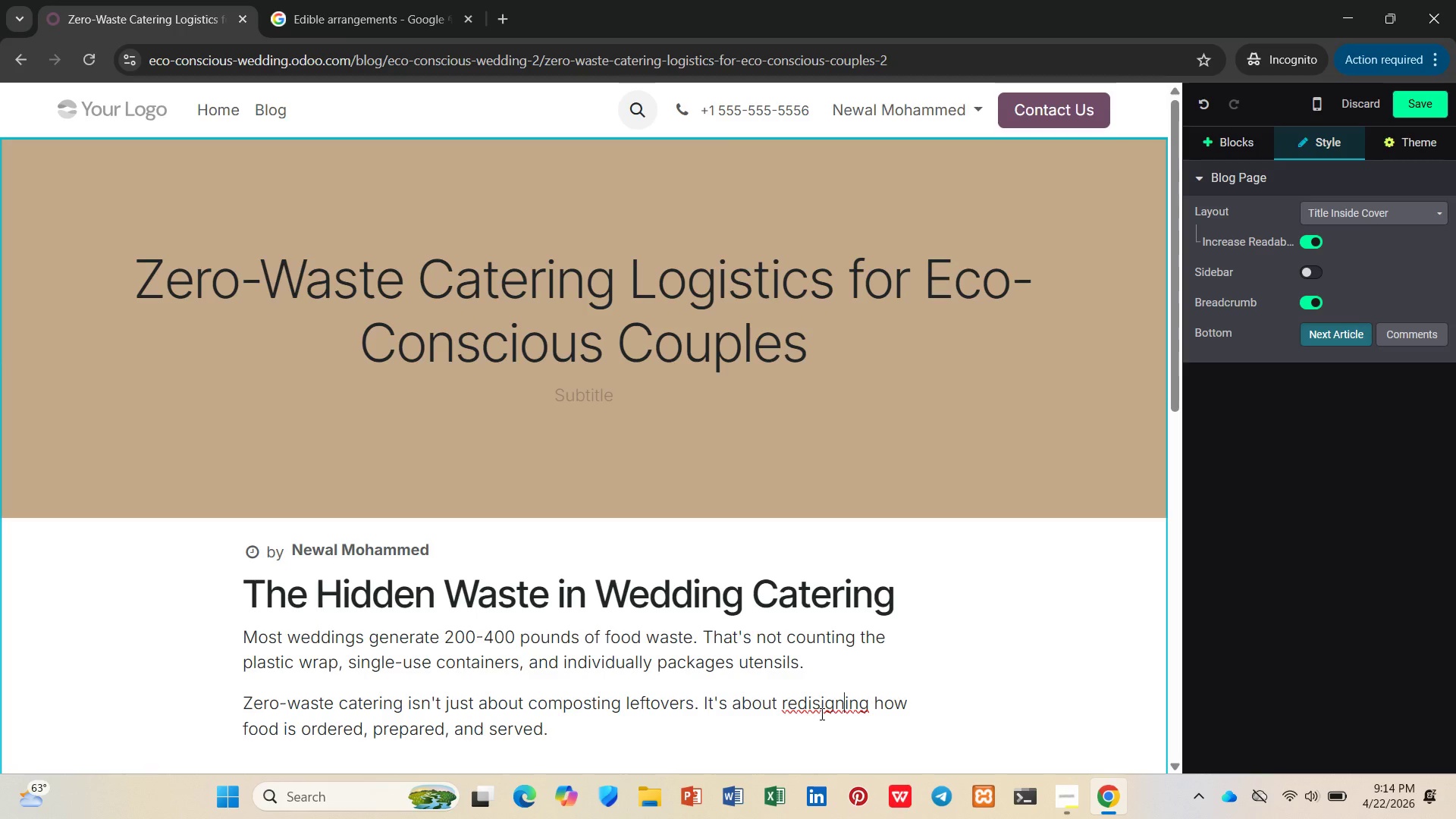 
left_click([822, 709])
 